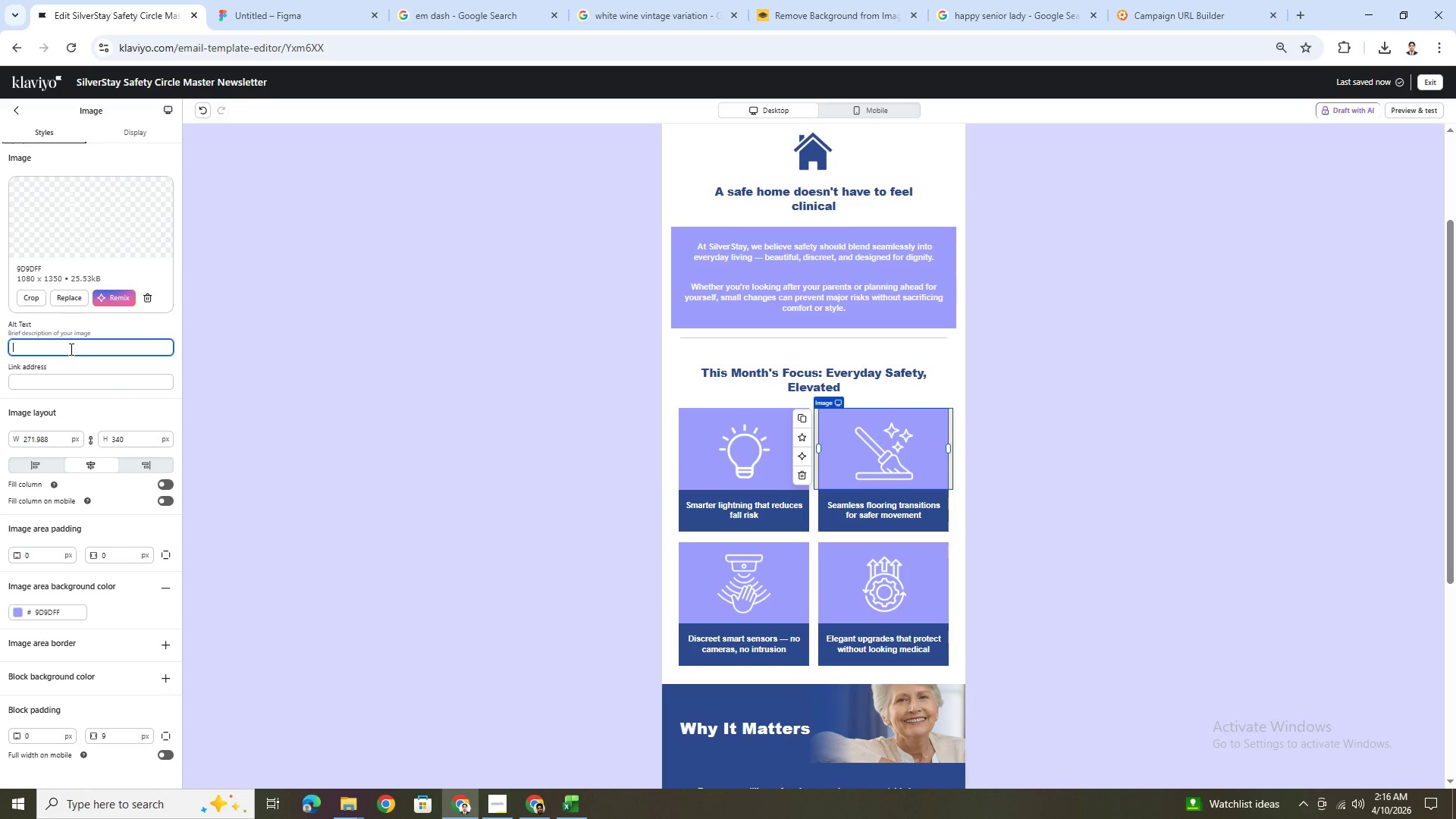 
type(Seamless flooring)
 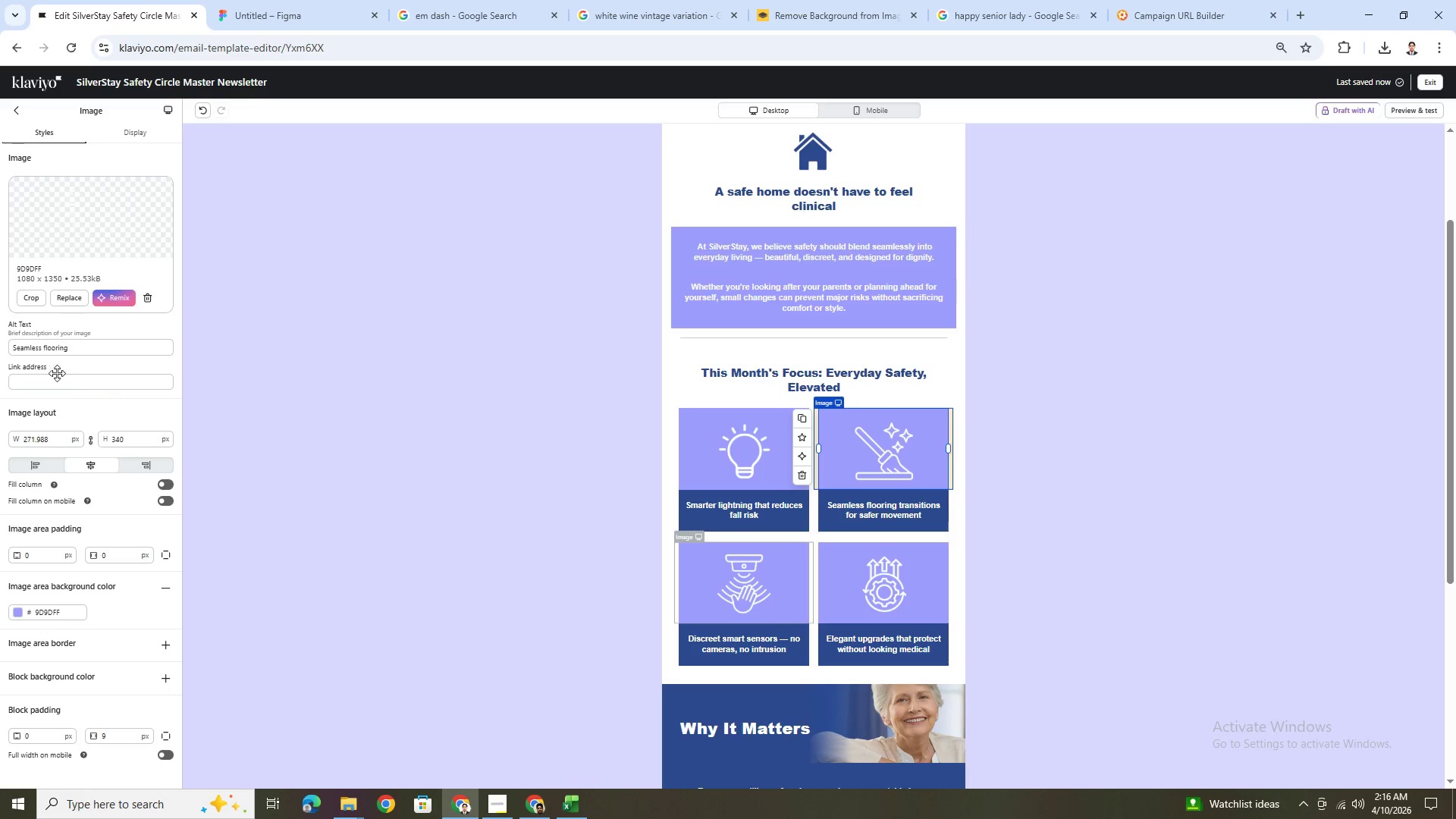 
left_click([54, 350])
 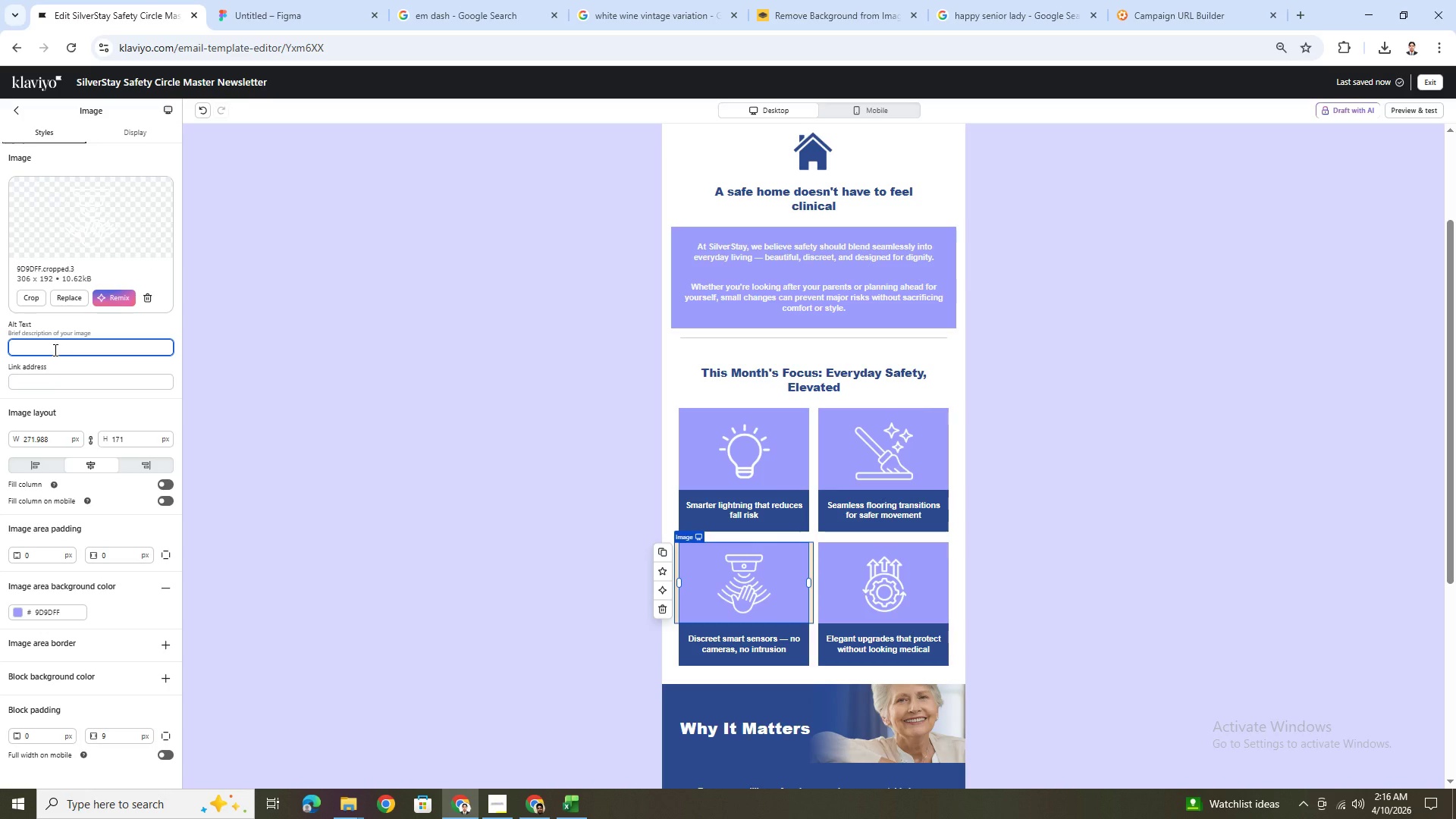 
type(Discreet smart)
 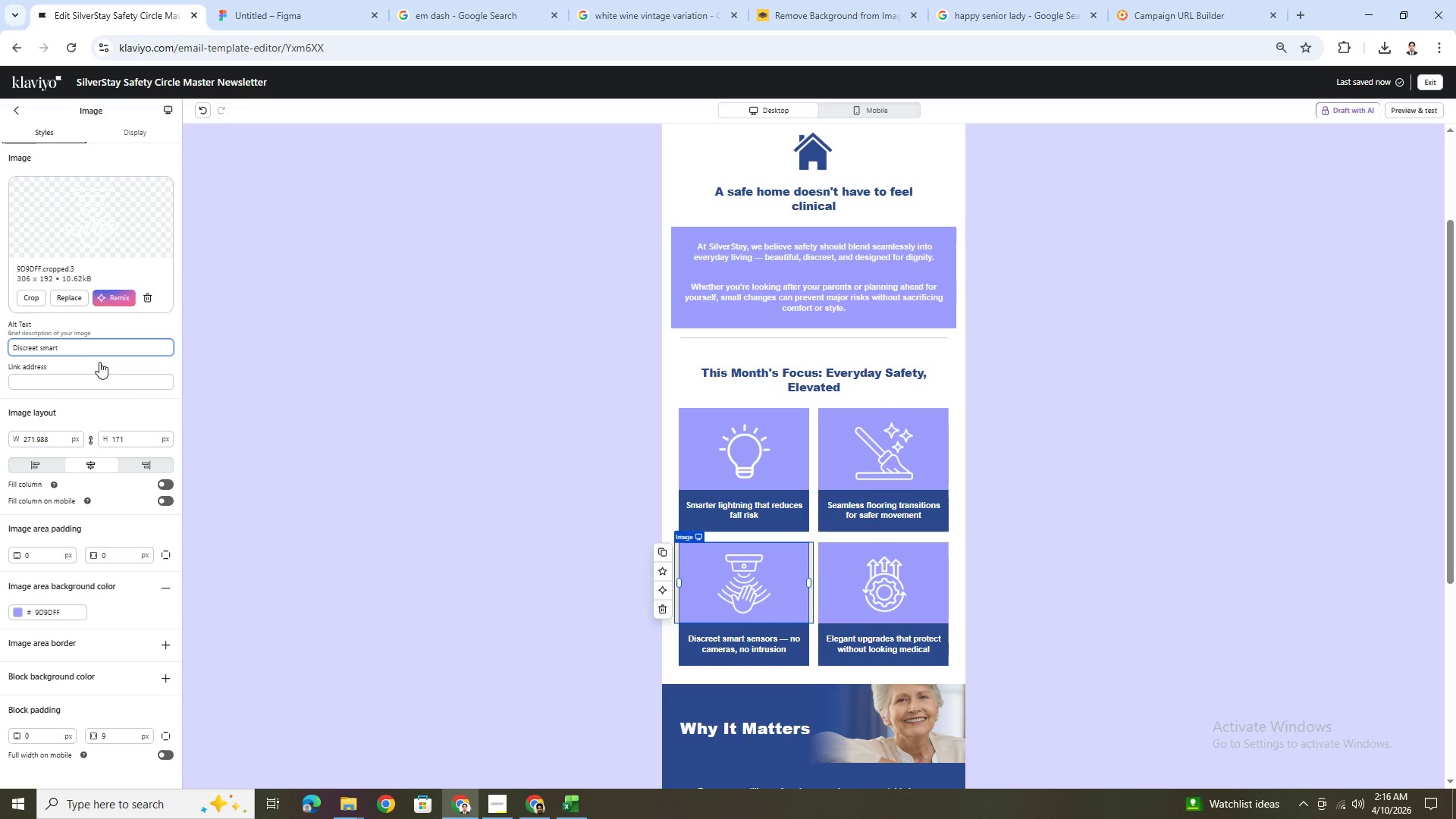 
wait(5.16)
 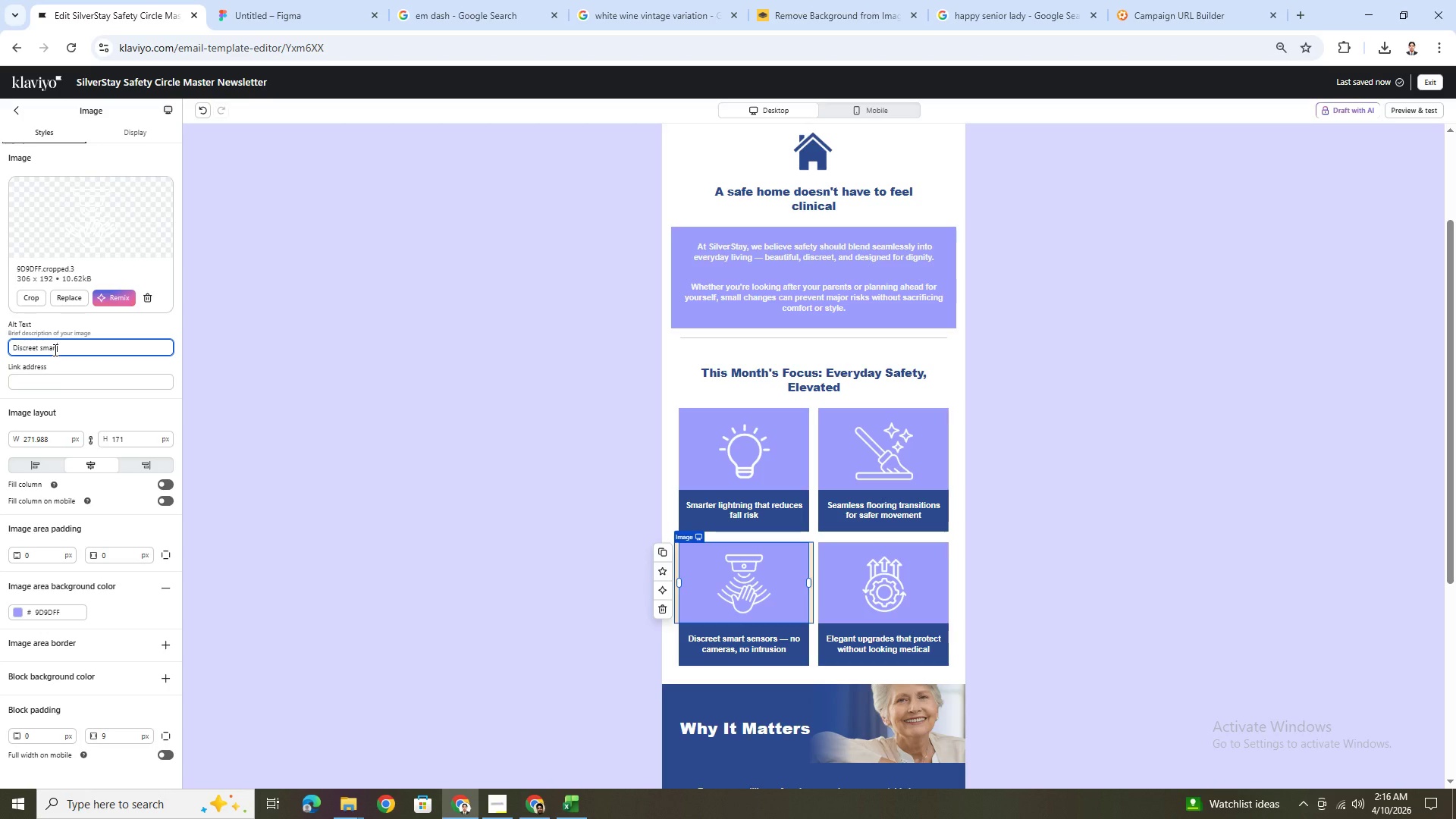 
left_click([890, 593])
 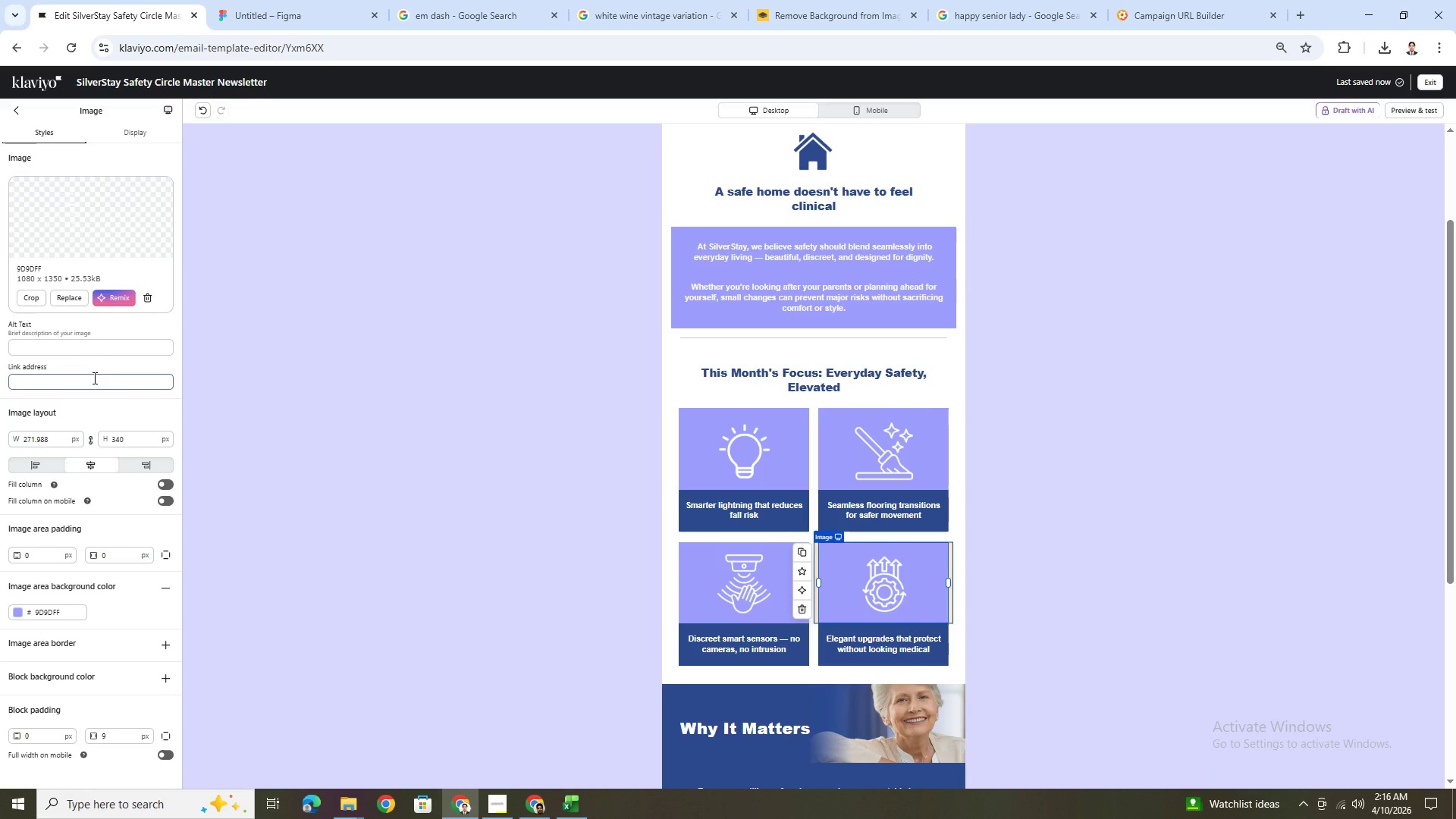 
left_click([94, 346])
 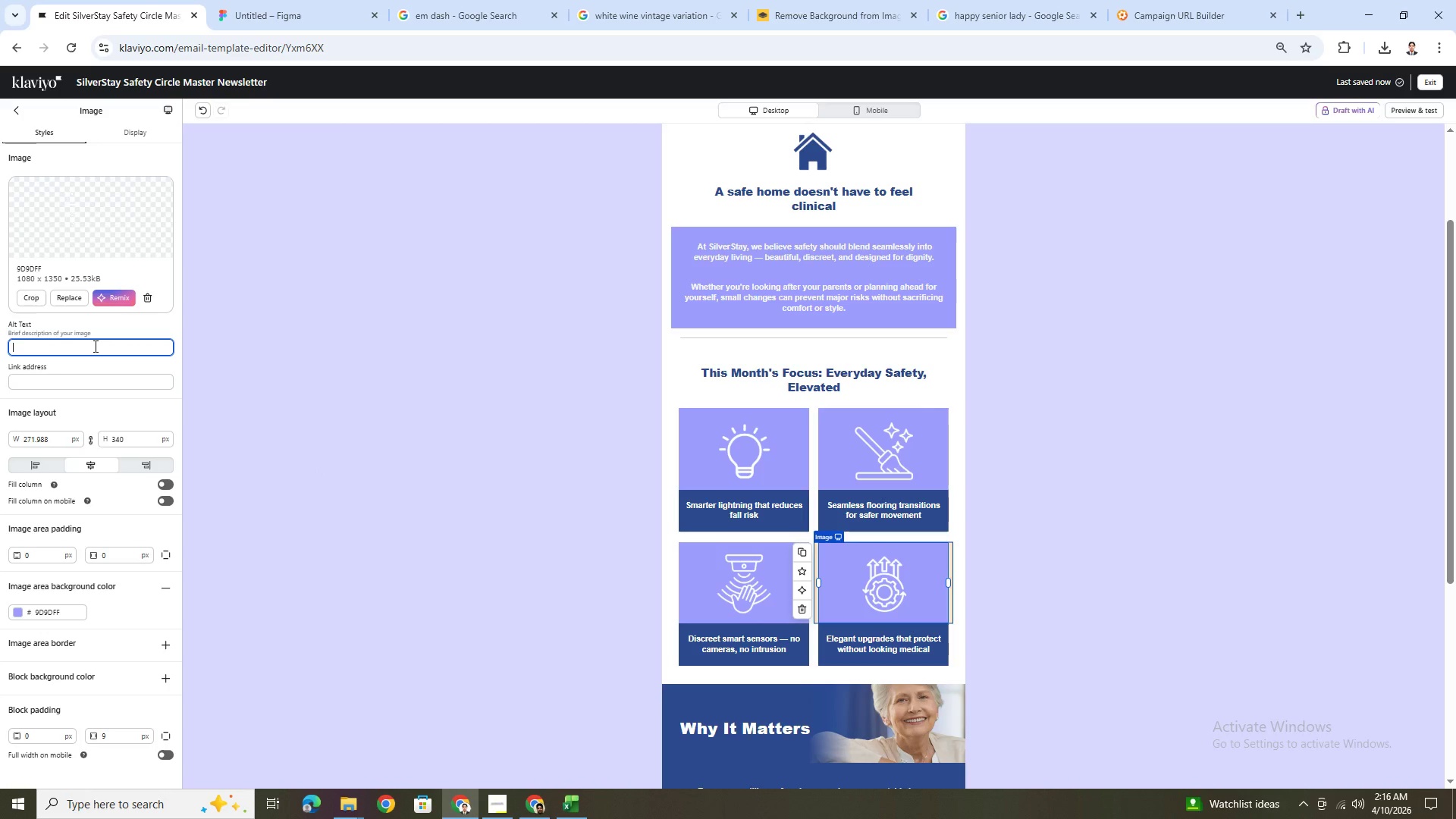 
type(Elegant upgrades)
 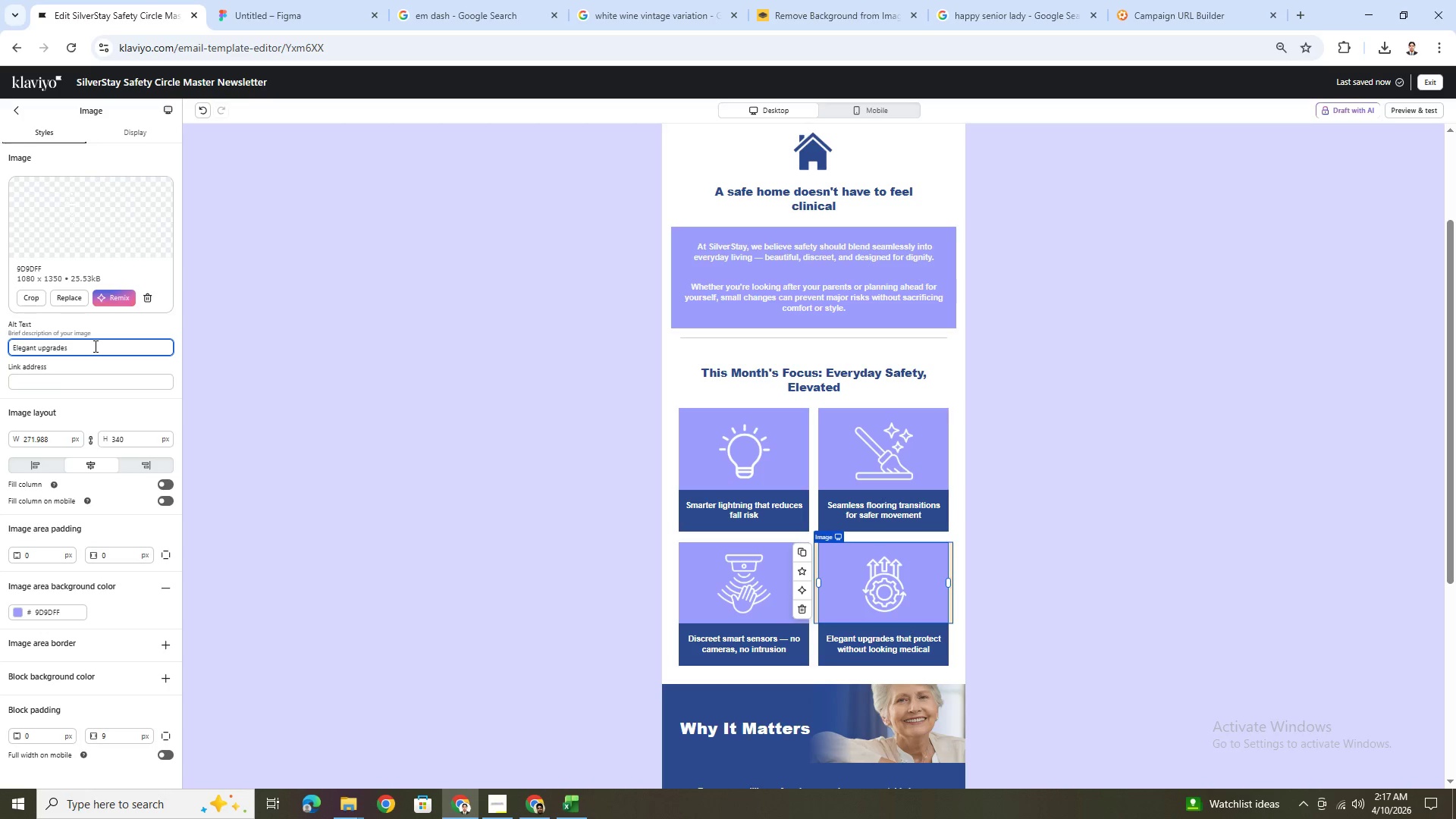 
wait(18.47)
 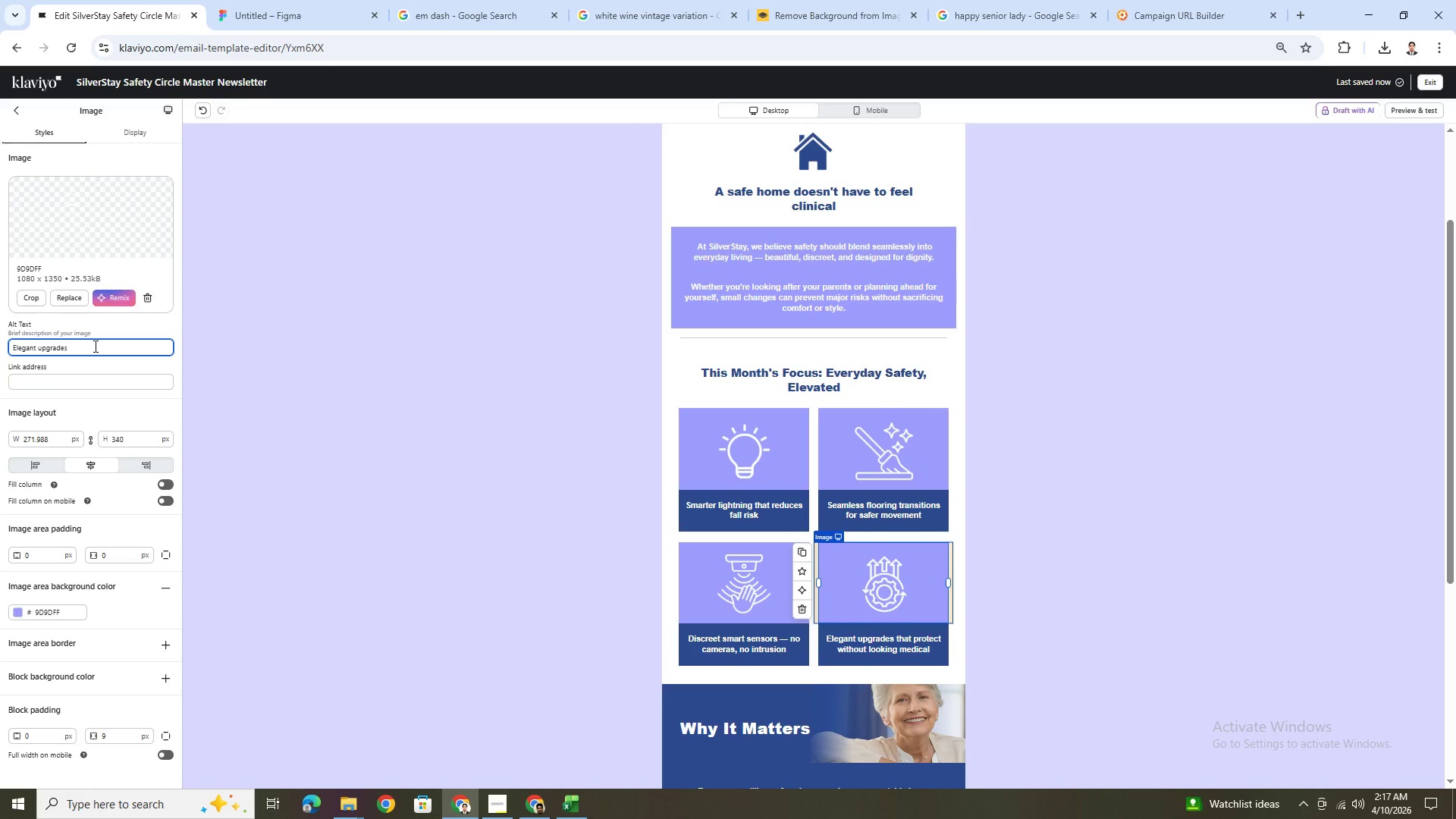 
left_click([892, 642])
 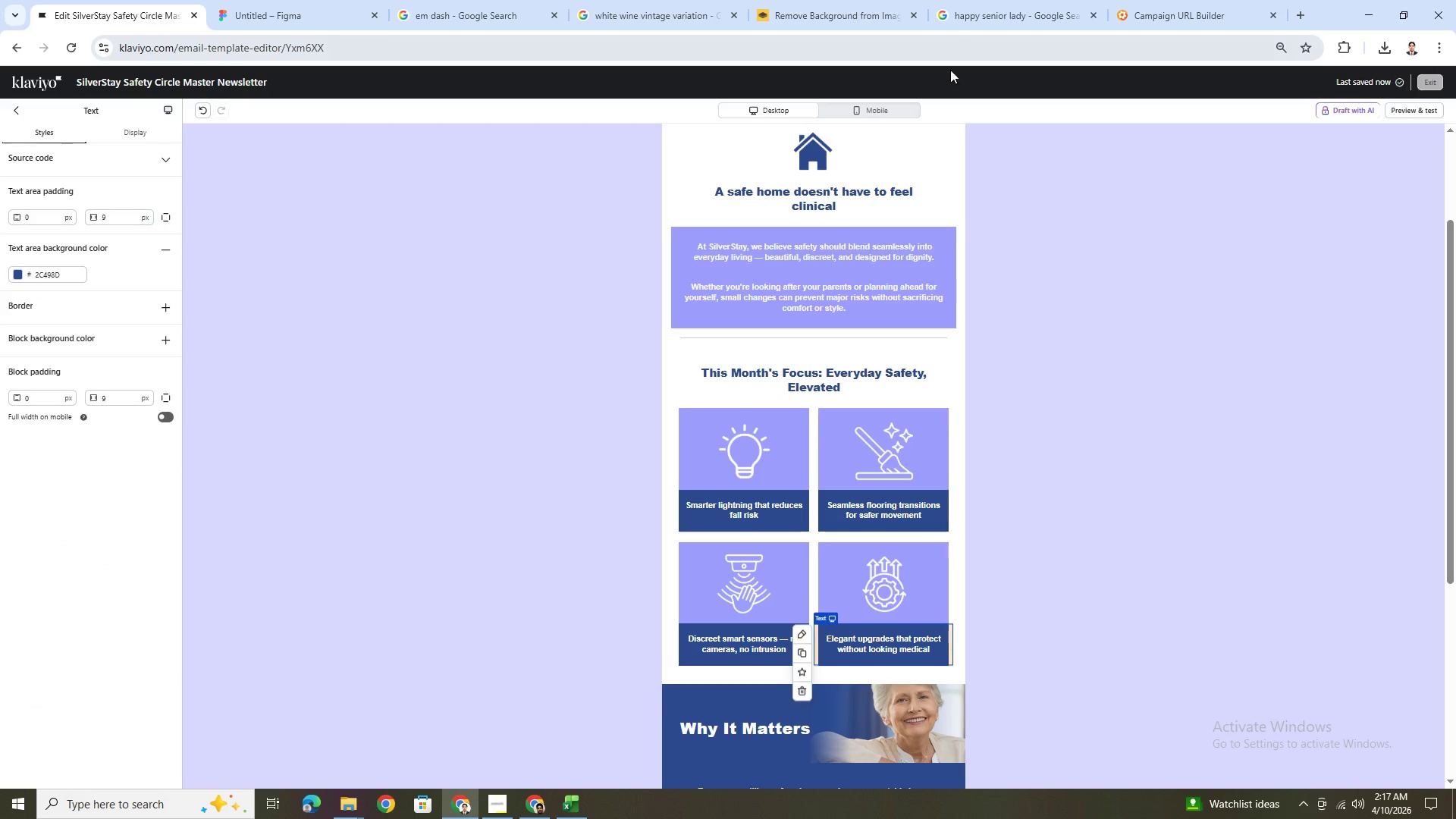 
left_click([903, 113])
 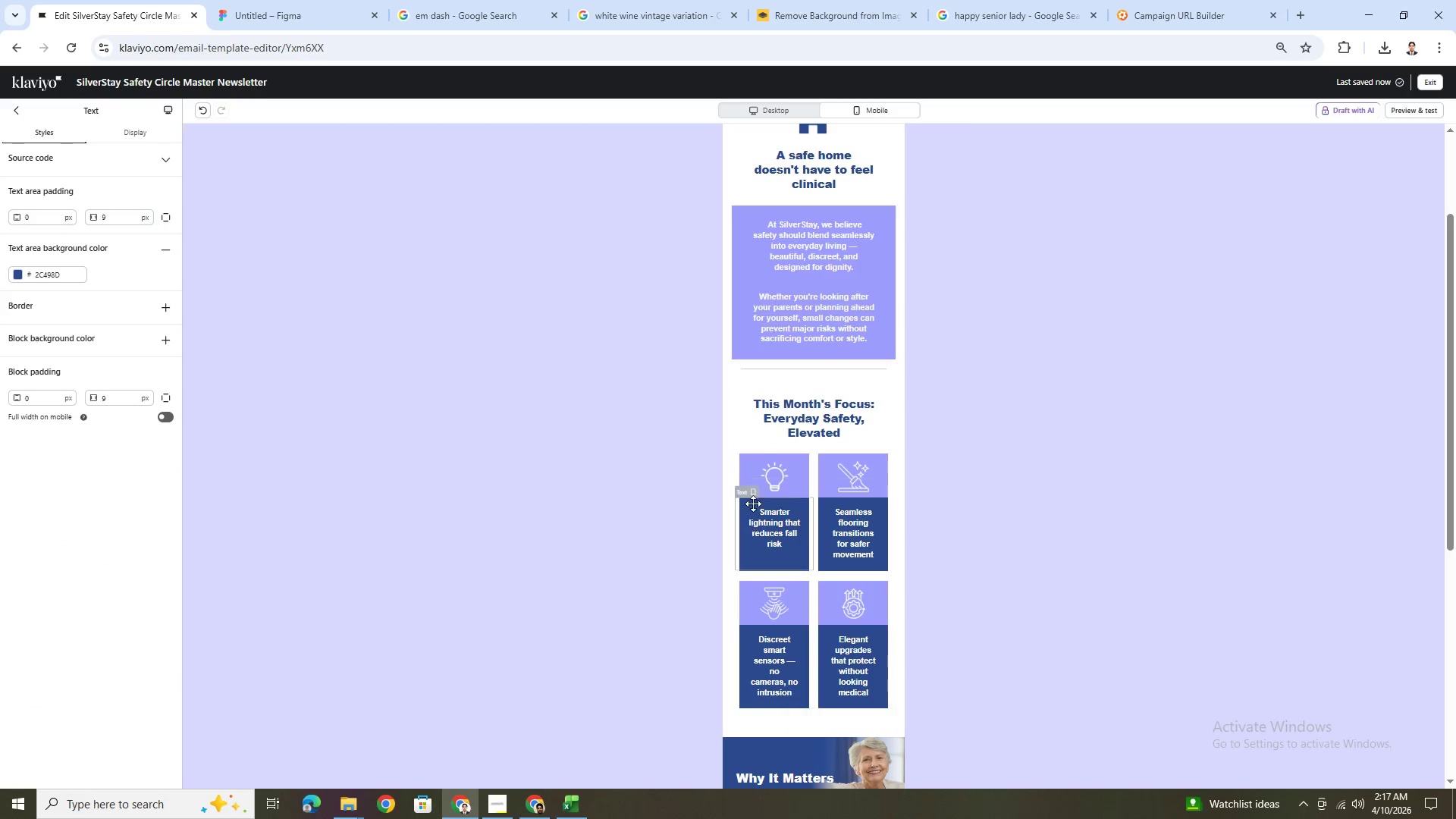 
left_click([781, 482])
 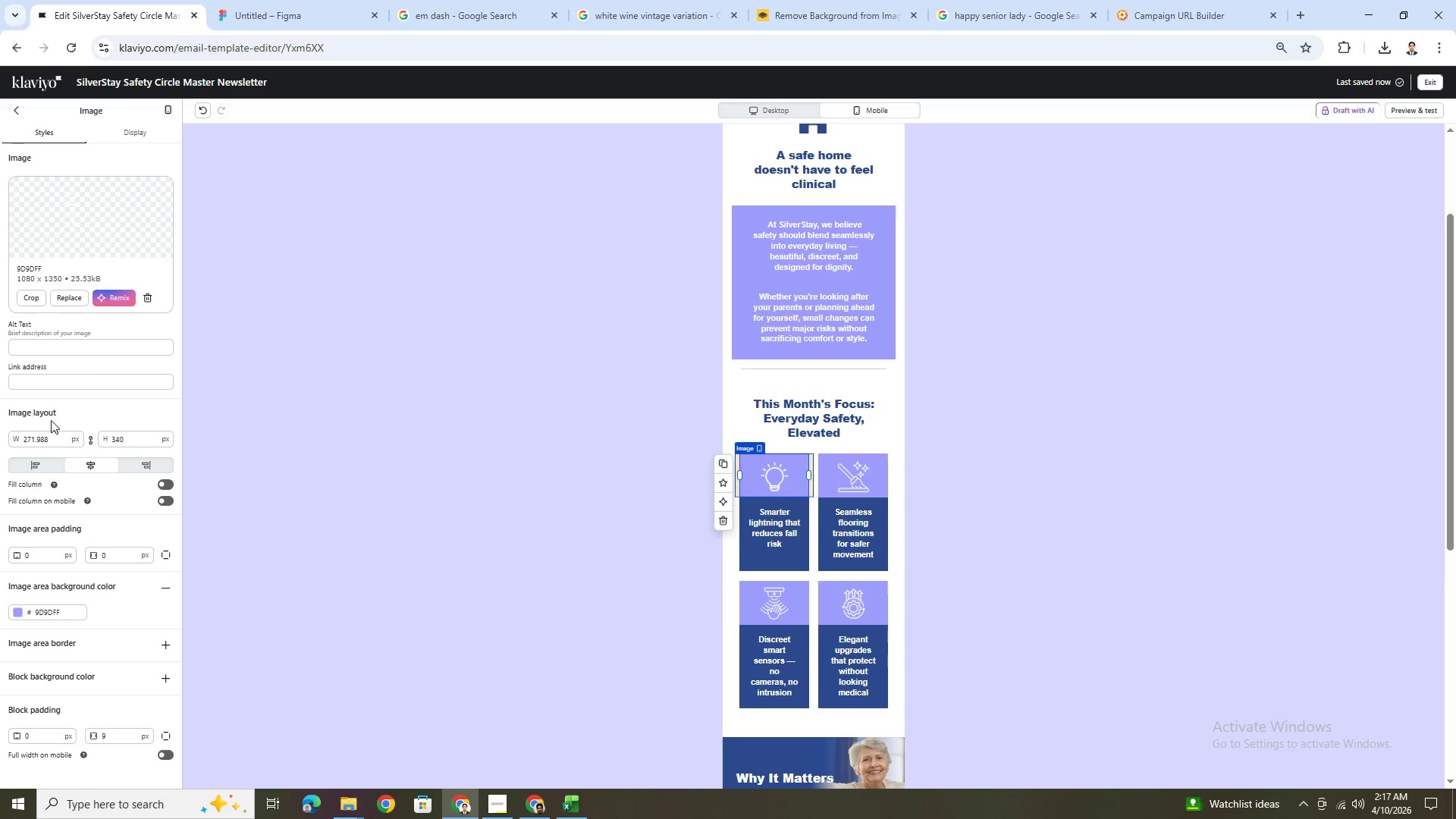 
left_click([75, 353])
 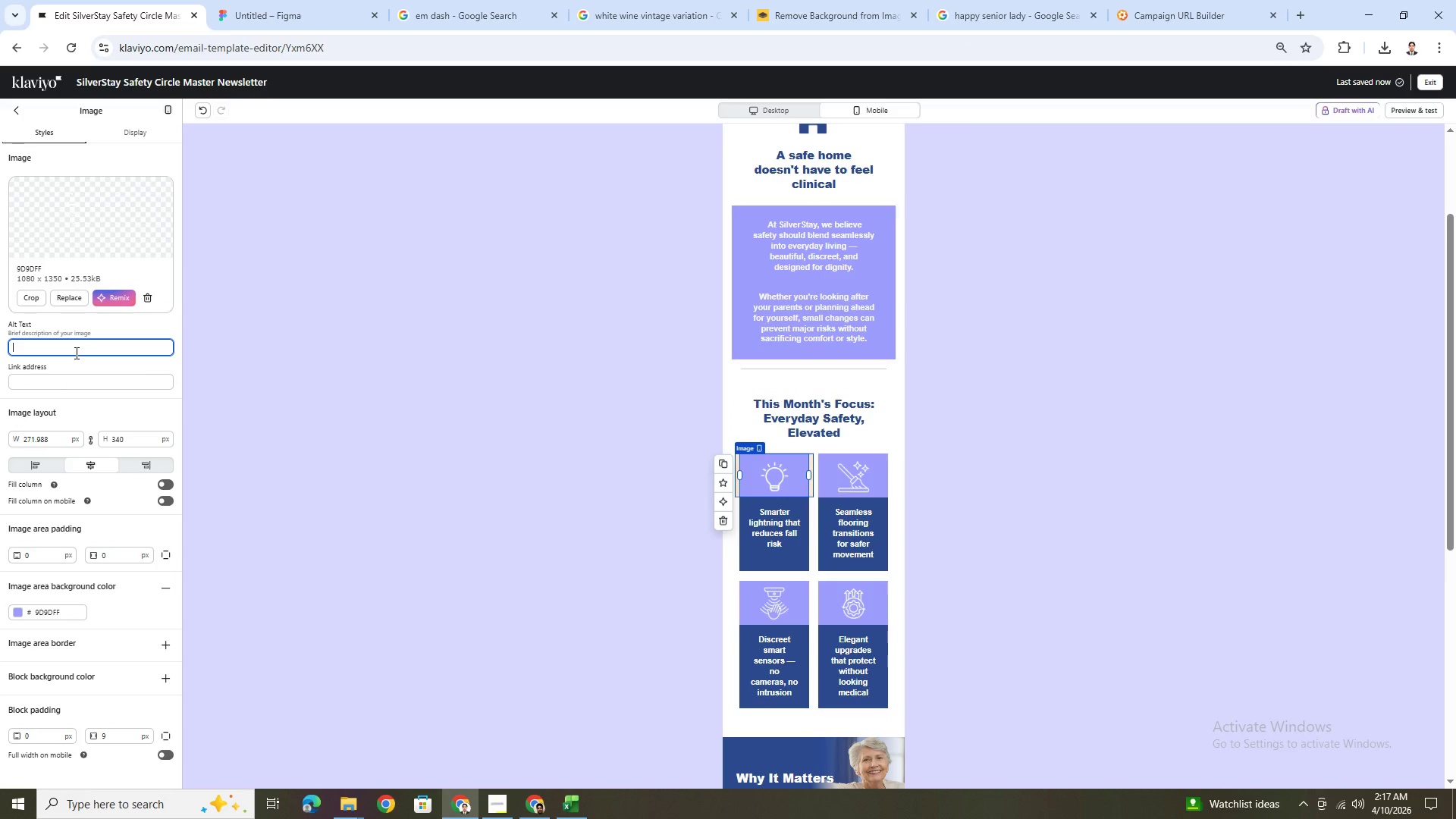 
key(Control+V)
 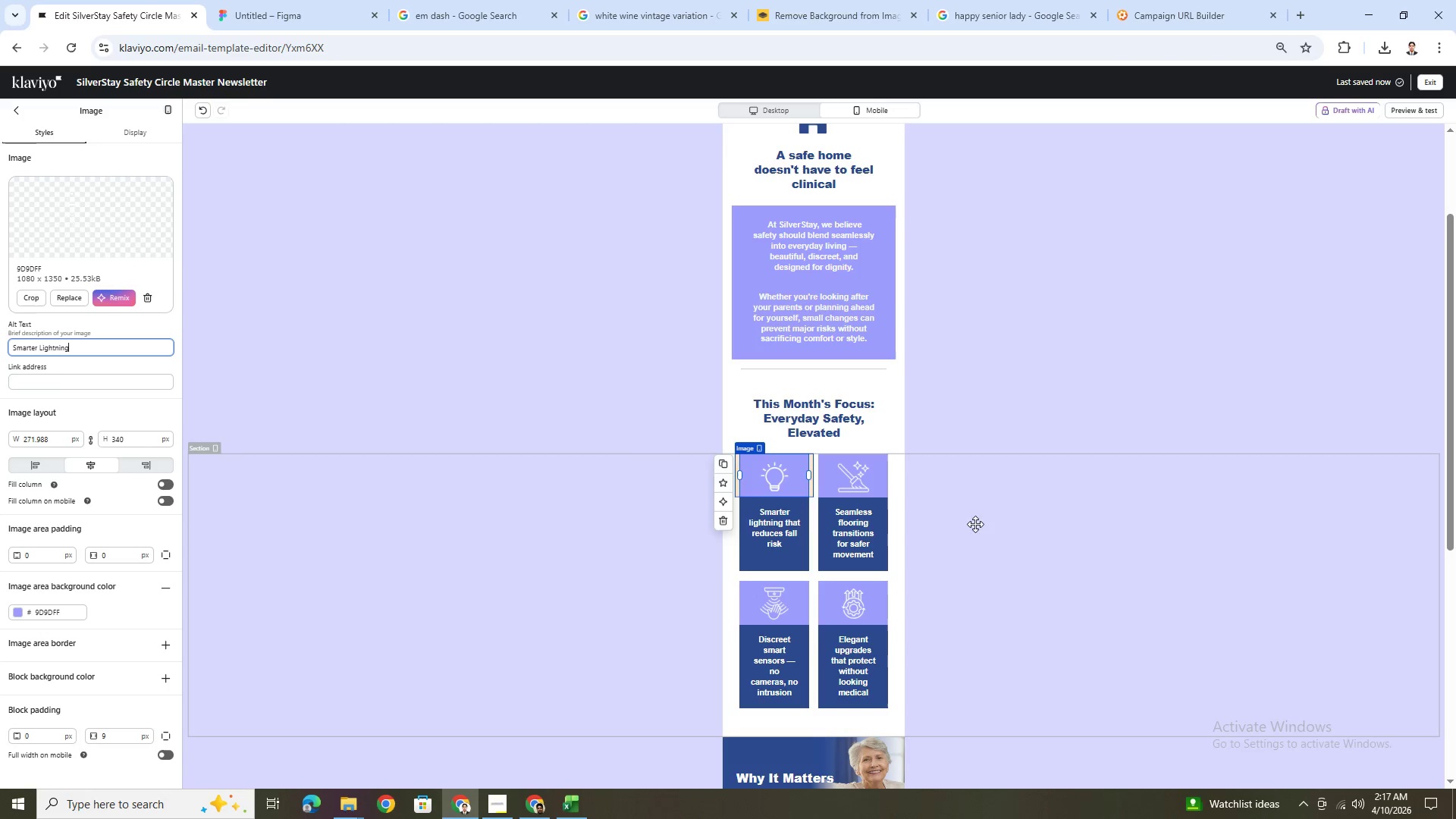 
left_click([845, 478])
 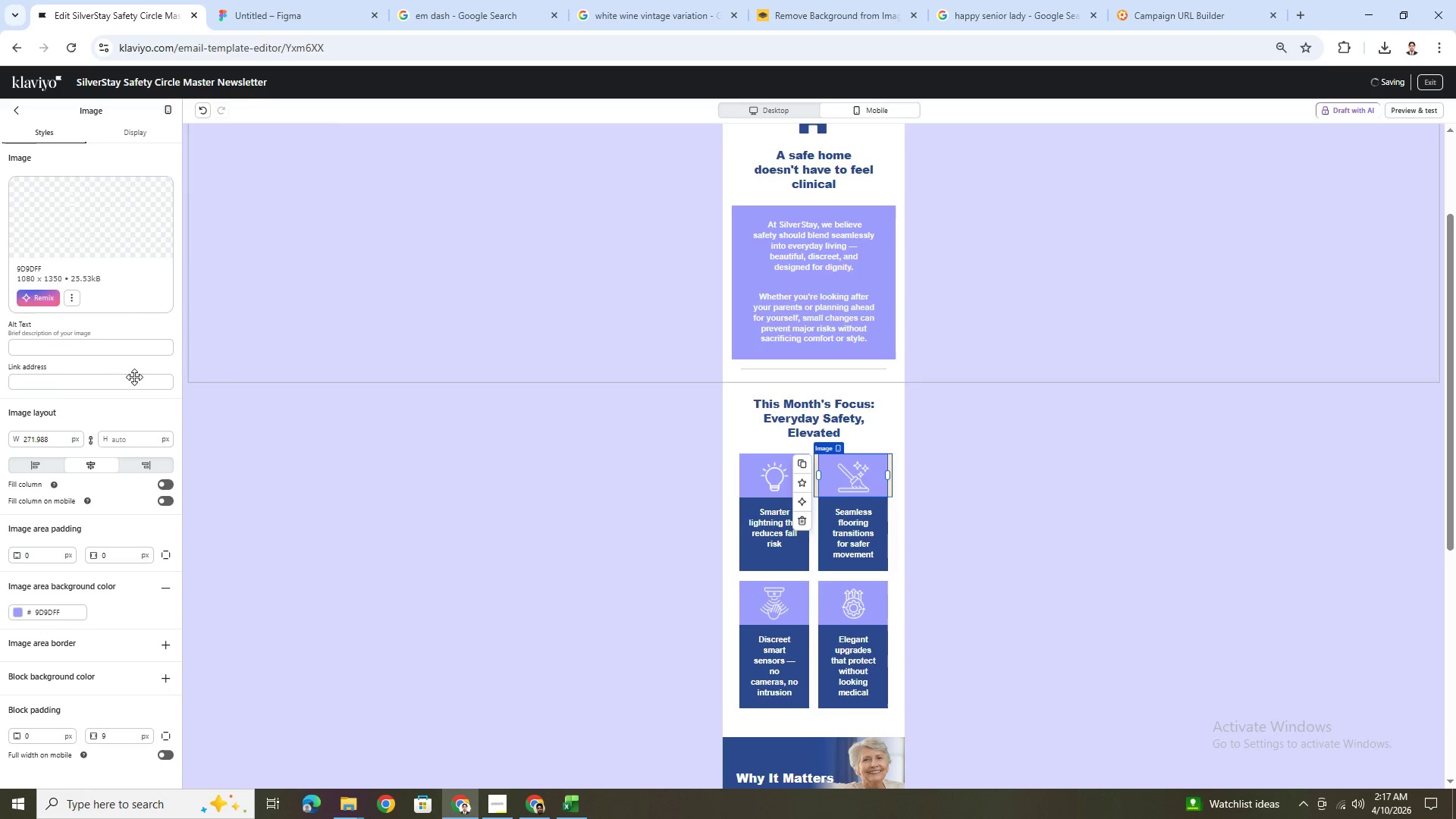 
left_click([86, 348])
 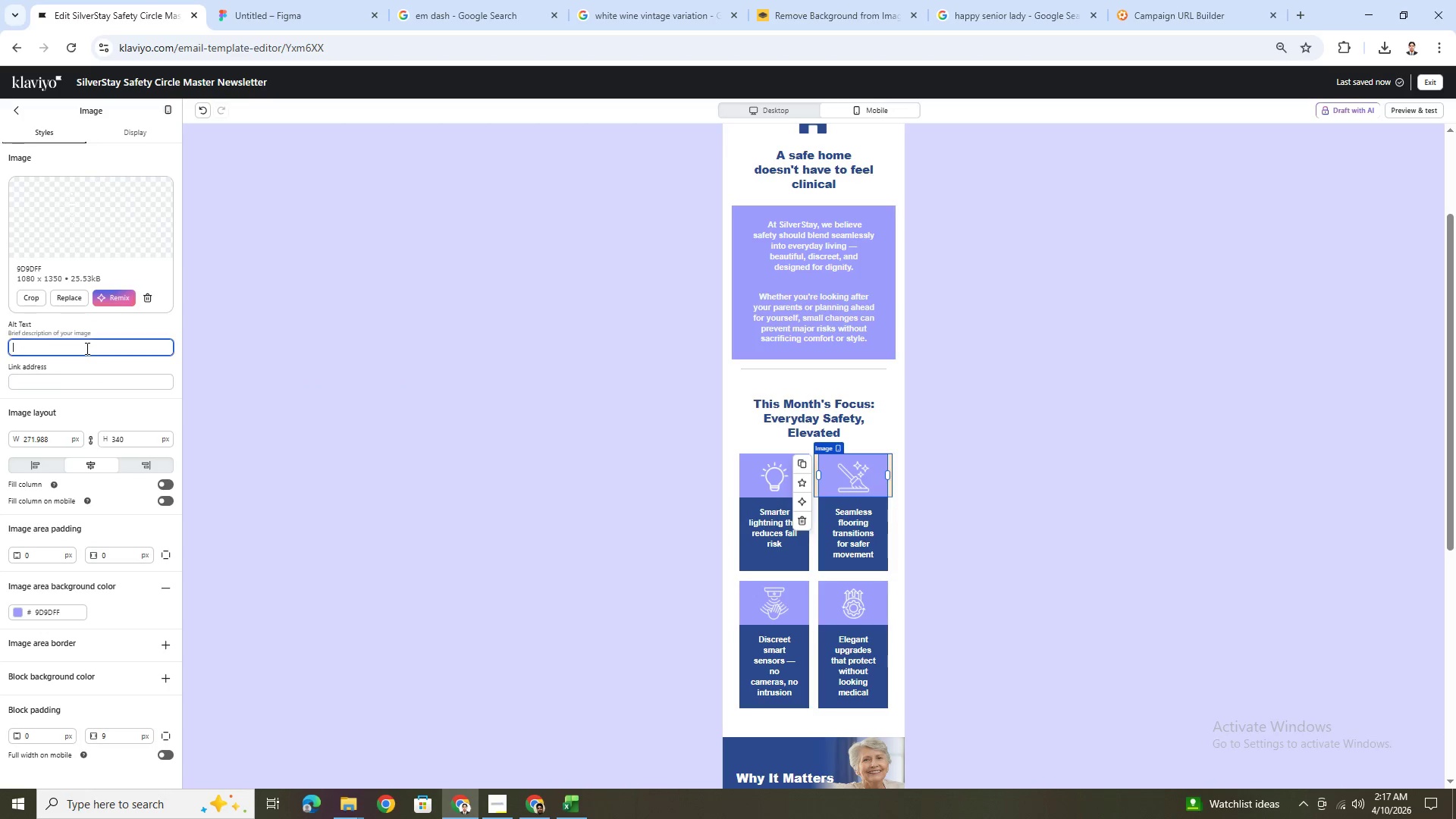 
type(Seamless flooring)
 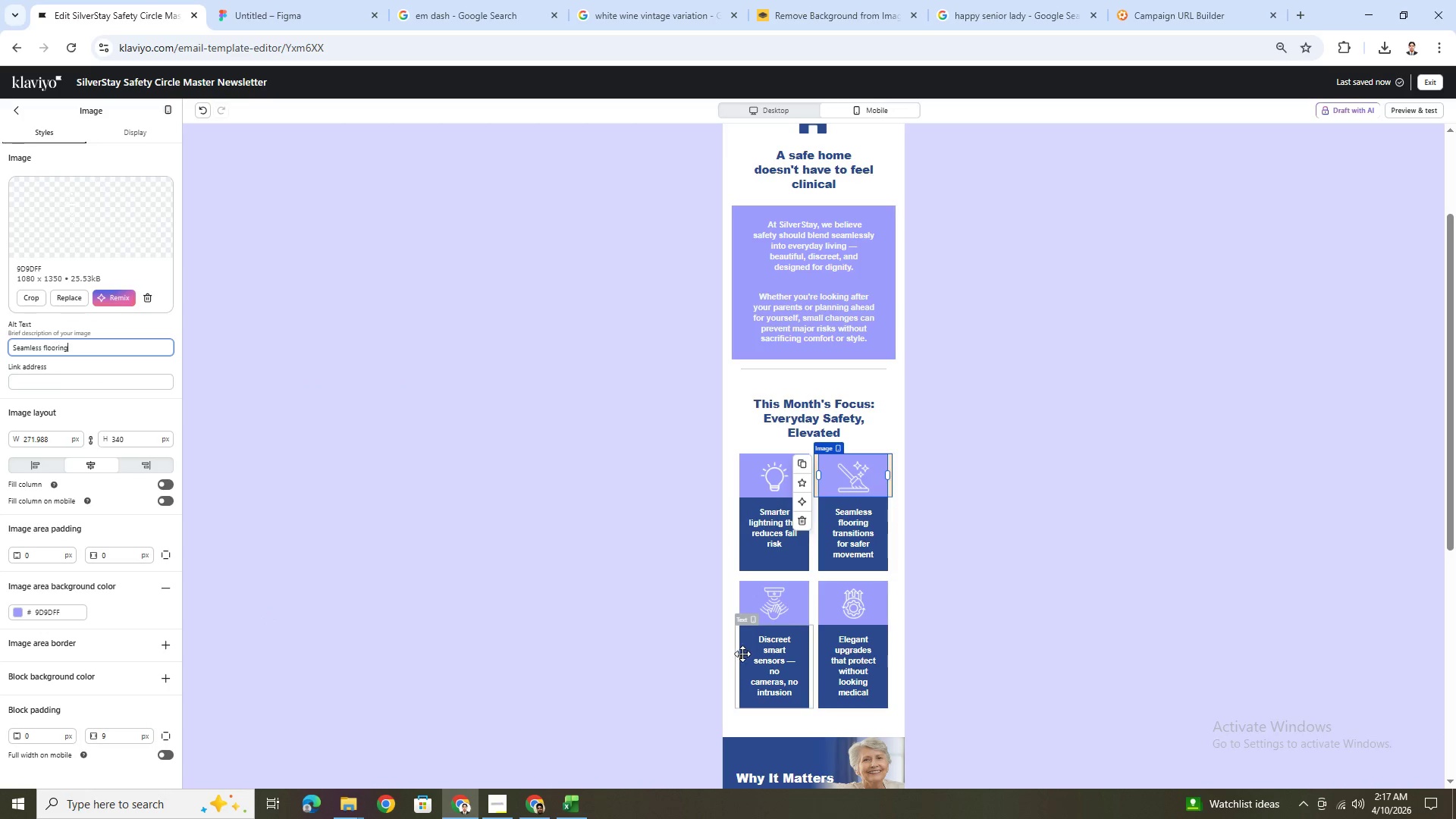 
left_click([792, 601])
 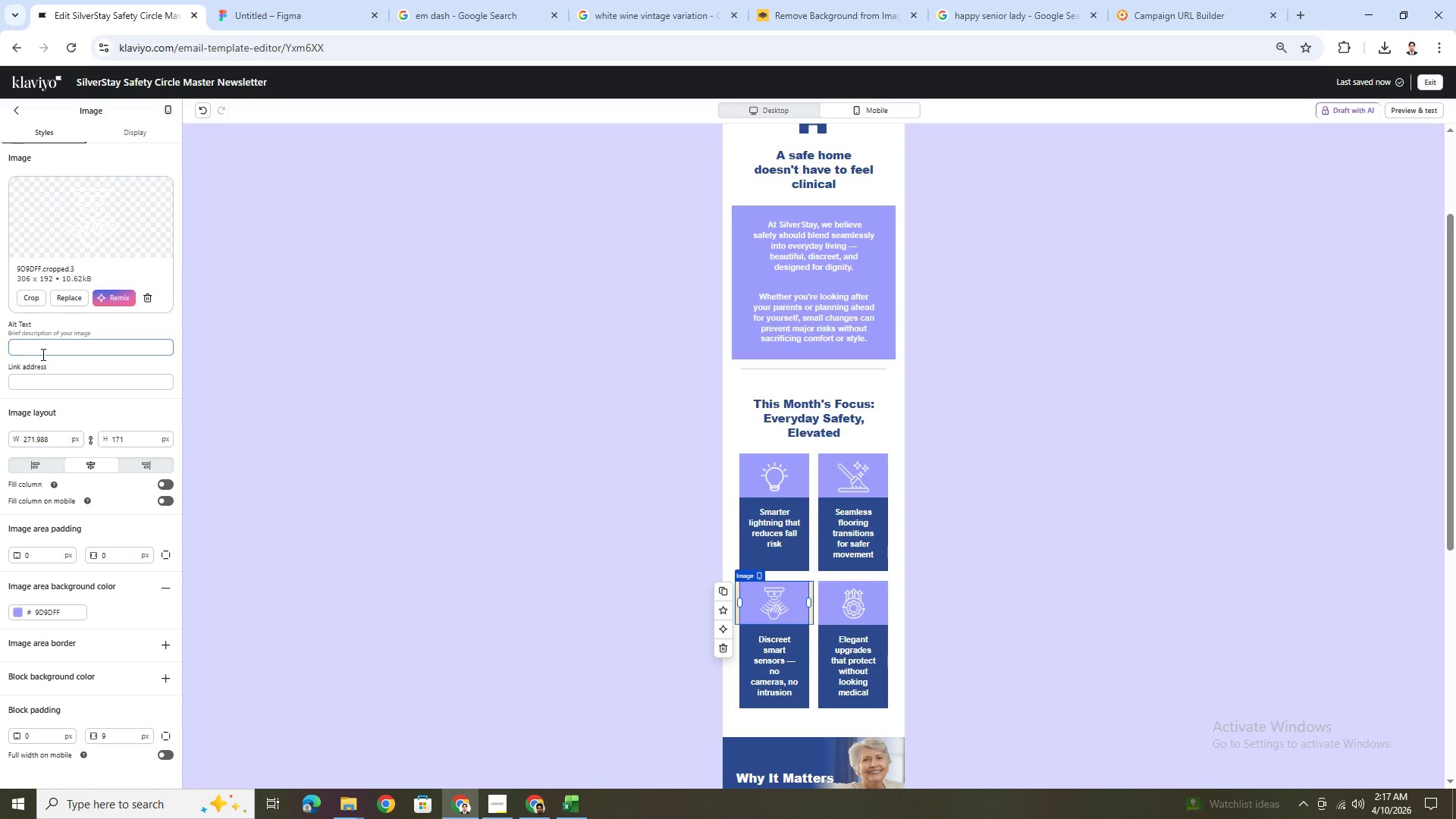 
left_click([46, 348])
 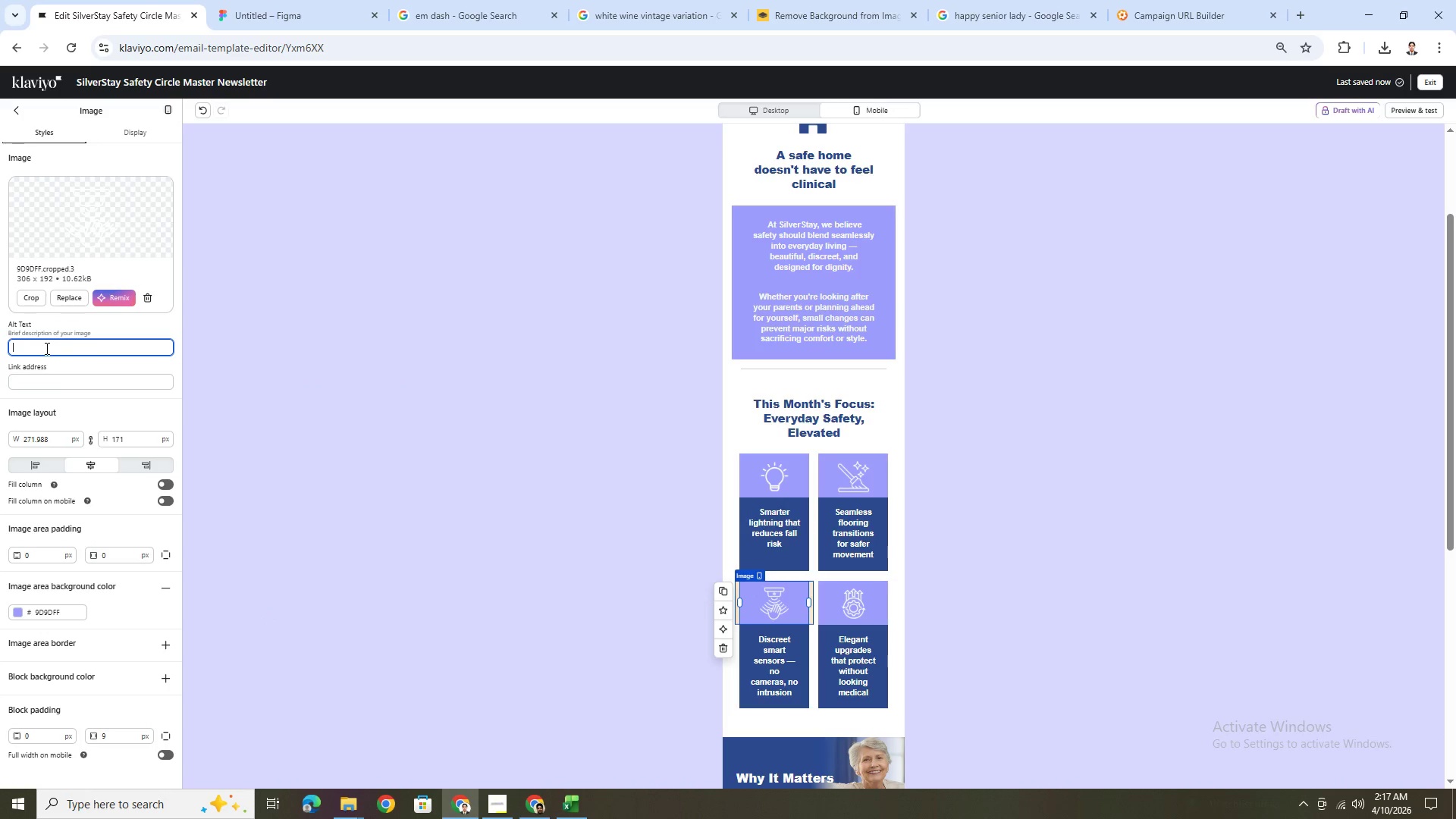 
type(Discreet sna)
key(Backspace)
key(Backspace)
type(mart sensor)
 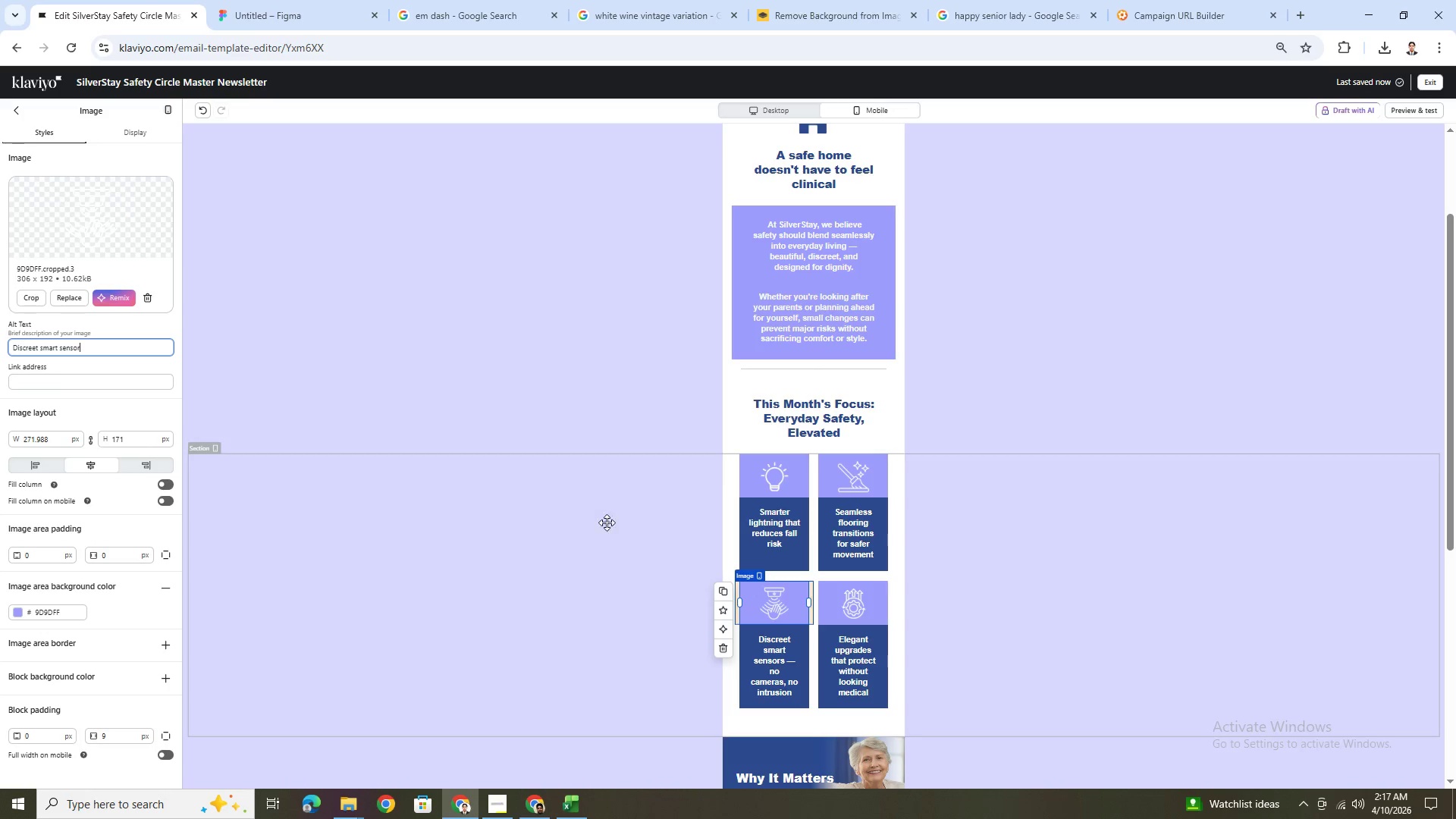 
key(S)
 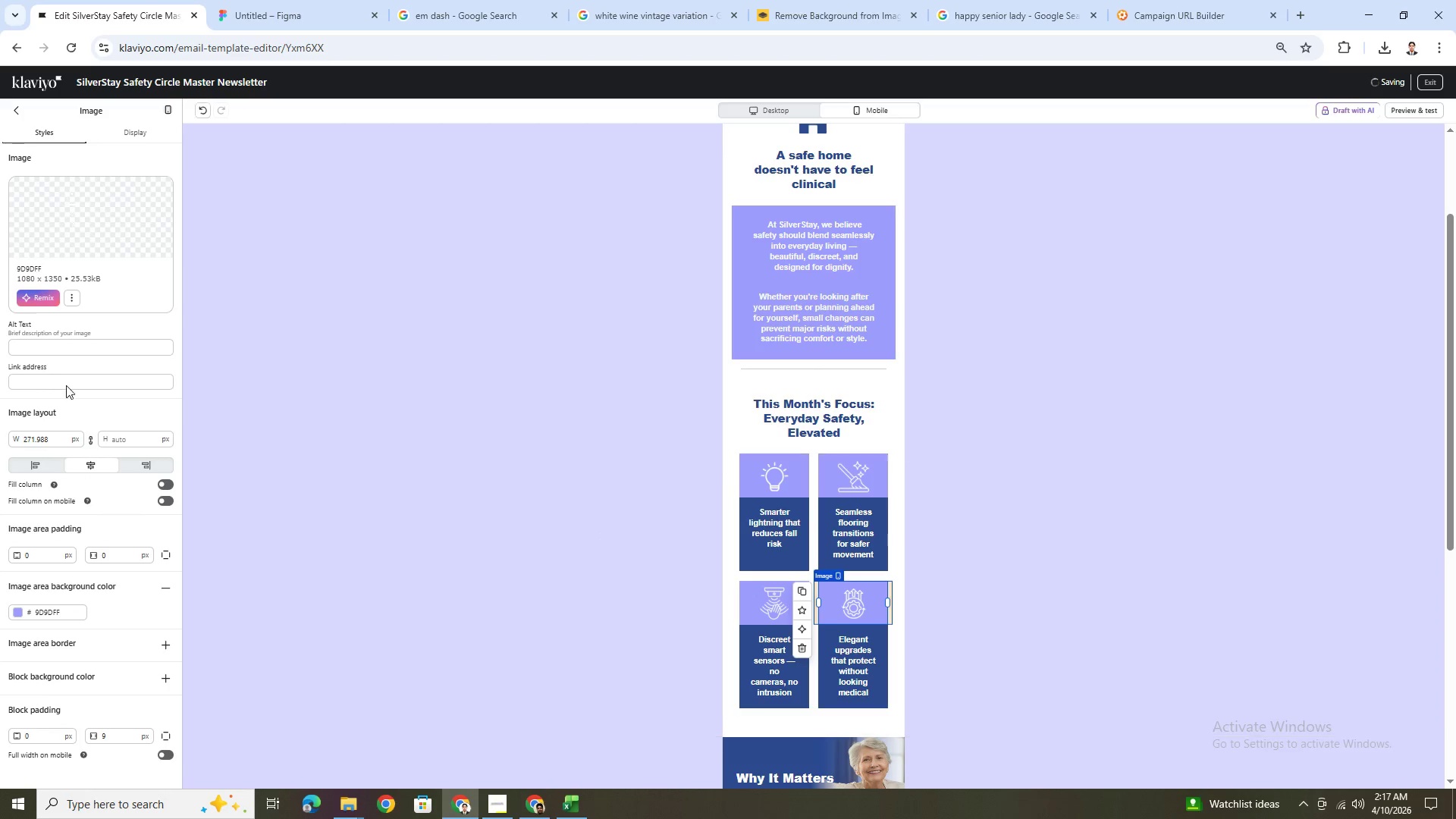 
left_click([37, 351])
 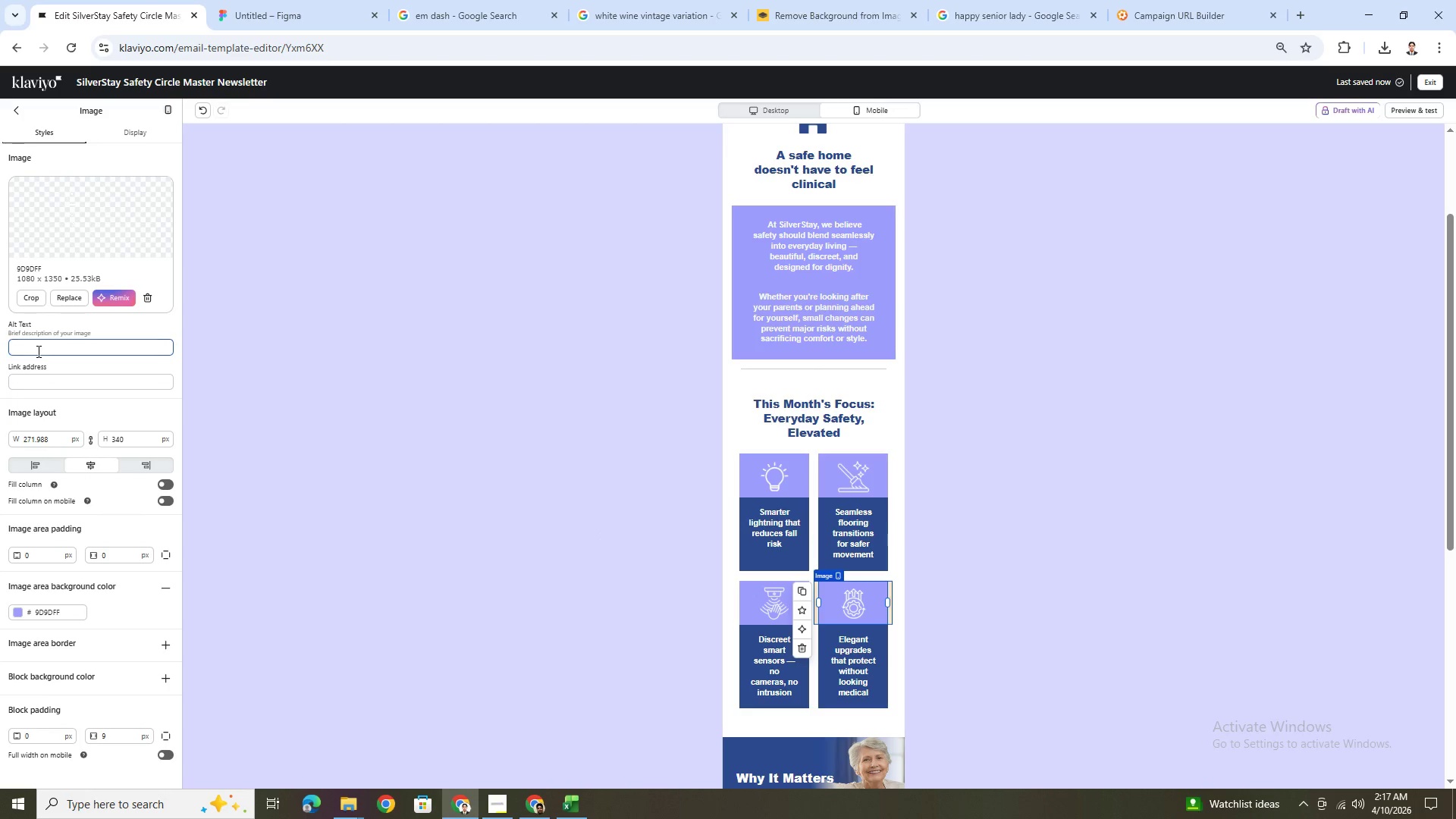 
type(Elegant up)
 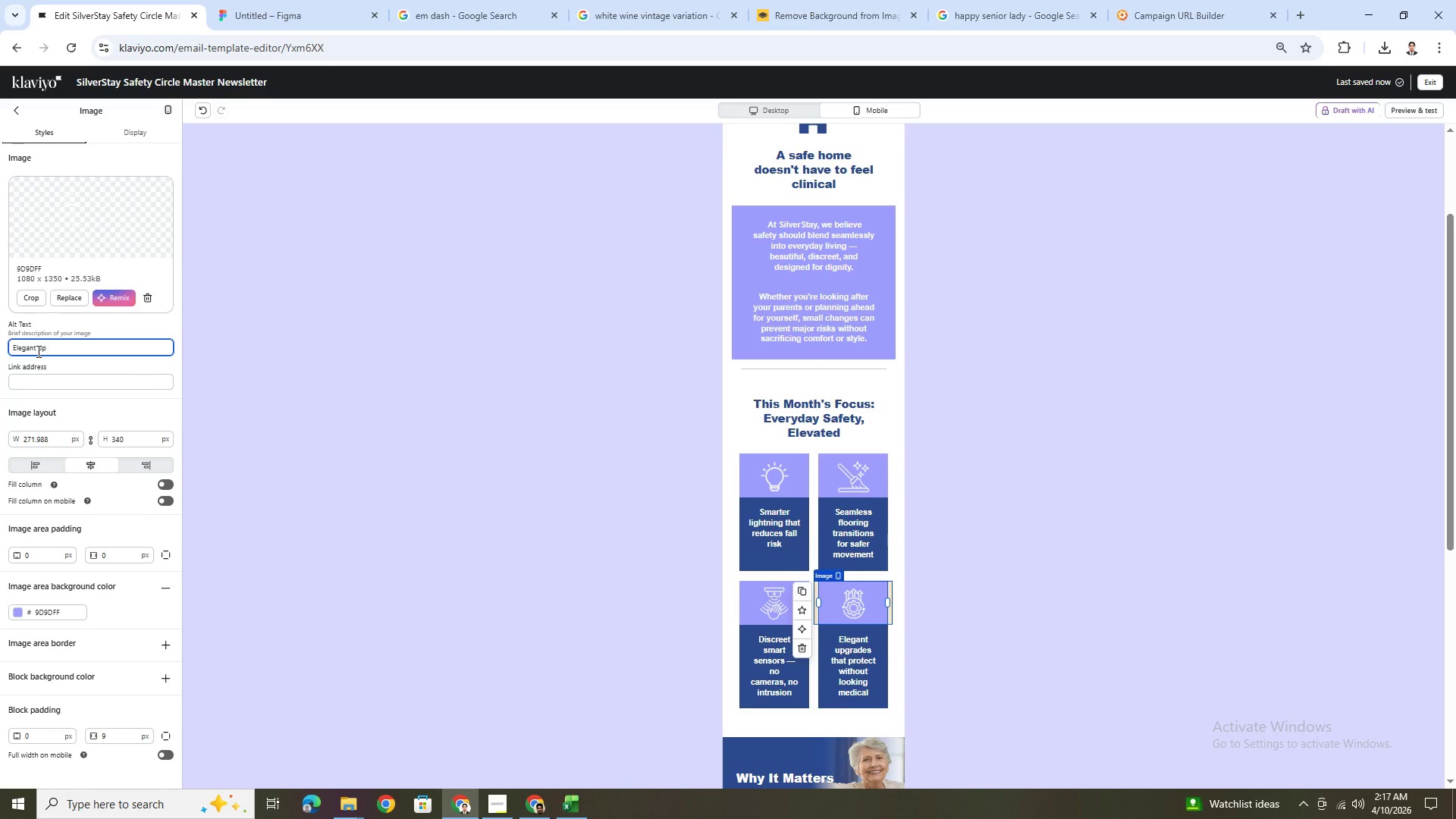 
type(grades)
 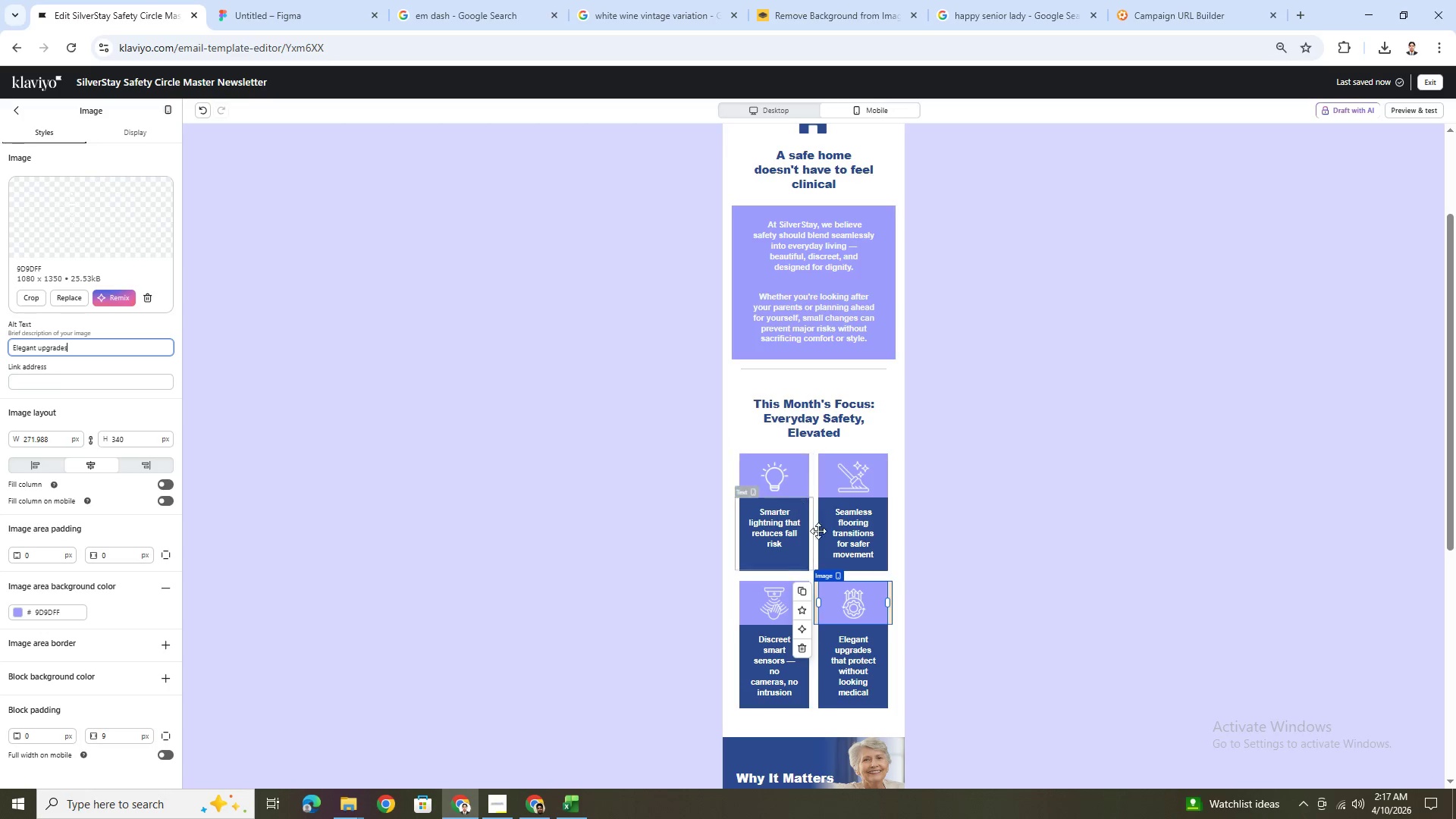 
scroll: coordinate [955, 313], scroll_direction: up, amount: 4.0
 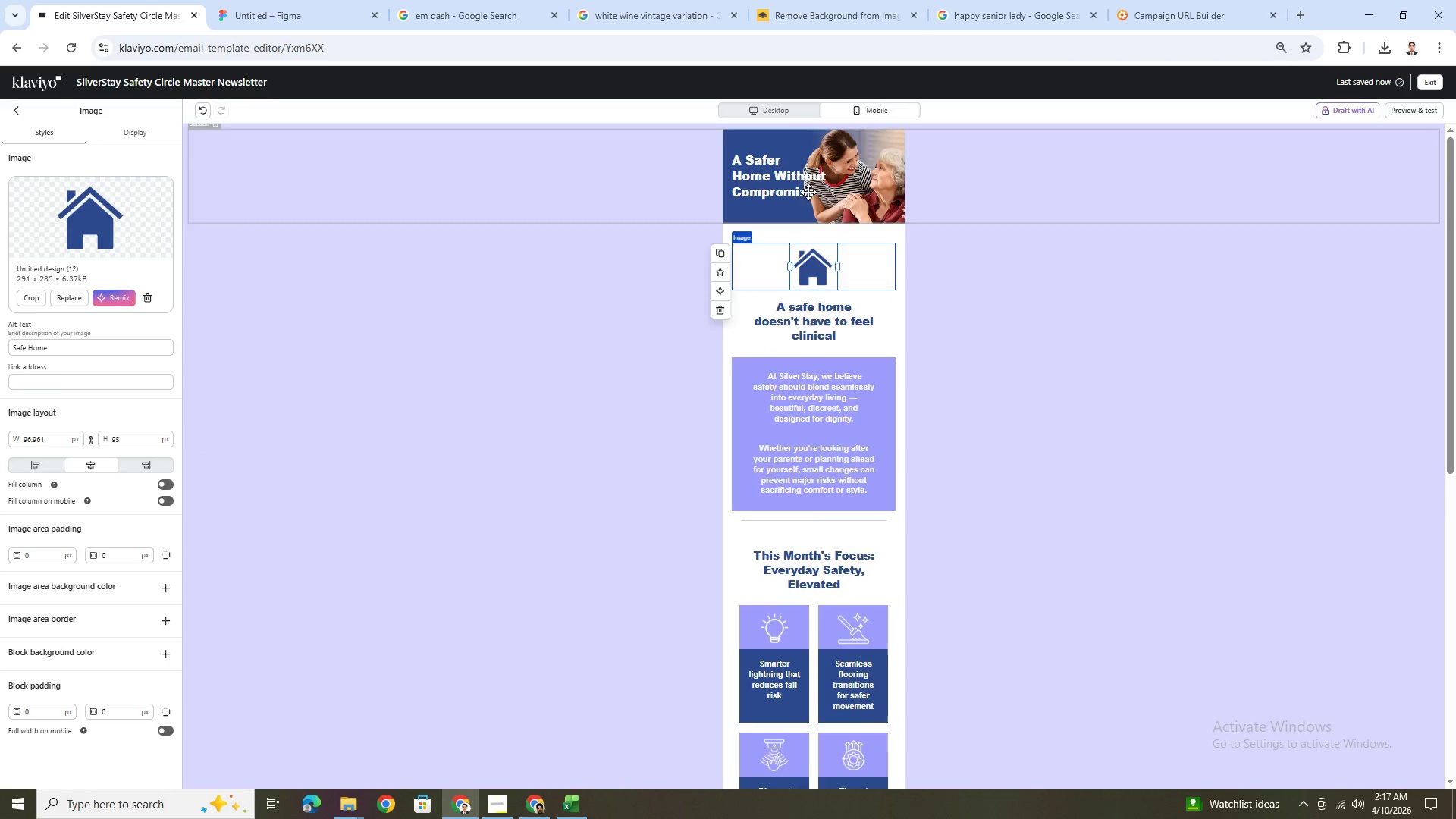 
left_click([789, 111])
 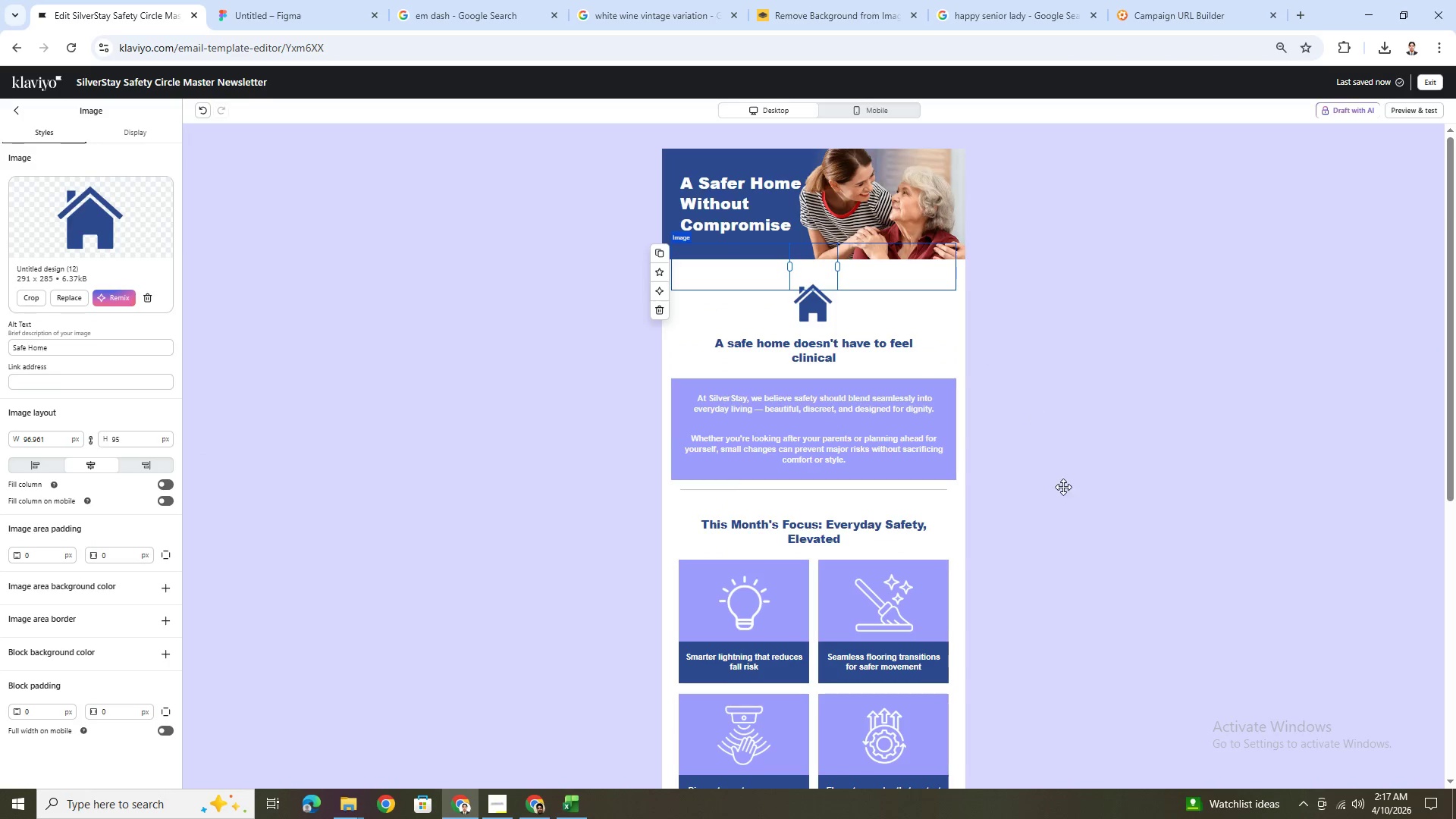 
scroll: coordinate [1072, 522], scroll_direction: down, amount: 2.0
 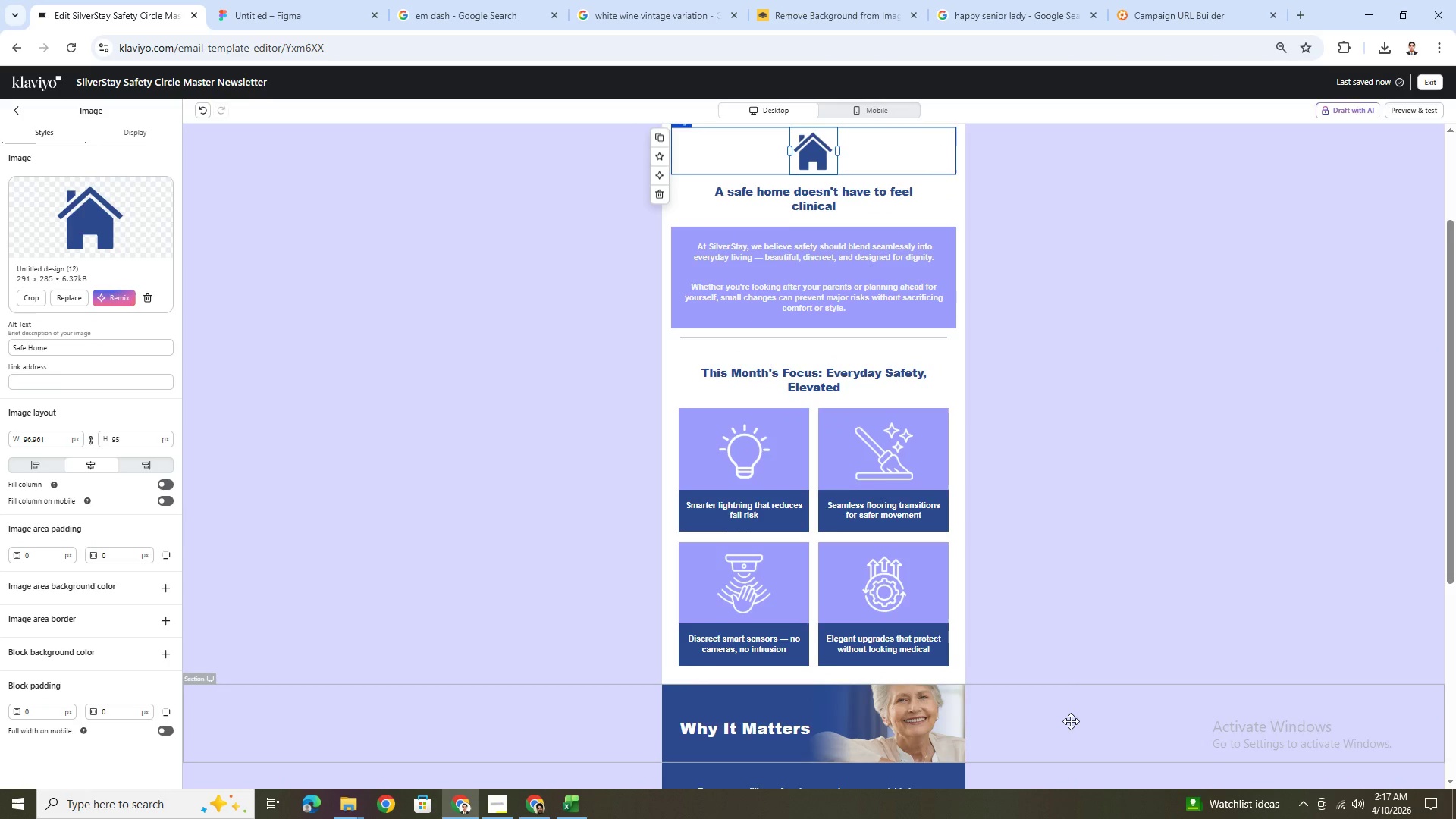 
left_click([1084, 717])
 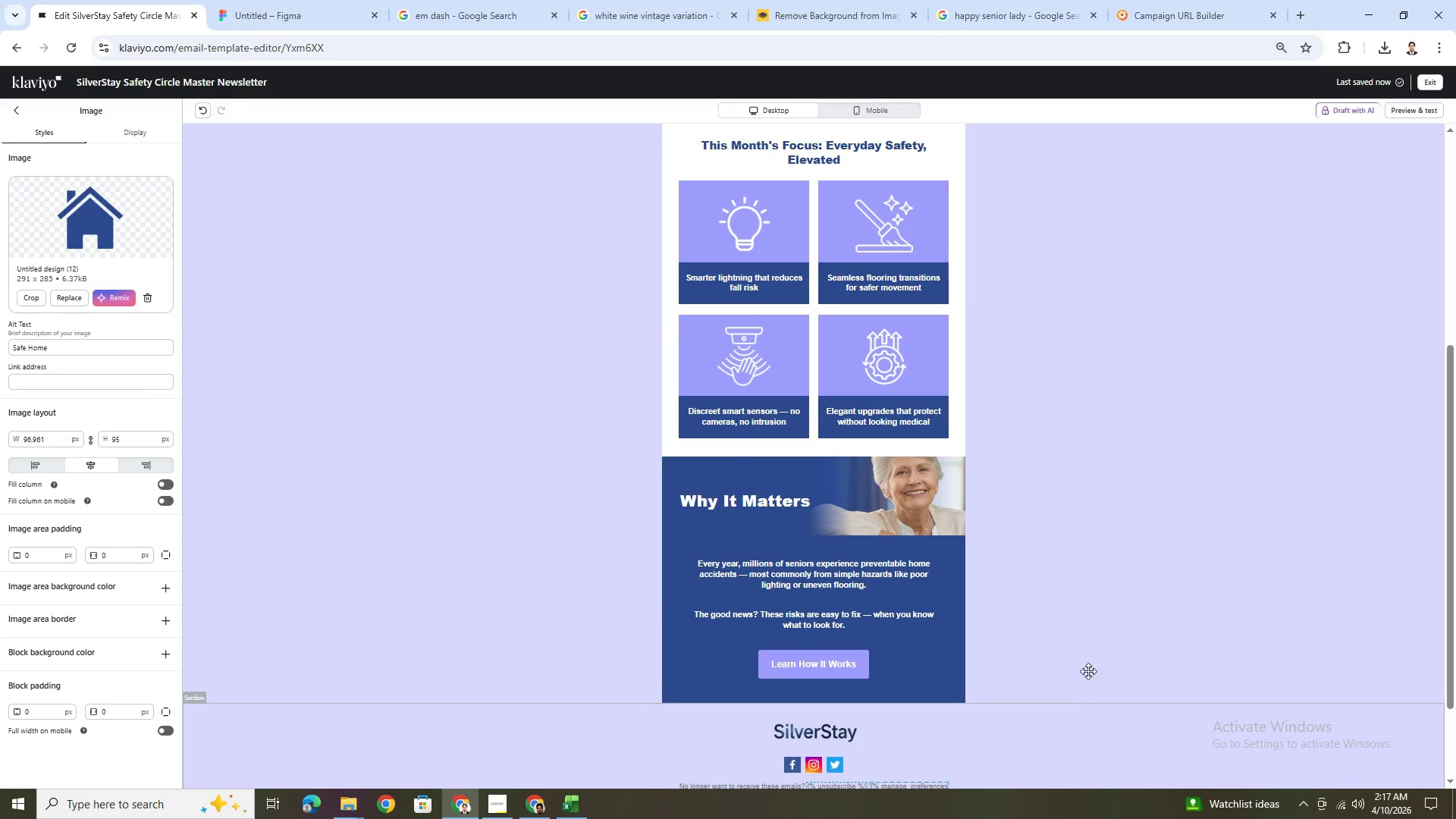 
scroll: coordinate [1072, 718], scroll_direction: down, amount: 3.0
 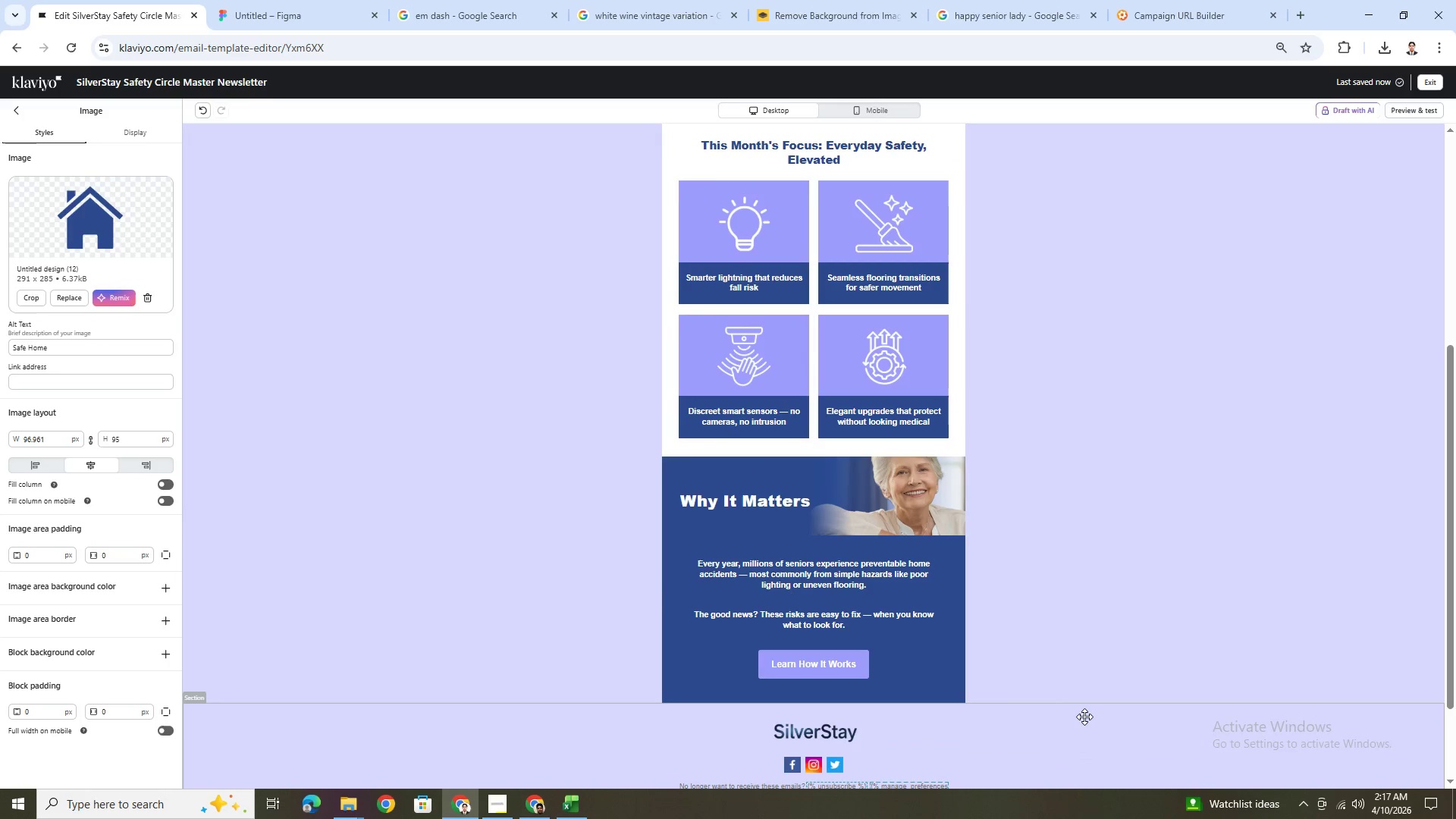 
scroll: coordinate [1097, 641], scroll_direction: up, amount: 6.0
 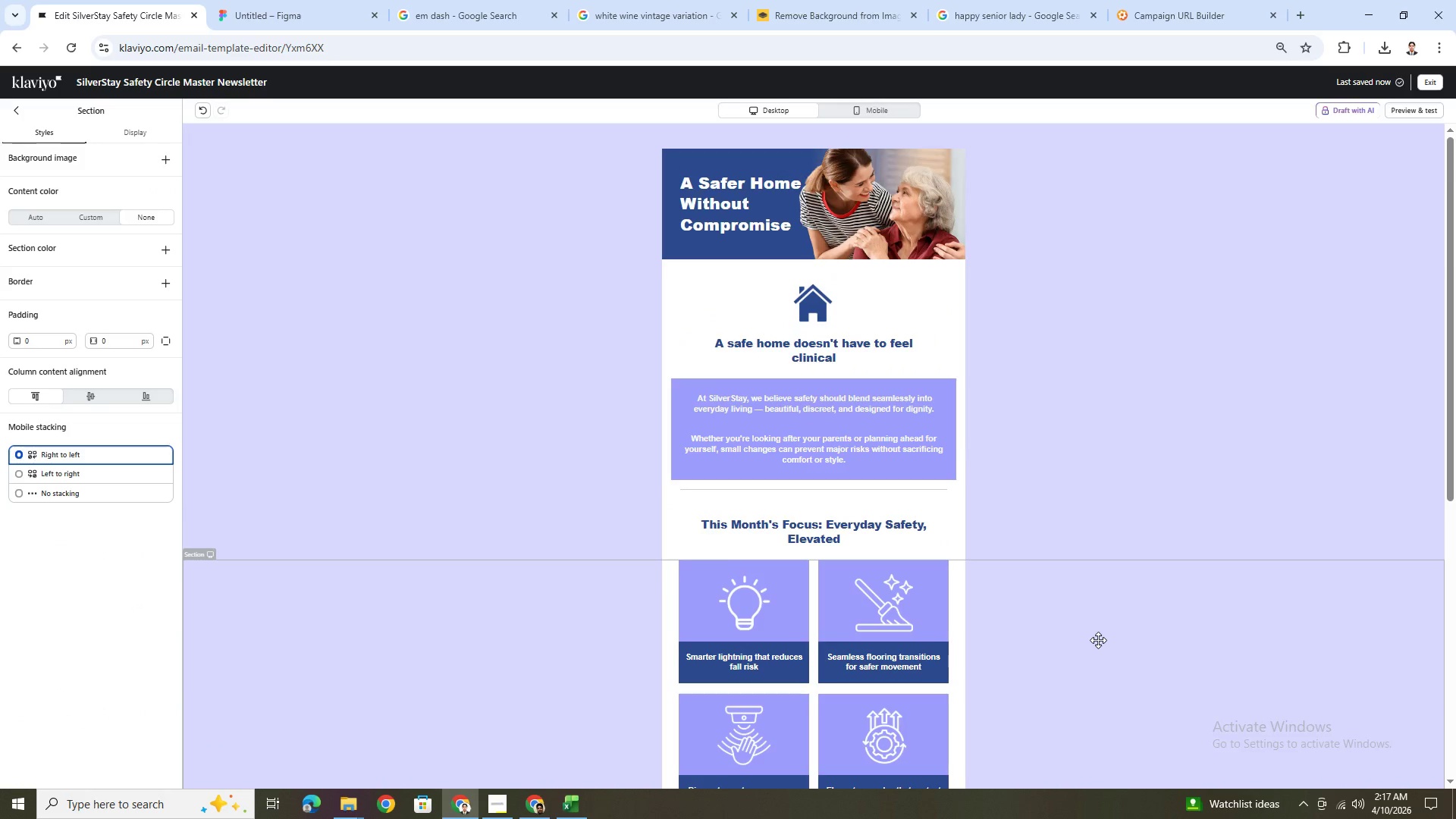 
scroll: coordinate [1099, 640], scroll_direction: down, amount: 1.0
 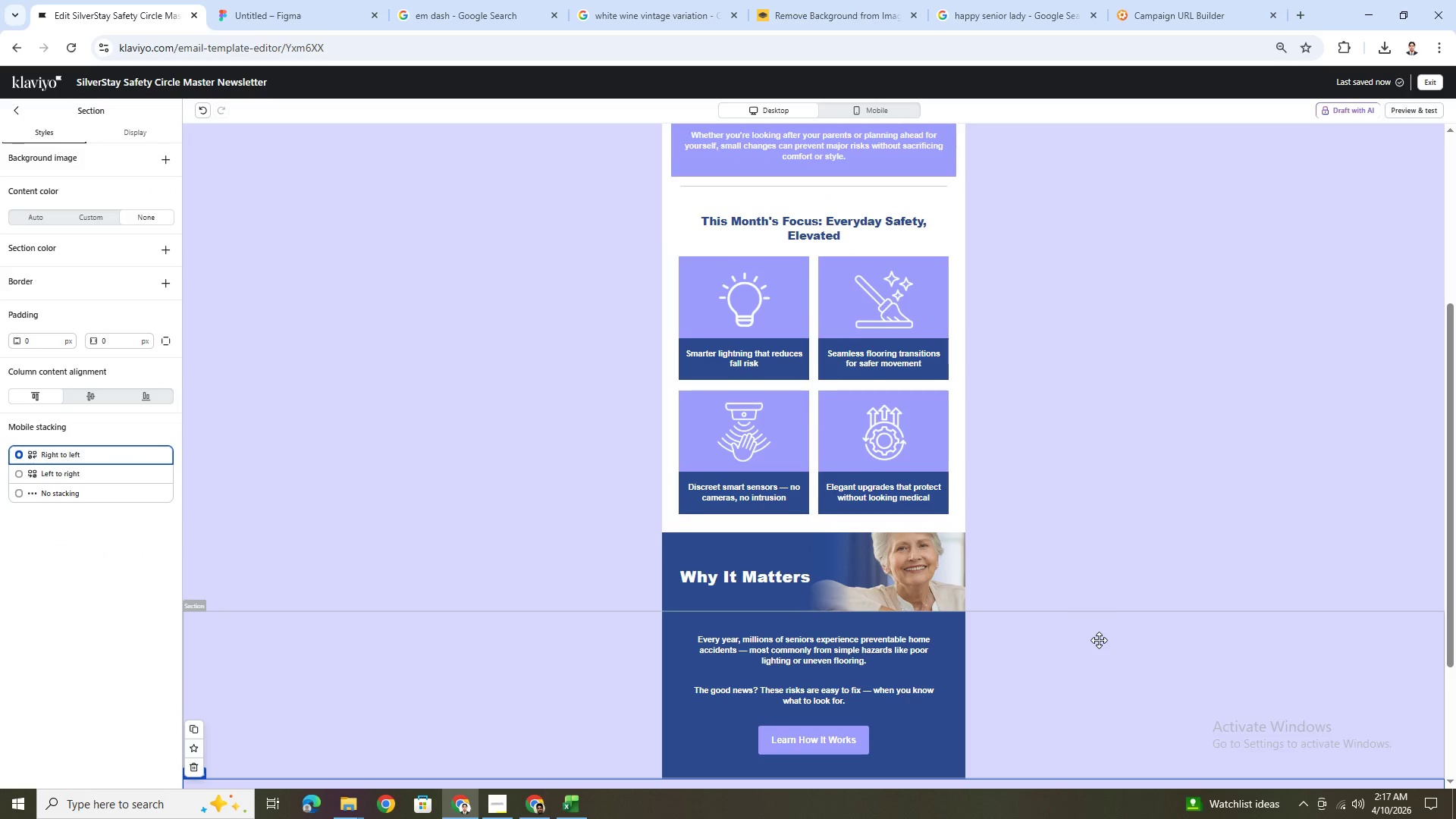 
scroll: coordinate [1100, 640], scroll_direction: up, amount: 4.0
 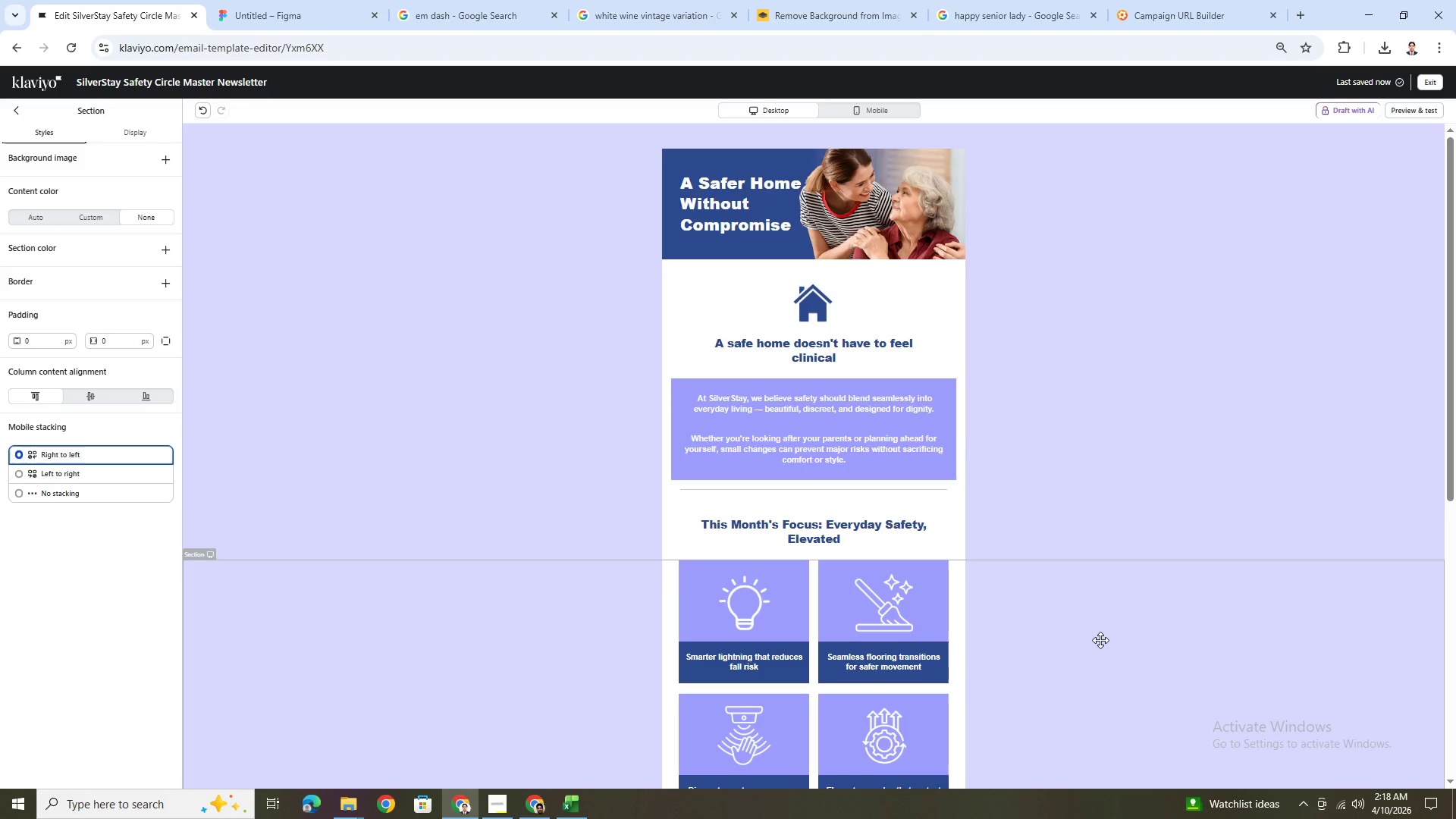 
scroll: coordinate [1116, 645], scroll_direction: down, amount: 5.0
 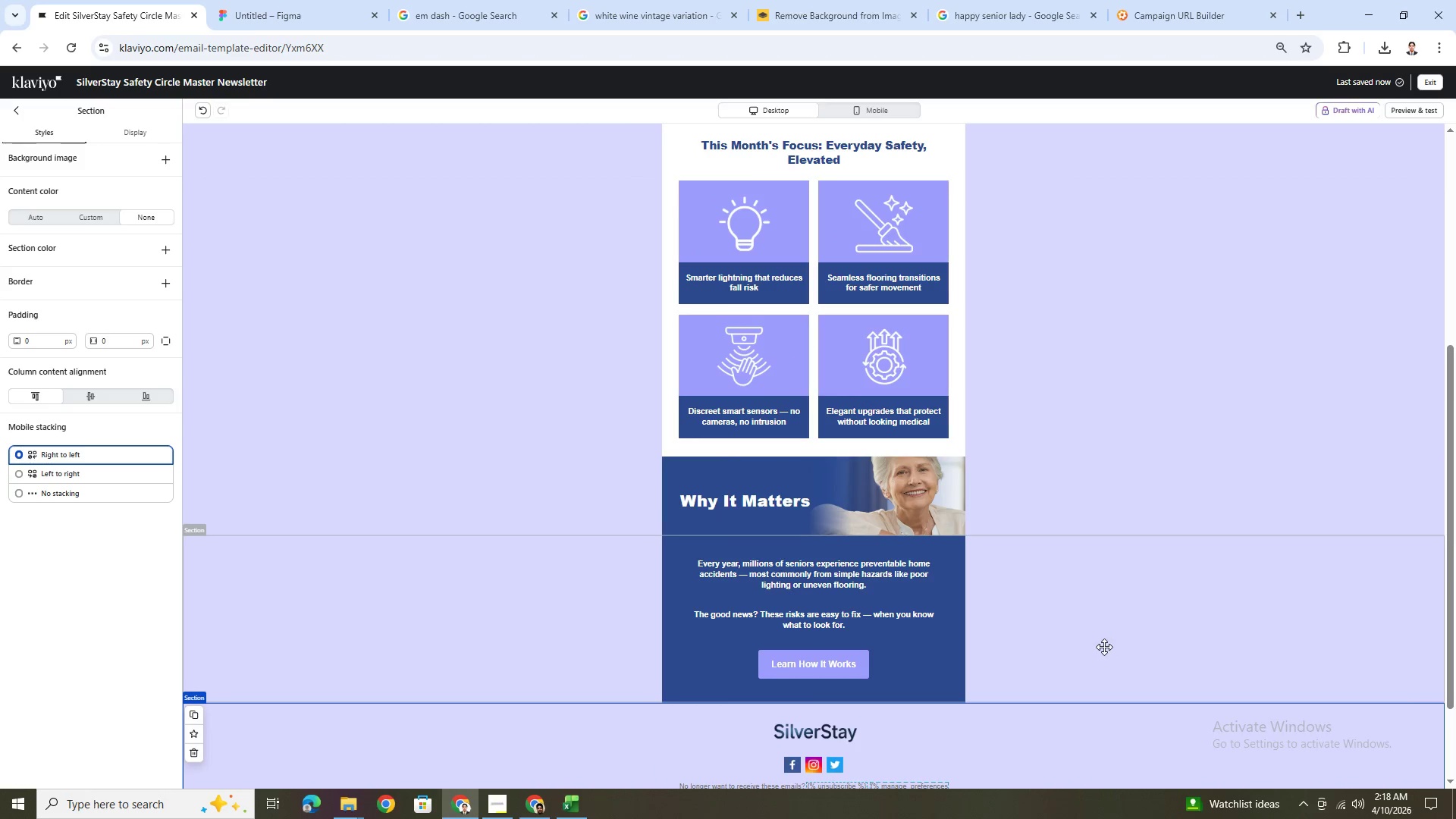 
scroll: coordinate [757, 170], scroll_direction: up, amount: 5.0
 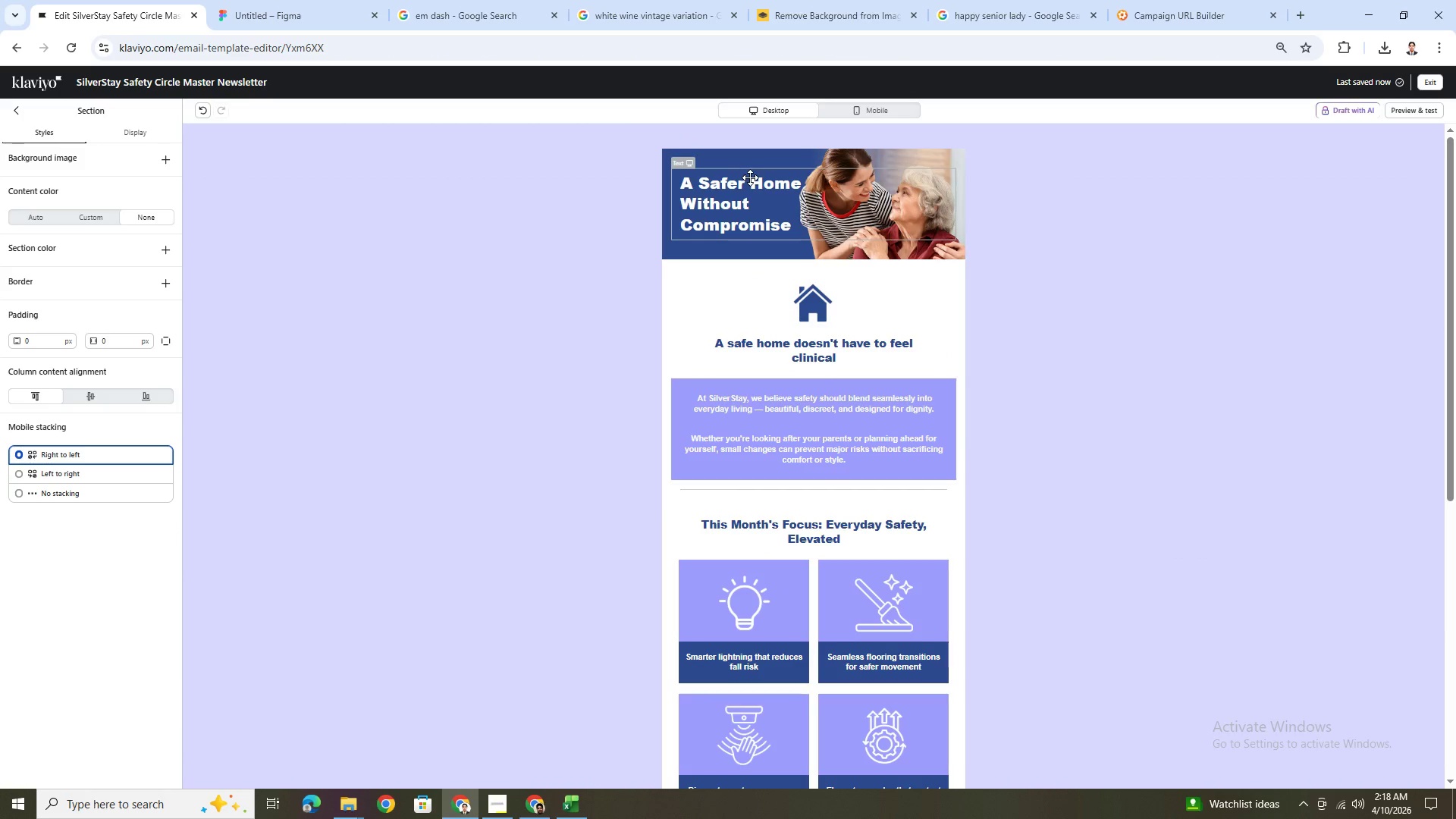 
double_click([750, 177])
 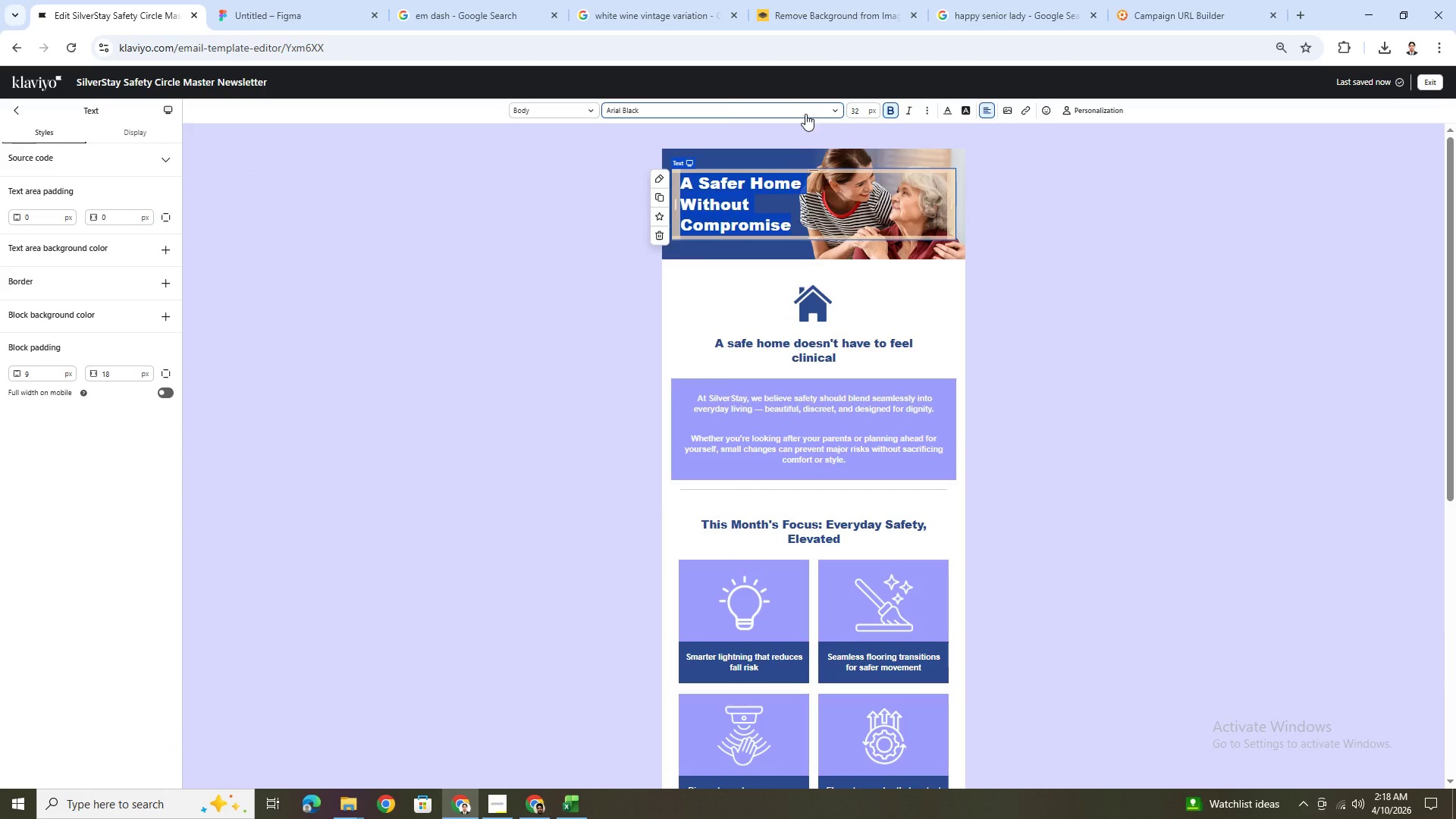 
left_click([826, 111])
 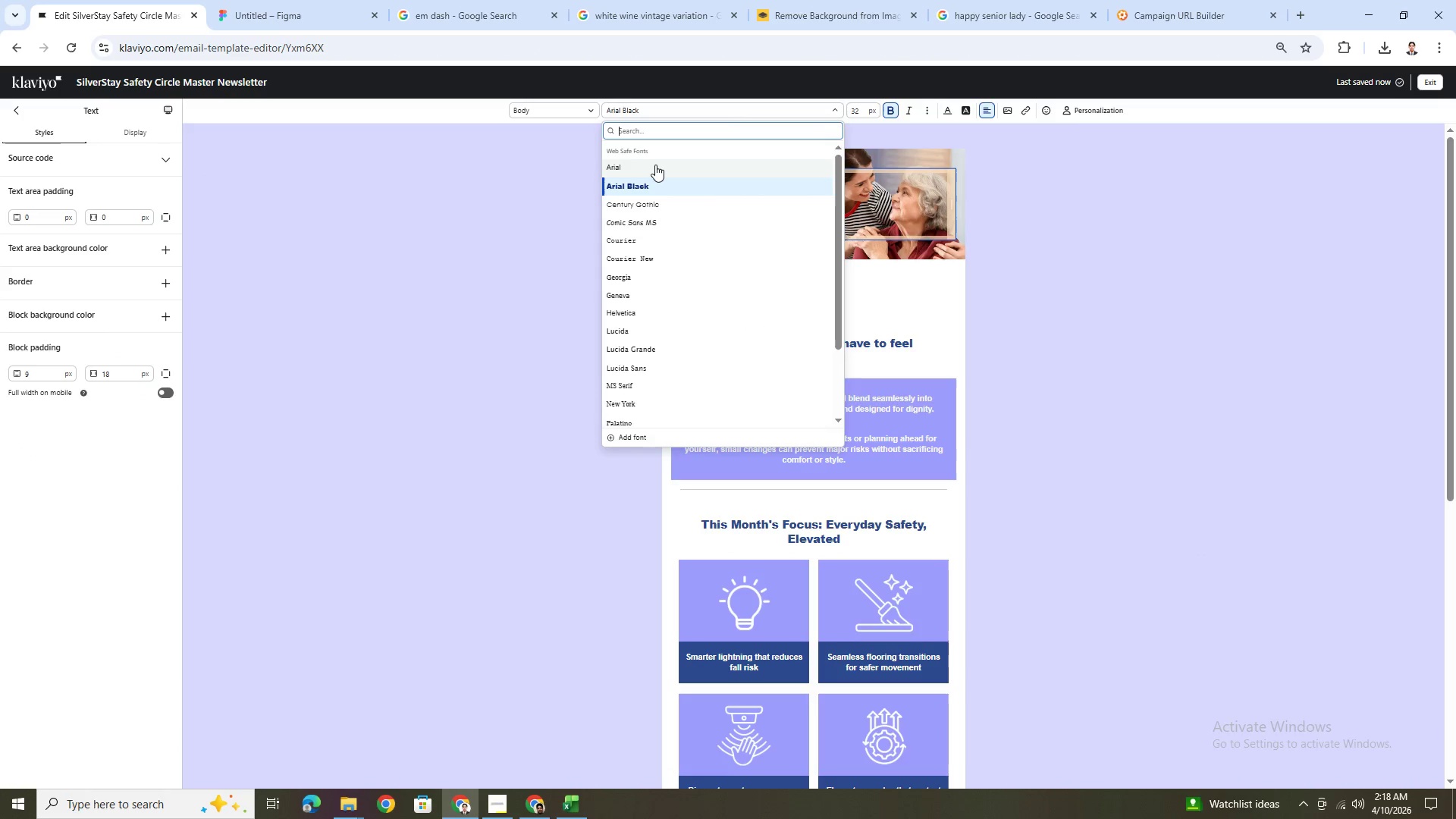 
left_click([655, 165])
 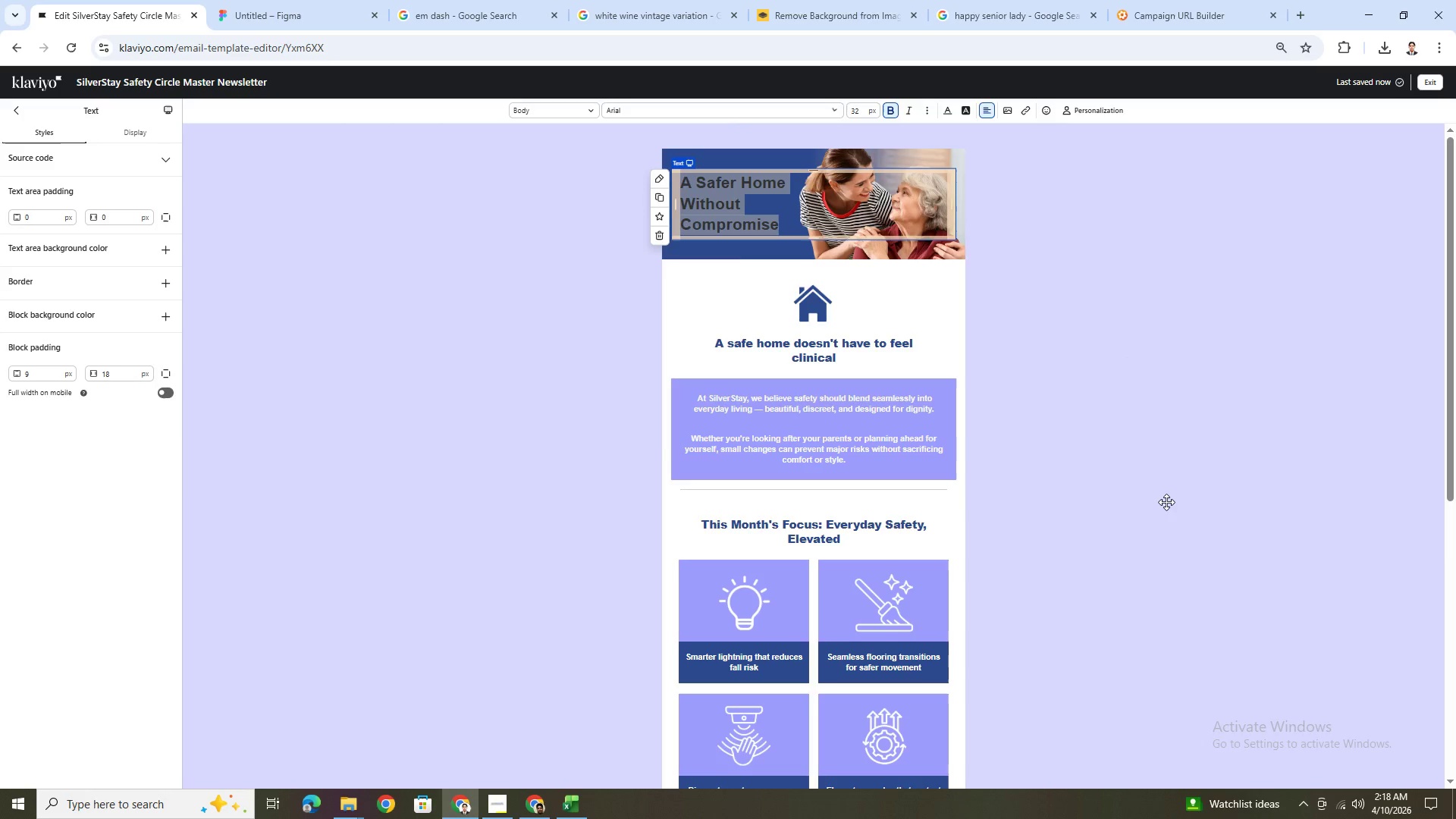 
left_click([1166, 506])
 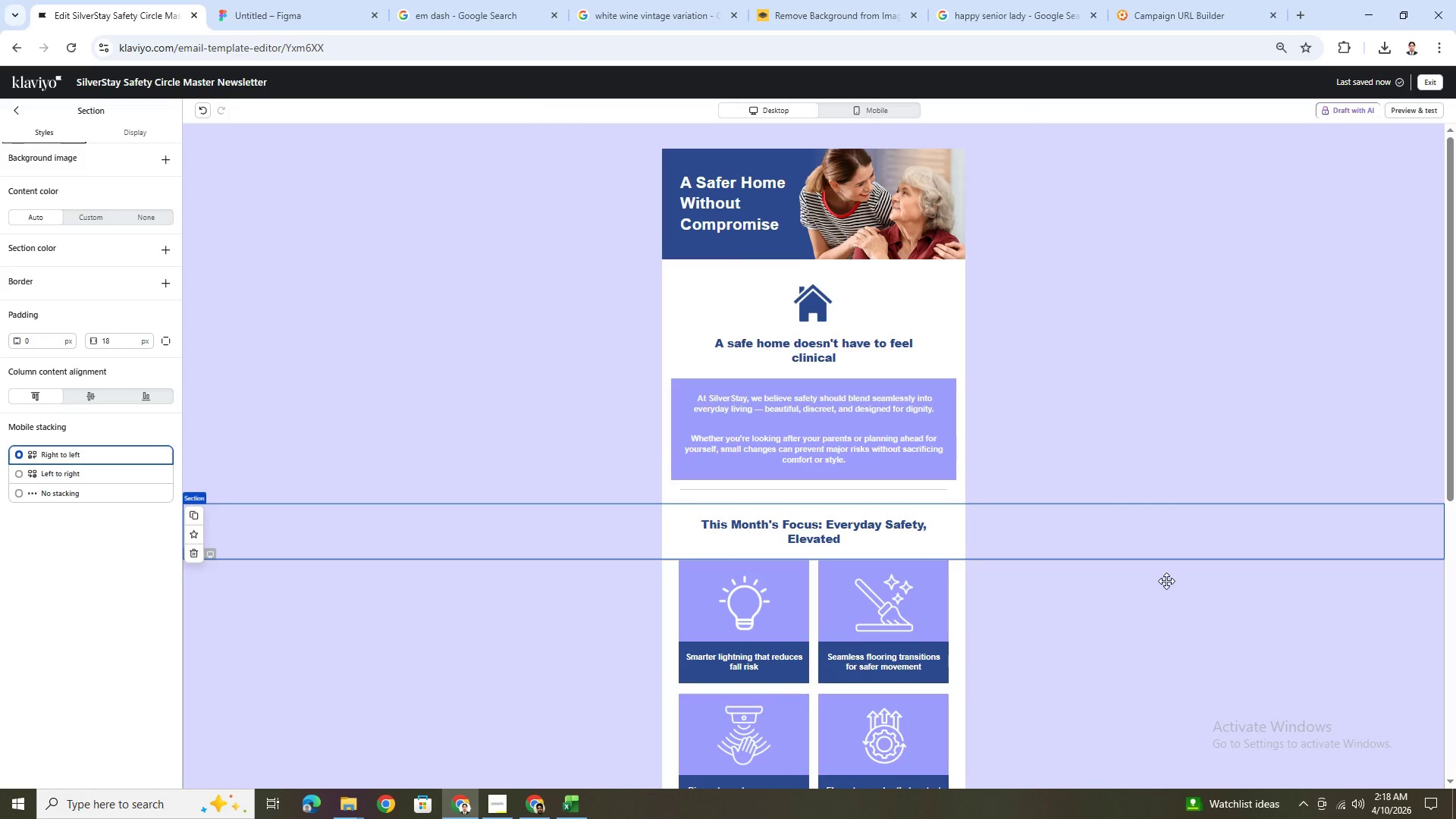 
wait(6.78)
 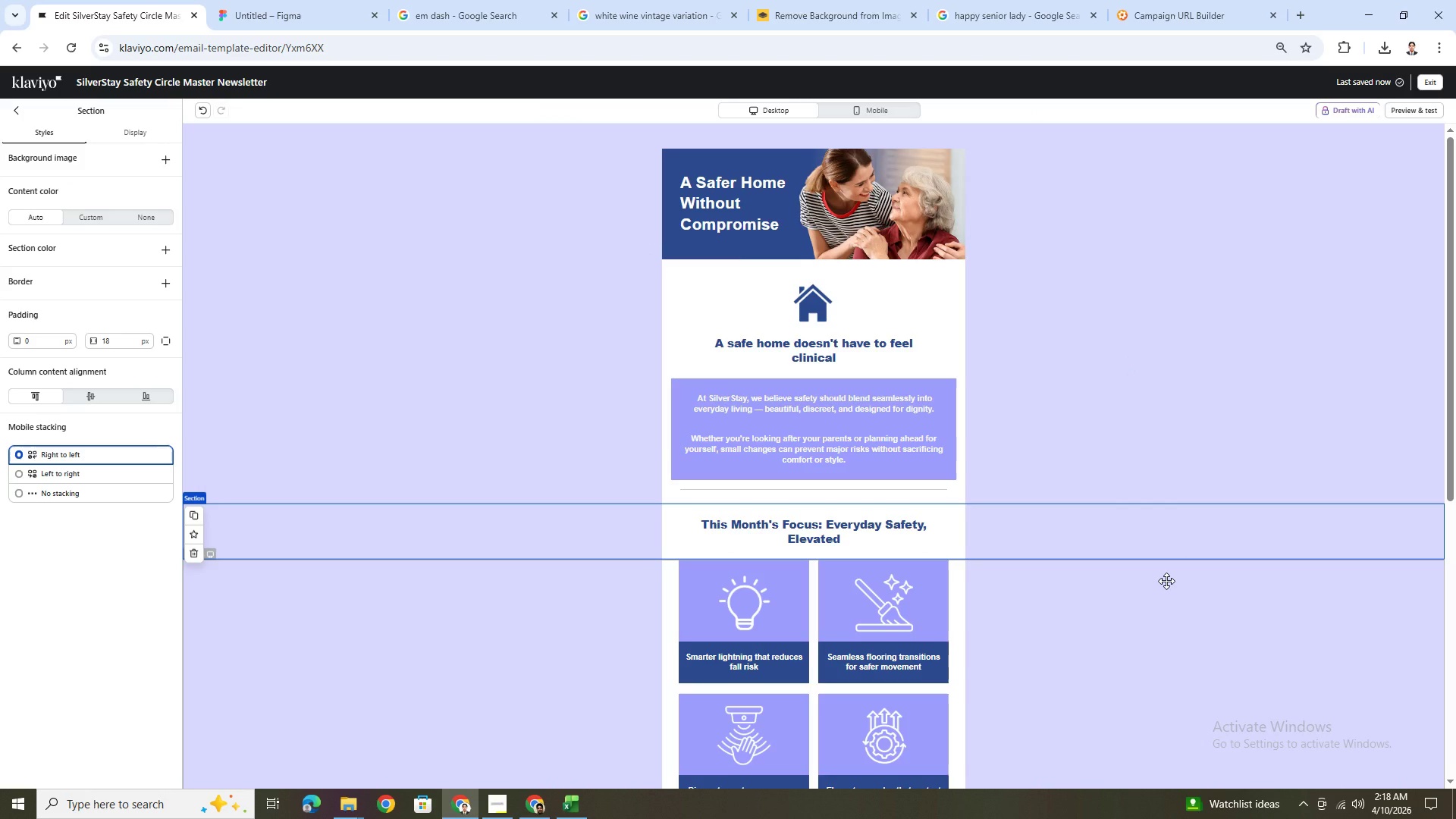 
scroll: coordinate [1167, 581], scroll_direction: down, amount: 3.0
 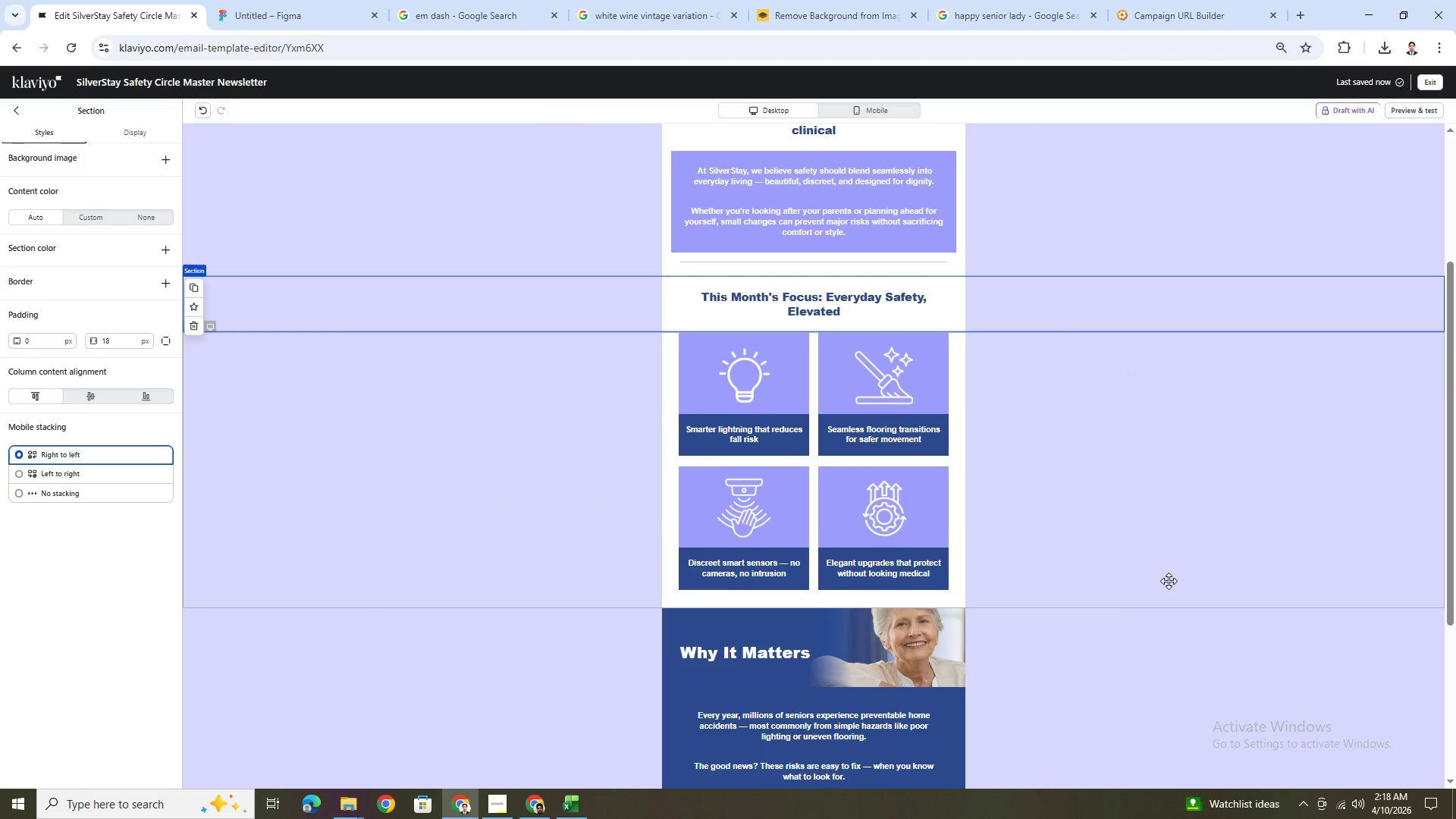 
scroll: coordinate [1169, 581], scroll_direction: up, amount: 3.0
 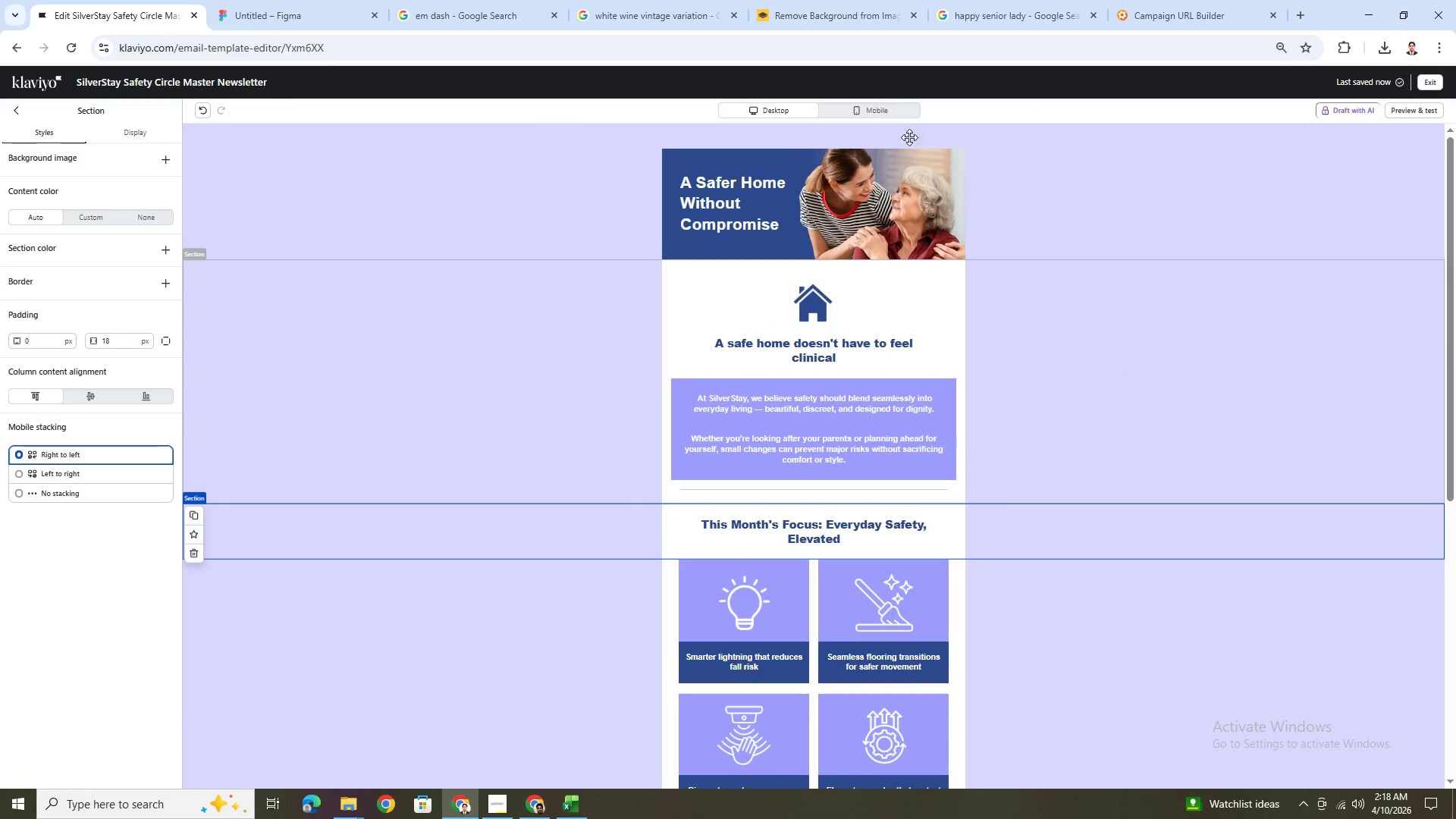 
left_click([893, 108])
 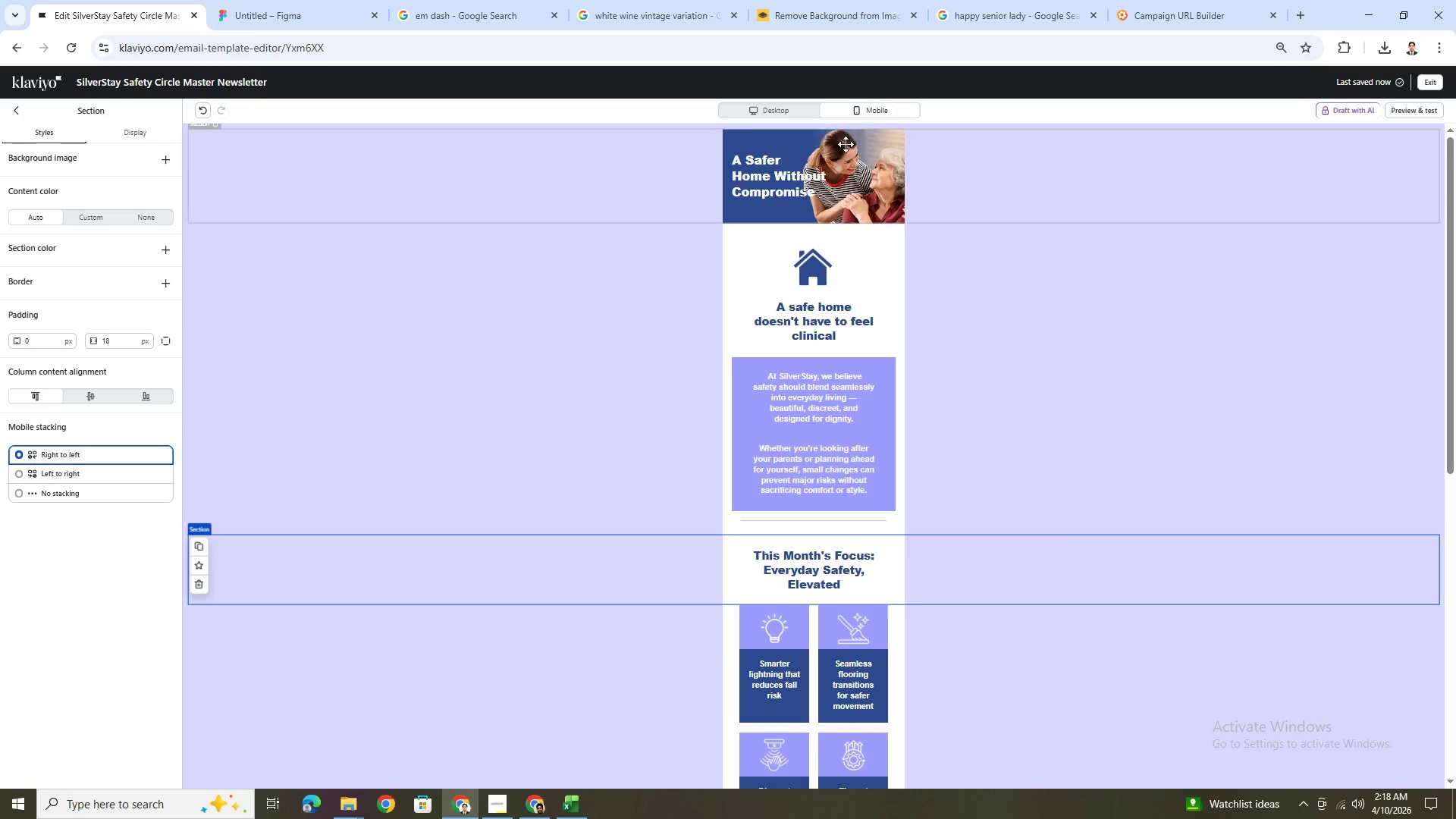 
double_click([782, 171])
 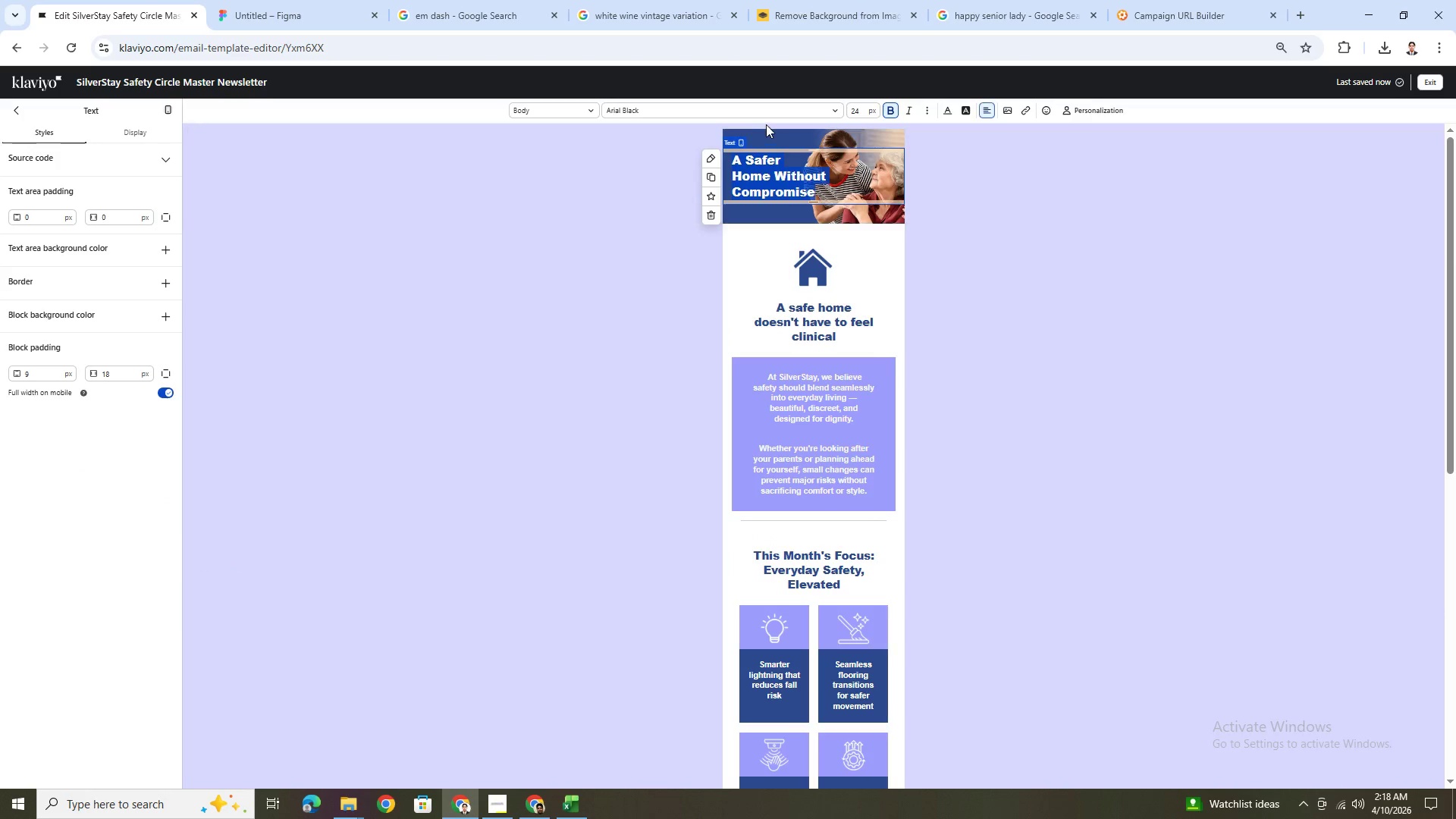 
left_click([830, 113])
 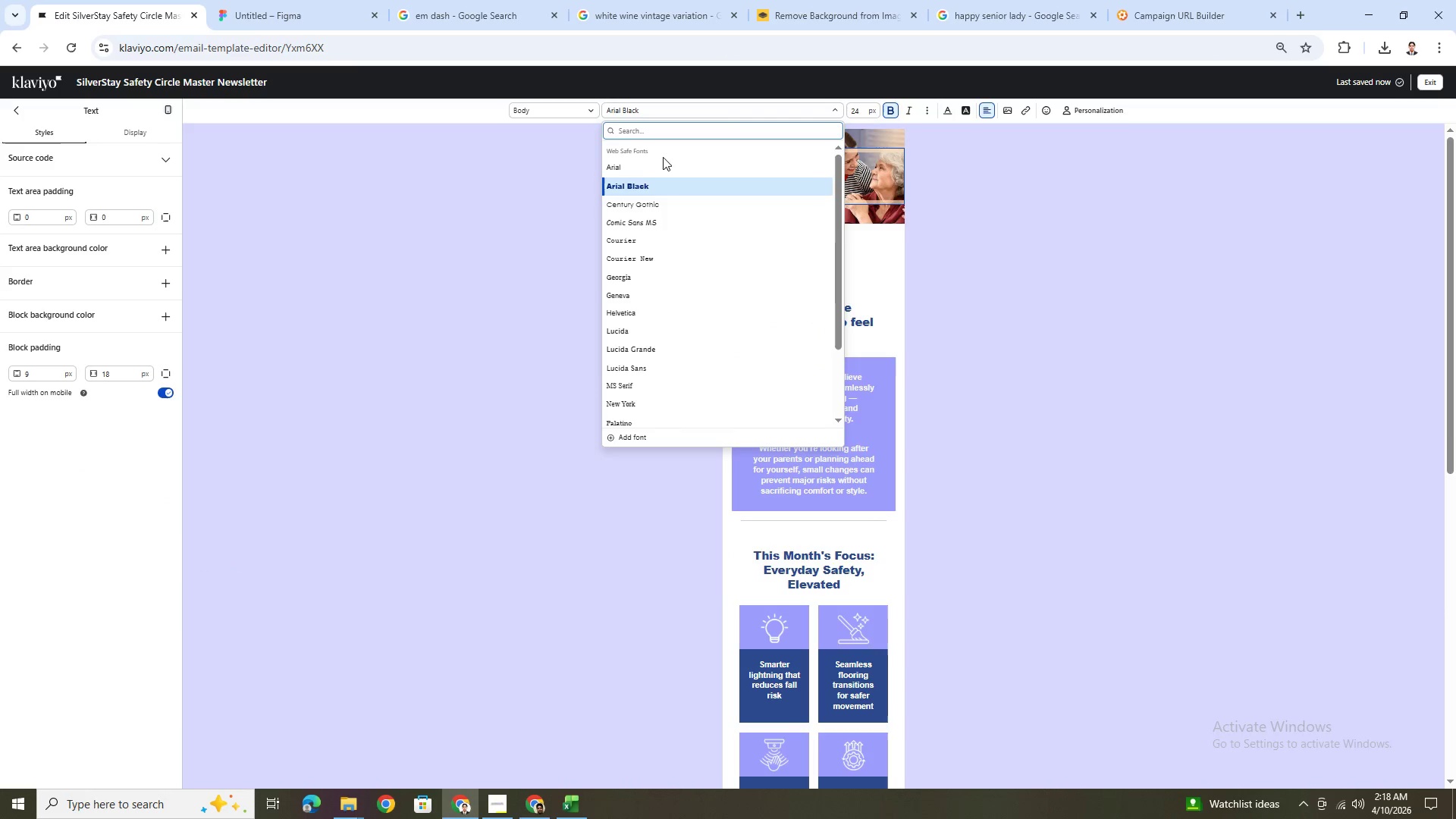 
left_click([664, 170])
 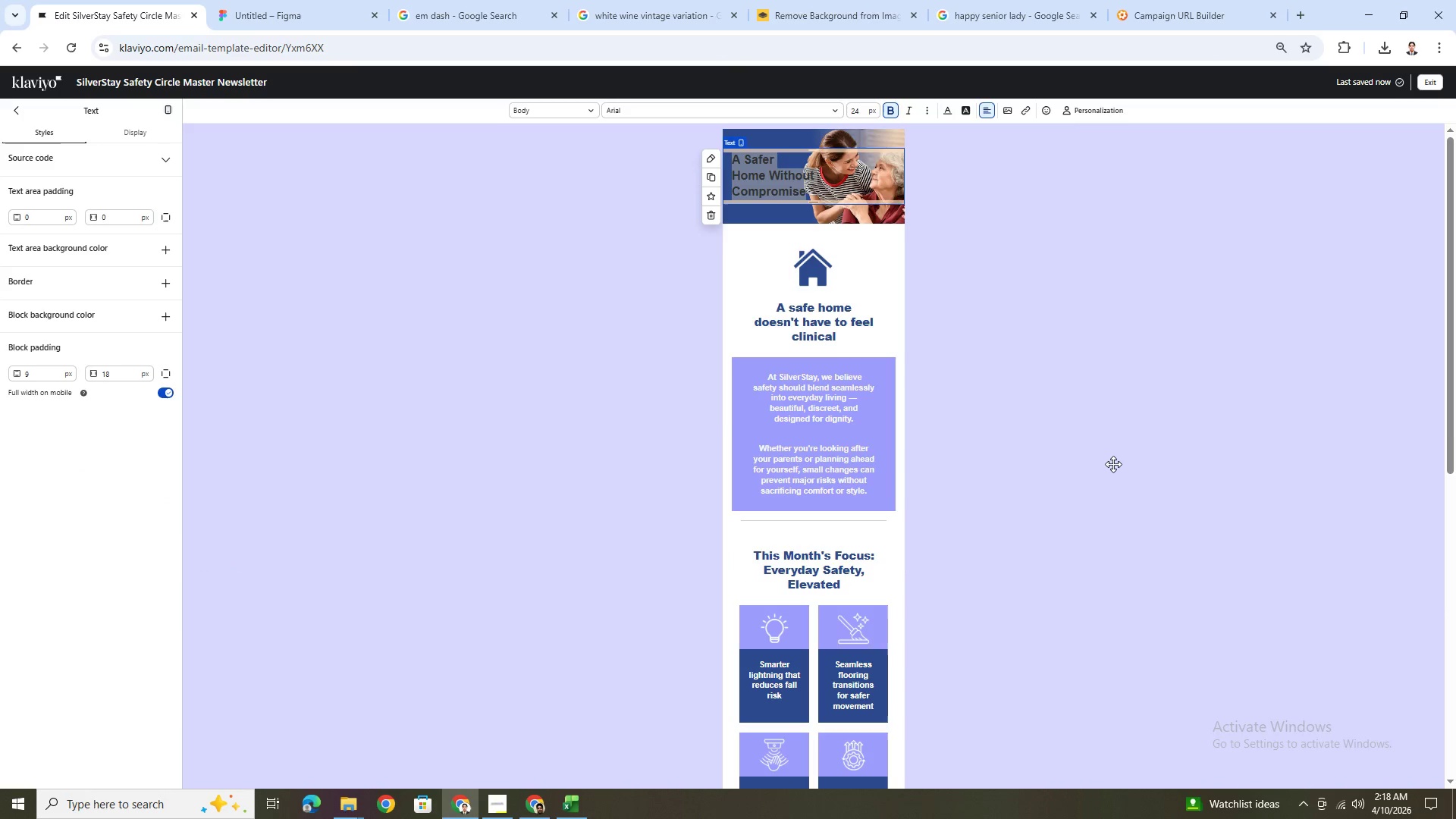 
left_click([1110, 470])
 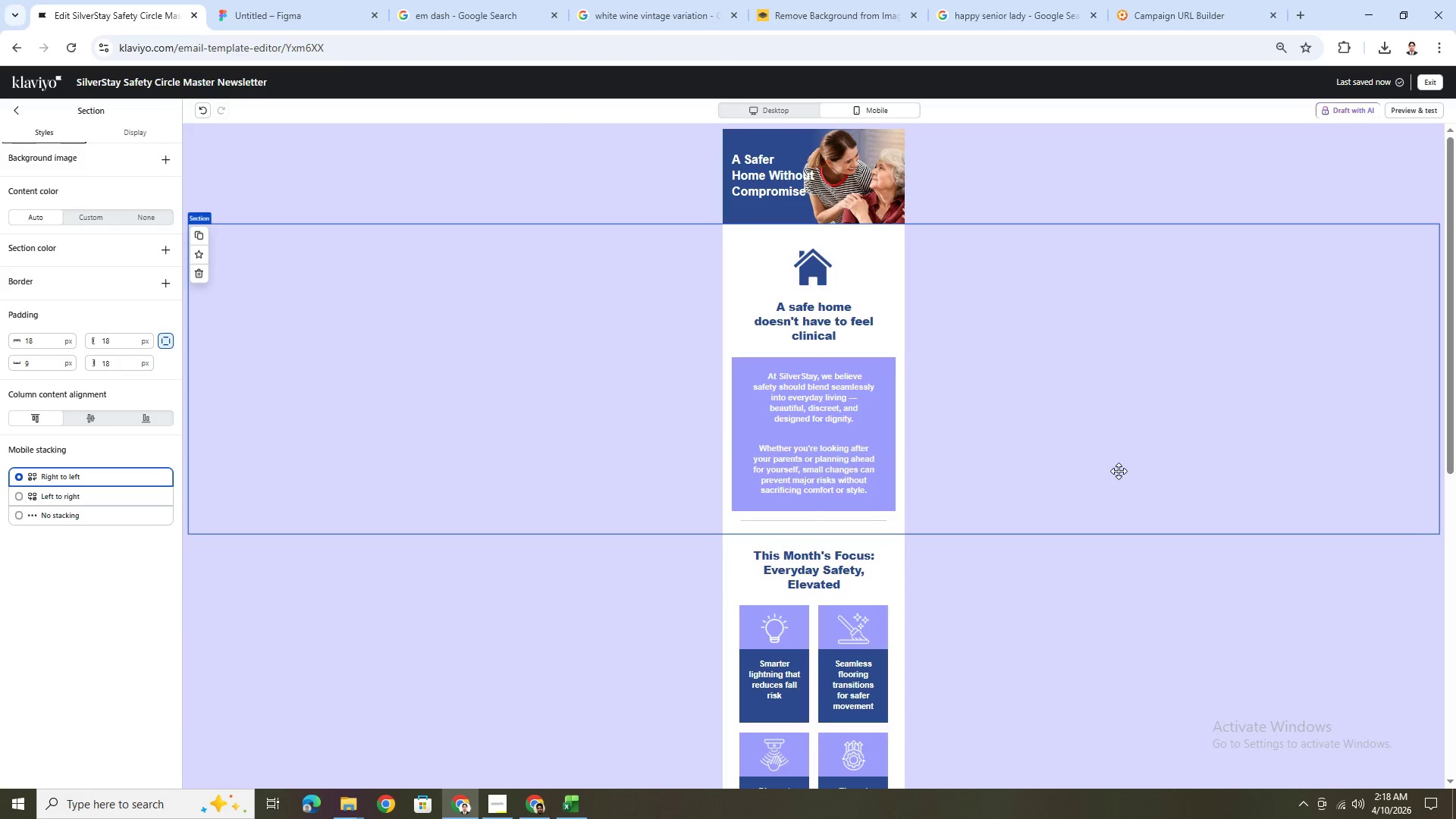 
wait(5.61)
 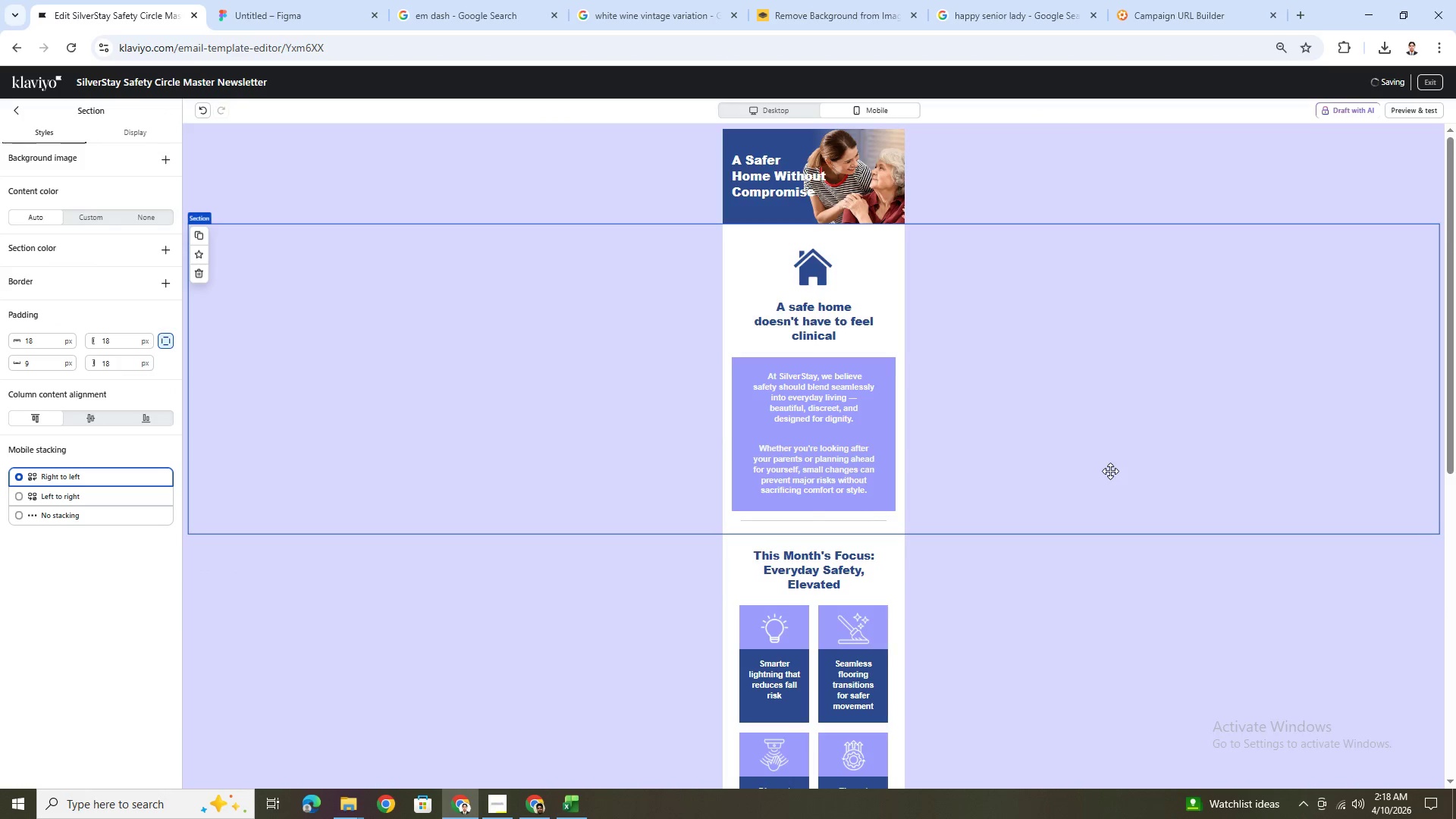 
left_click([786, 108])
 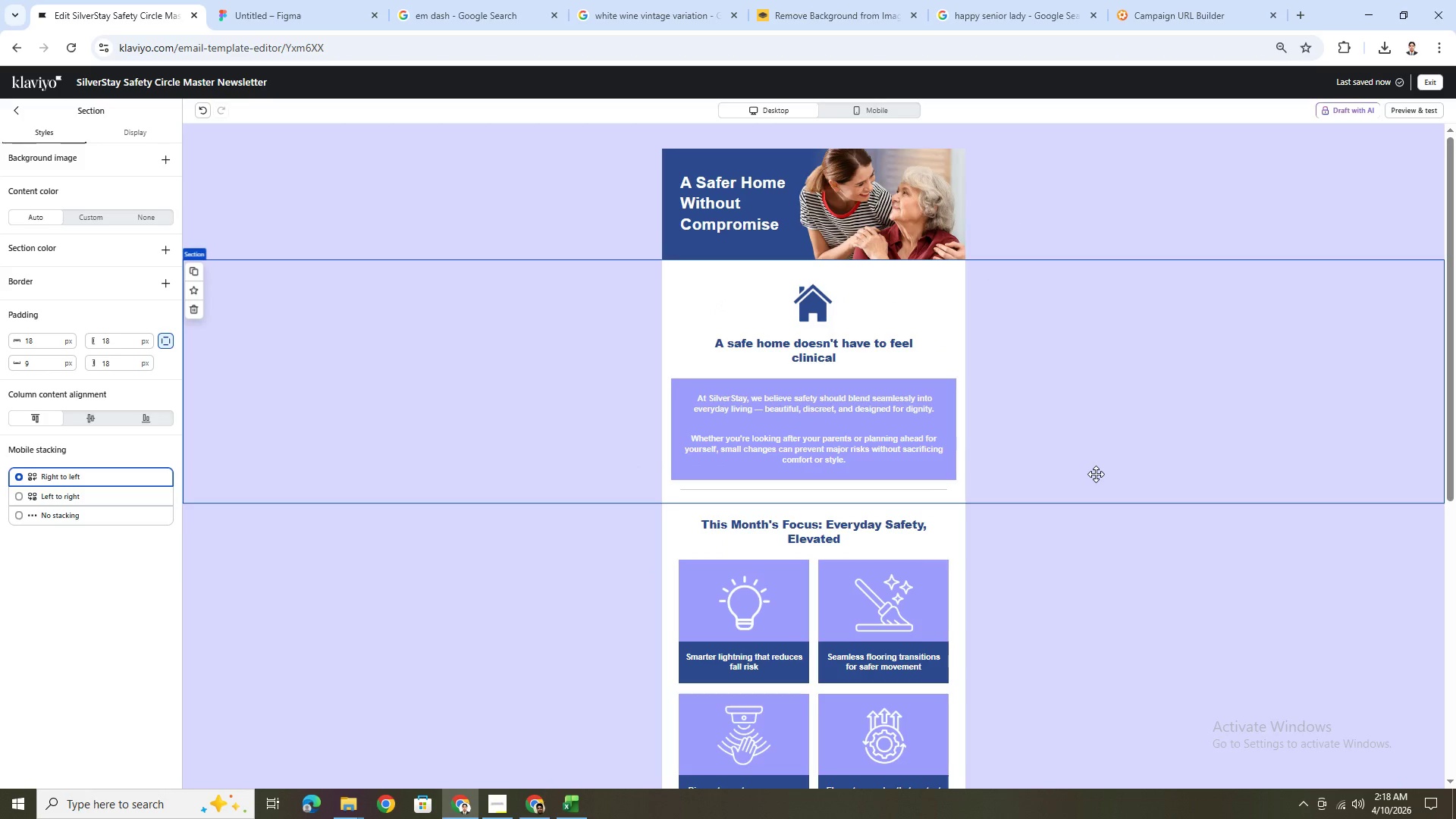 
scroll: coordinate [1097, 473], scroll_direction: down, amount: 4.0
 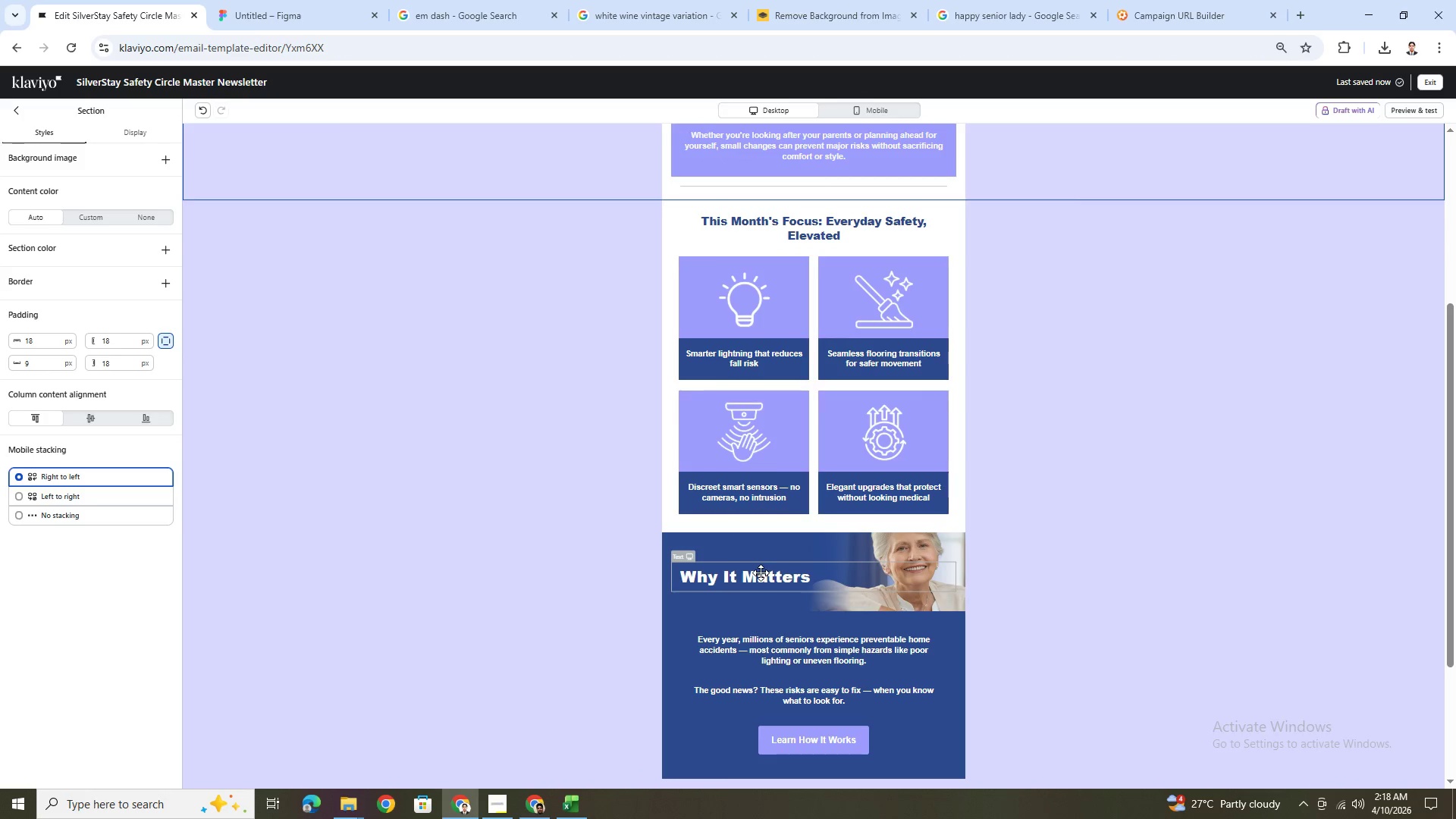 
double_click([761, 573])
 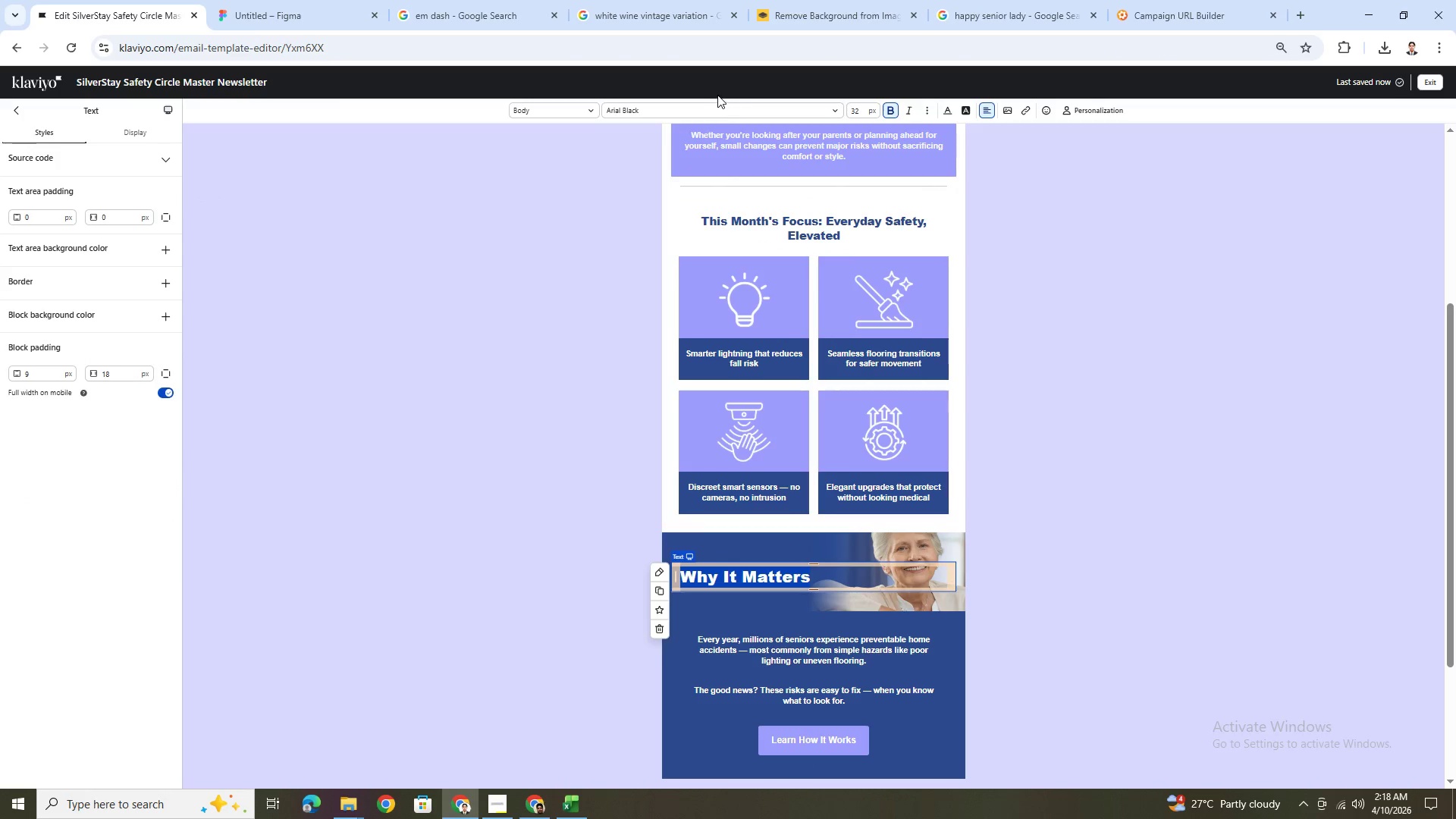 
left_click([726, 105])
 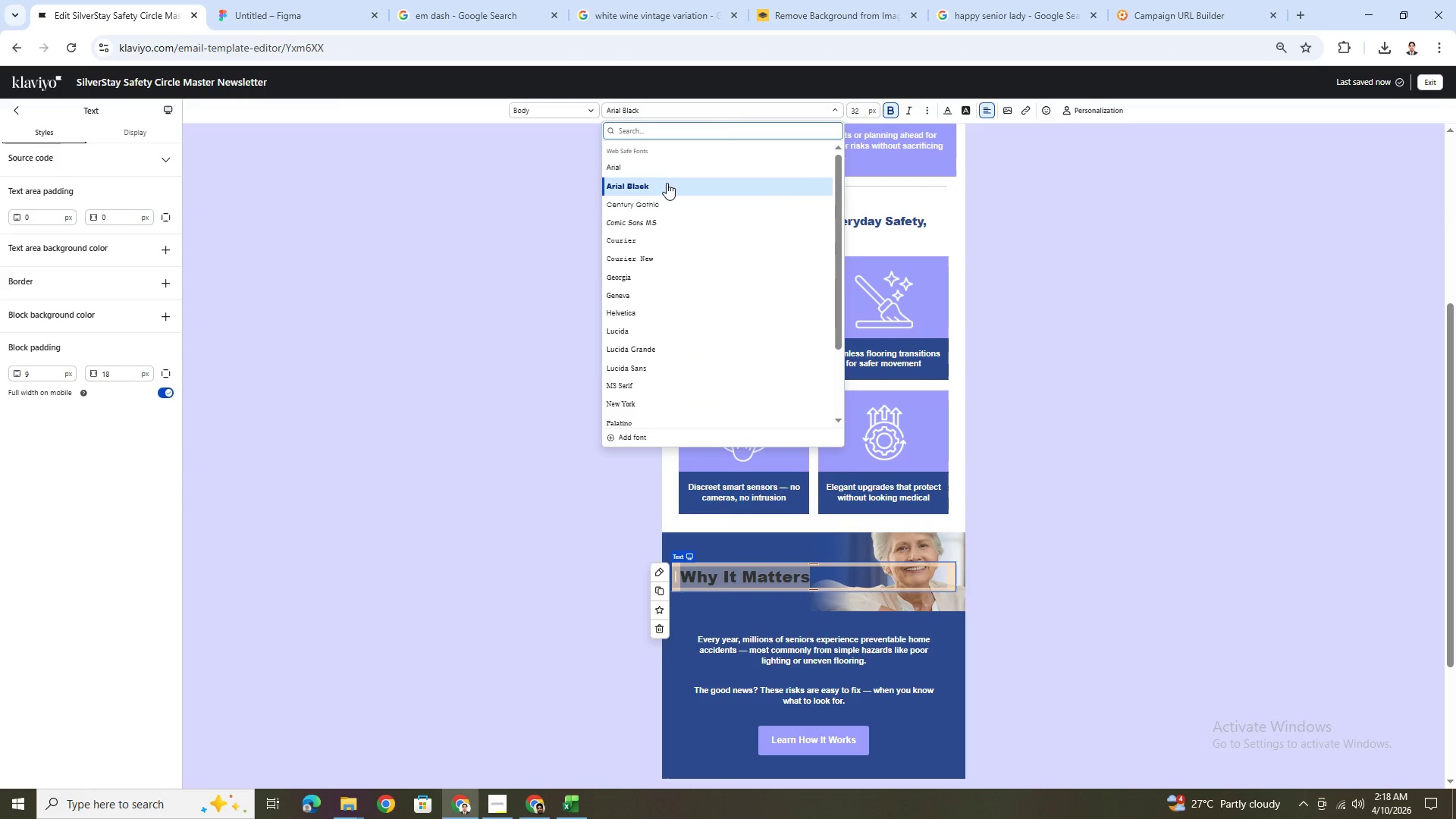 
left_click([662, 162])
 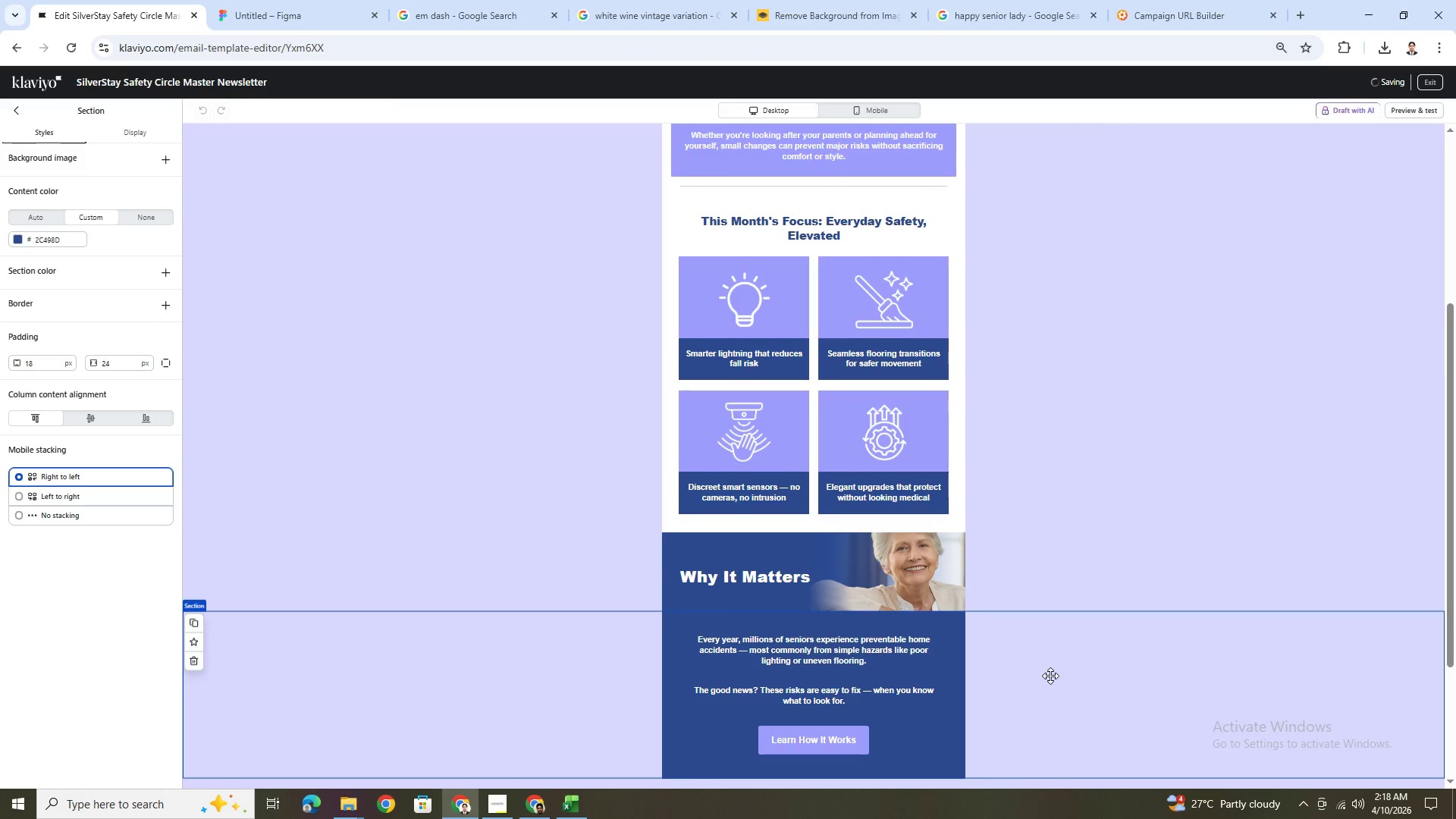 
scroll: coordinate [1050, 676], scroll_direction: down, amount: 1.0
 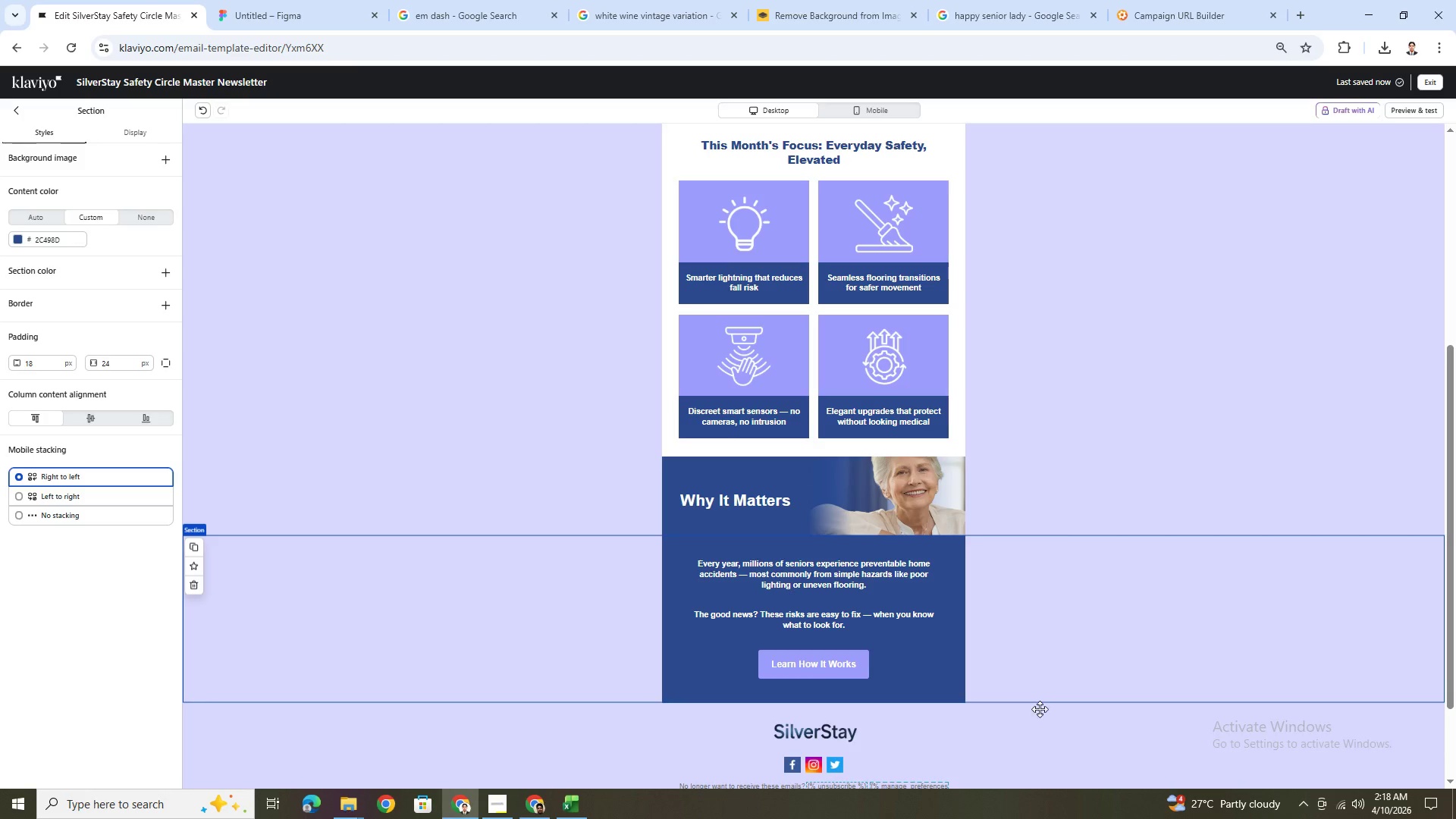 
scroll: coordinate [1058, 717], scroll_direction: up, amount: 1.0
 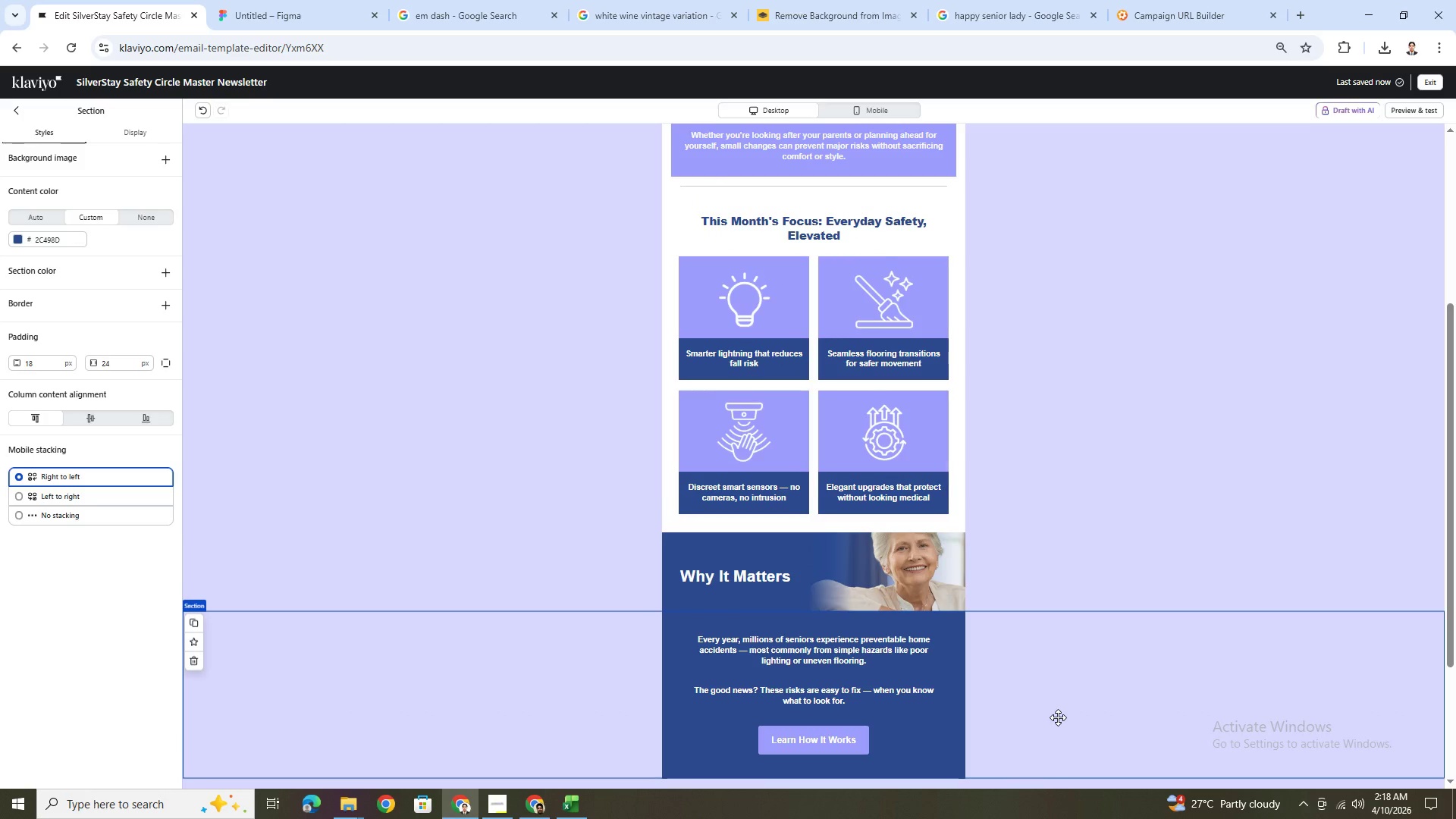 
hold_key(key=ControlLeft, duration=0.58)
scroll: coordinate [1057, 704], scroll_direction: none, amount: 0.0
 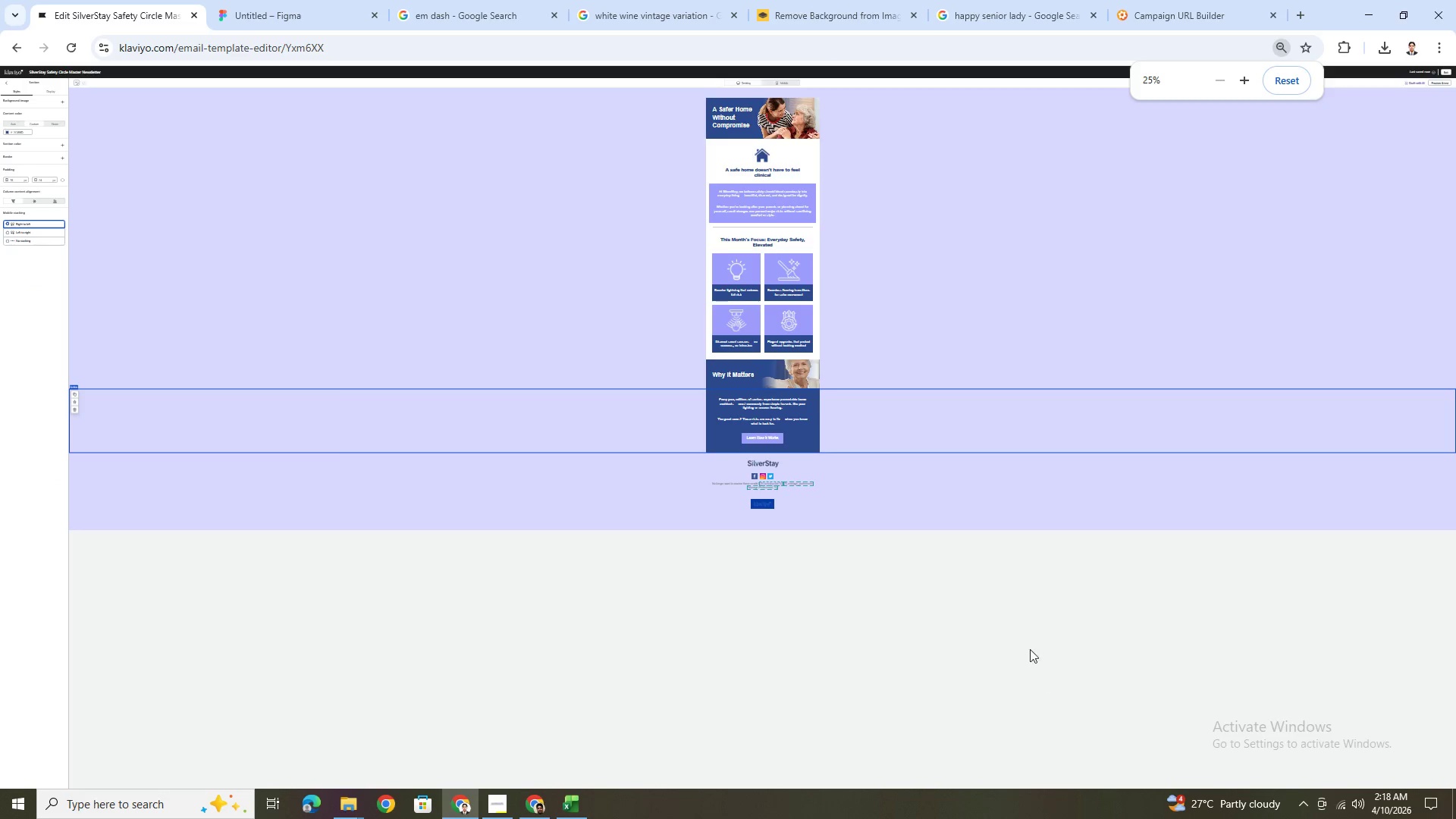 
hold_key(key=ControlLeft, duration=0.55)
scroll: coordinate [1003, 587], scroll_direction: up, amount: 2.0
 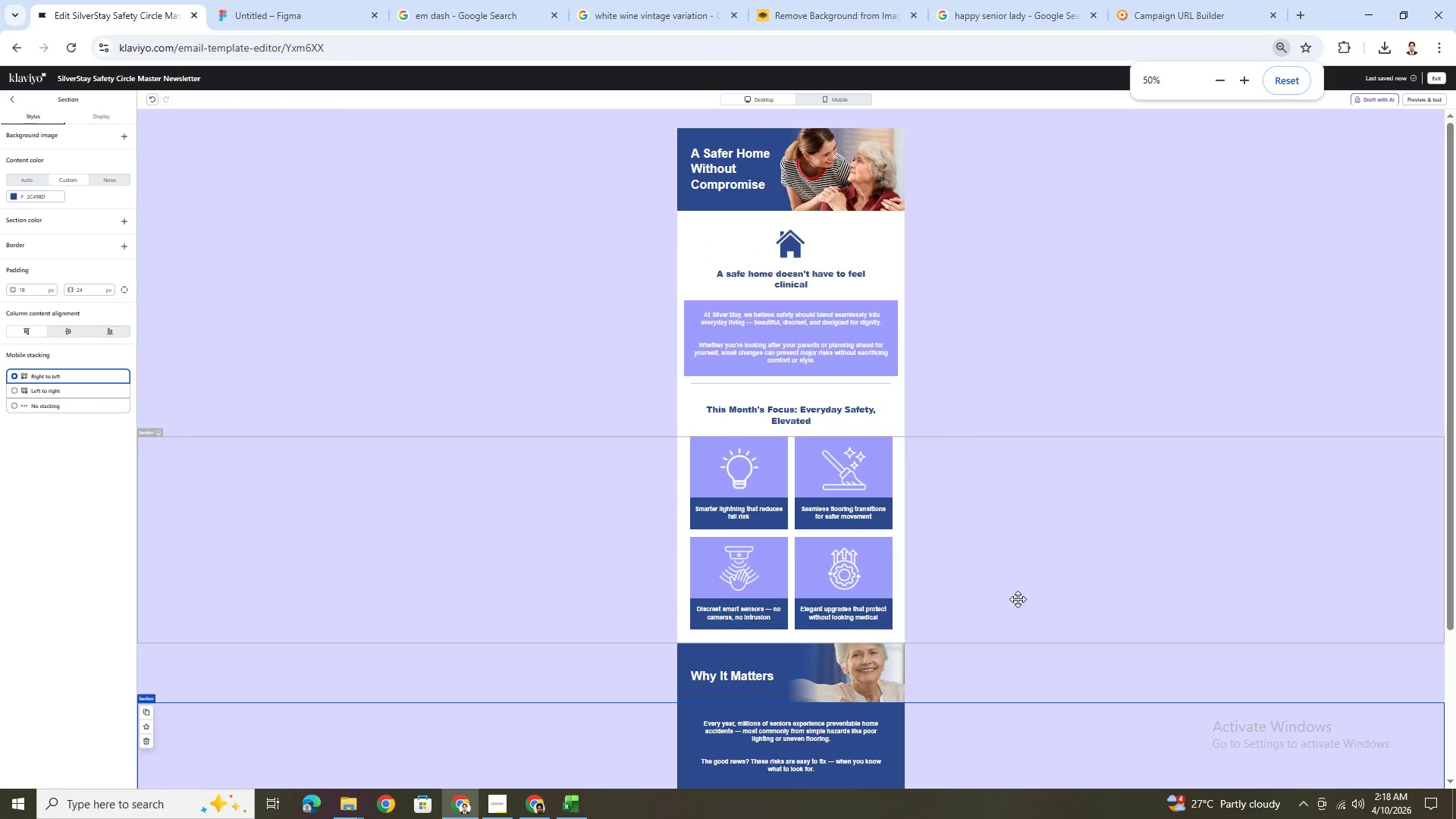 
scroll: coordinate [1026, 605], scroll_direction: down, amount: 2.0
 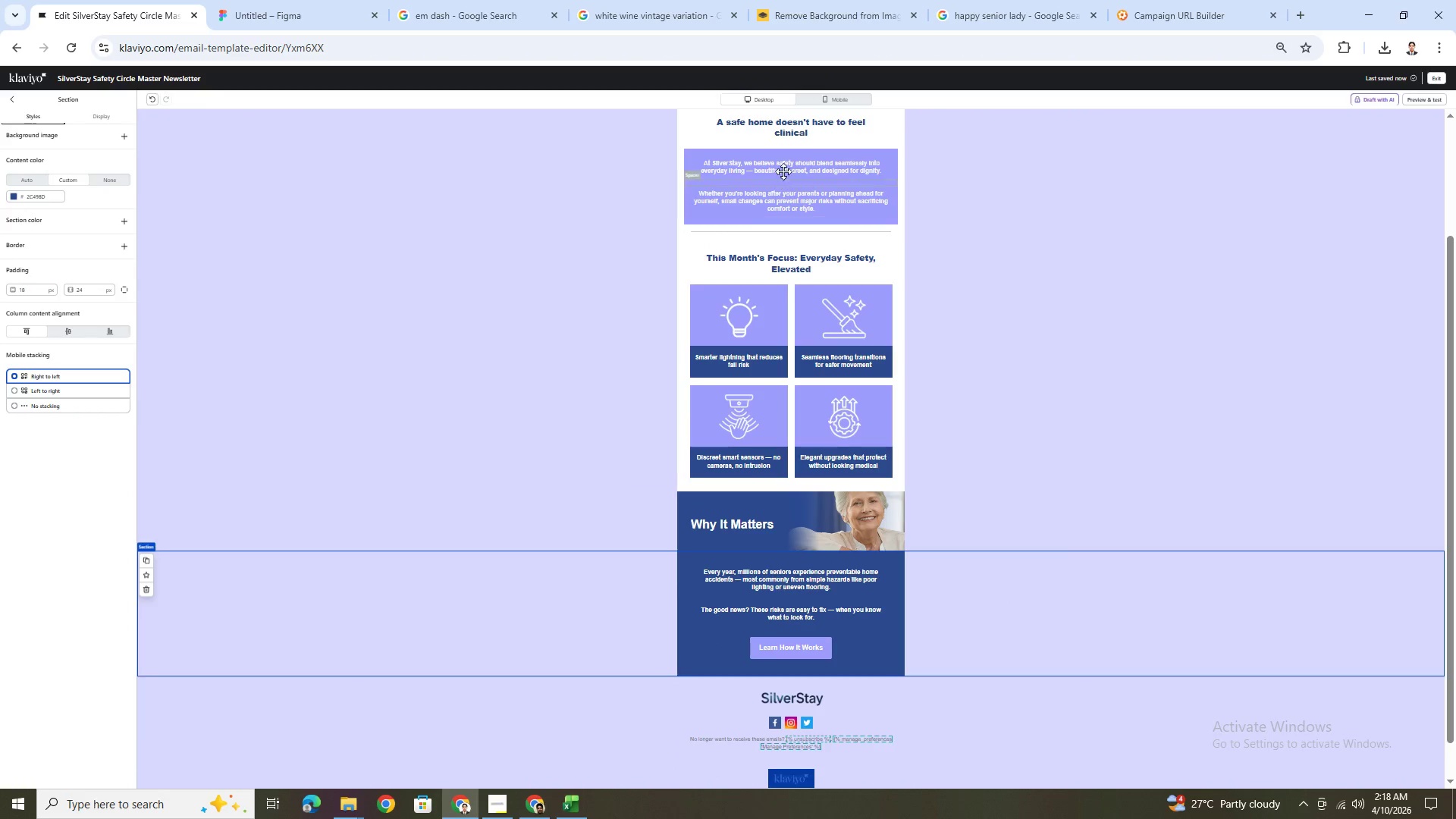 
left_click([803, 93])
 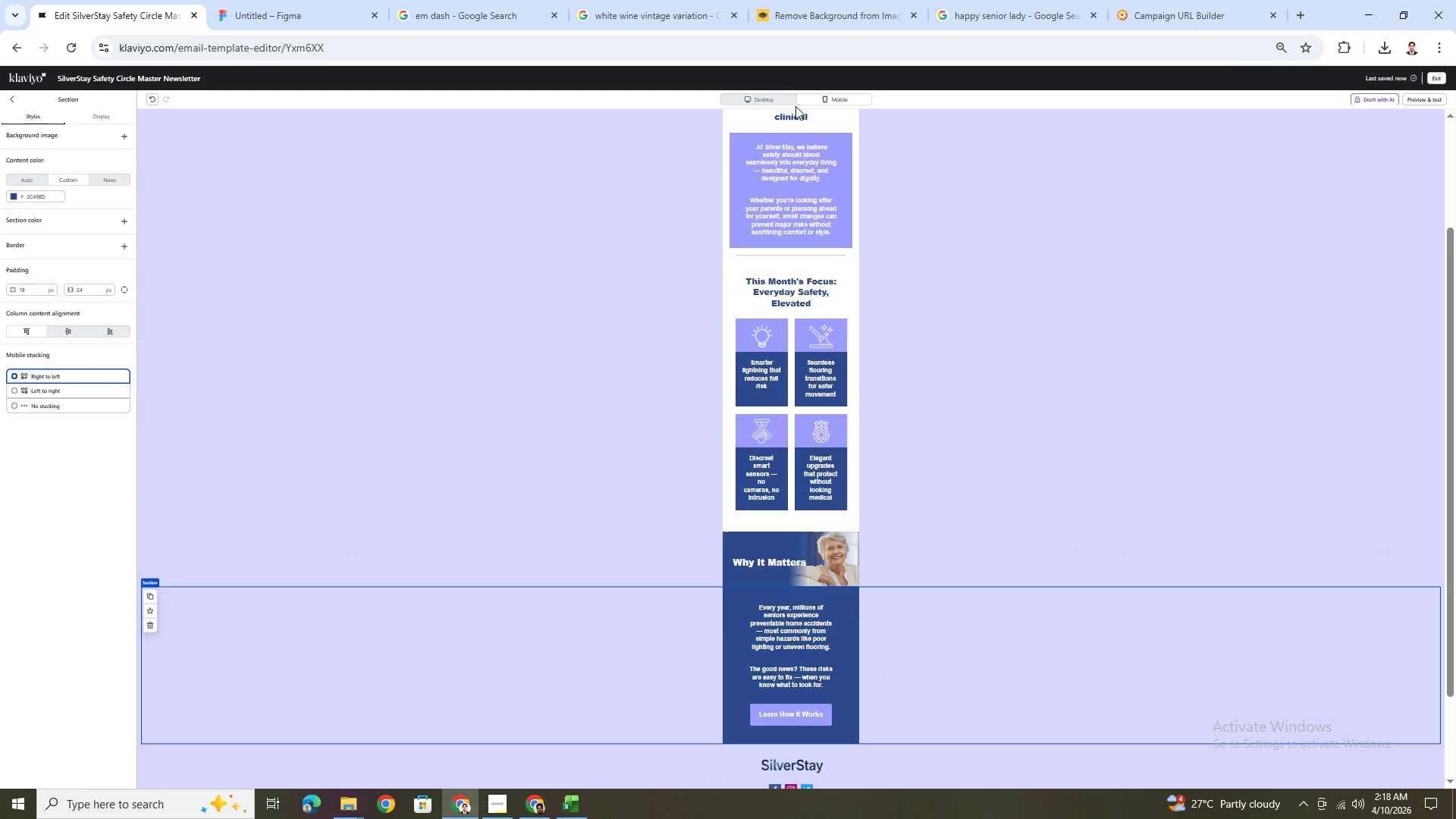 
scroll: coordinate [888, 374], scroll_direction: up, amount: 4.0
 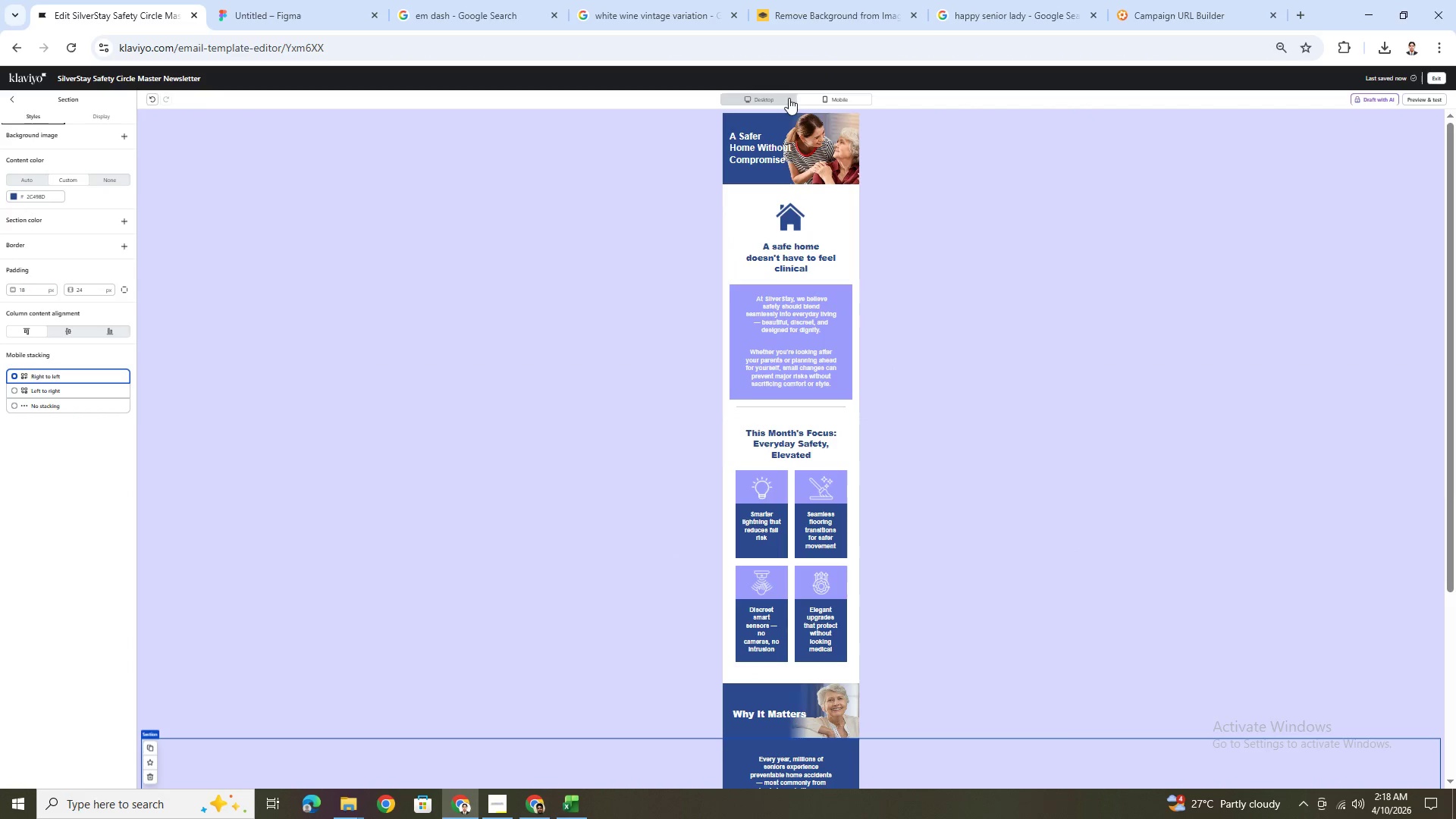 
left_click([786, 96])
 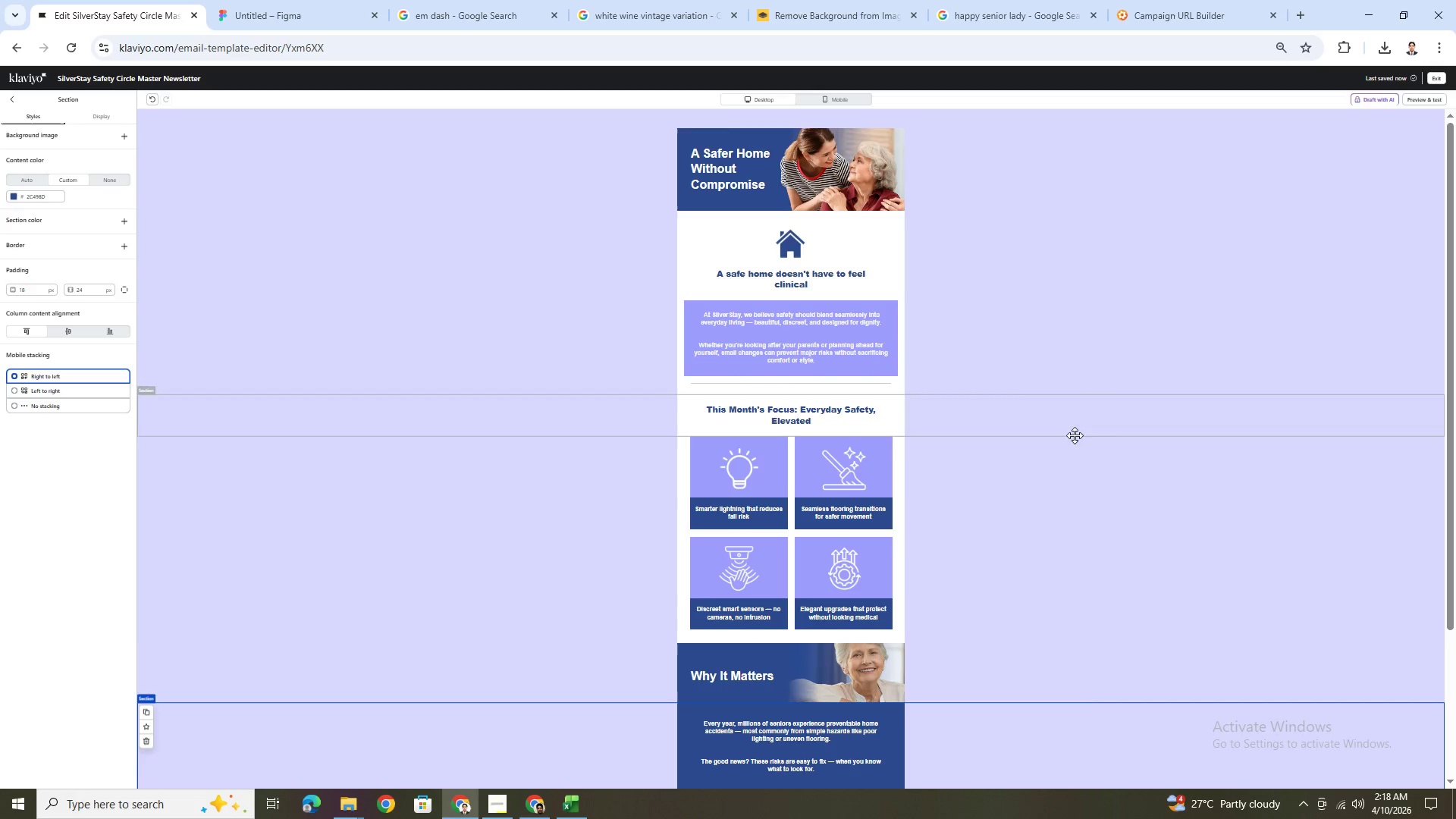 
scroll: coordinate [1088, 507], scroll_direction: up, amount: 4.0
 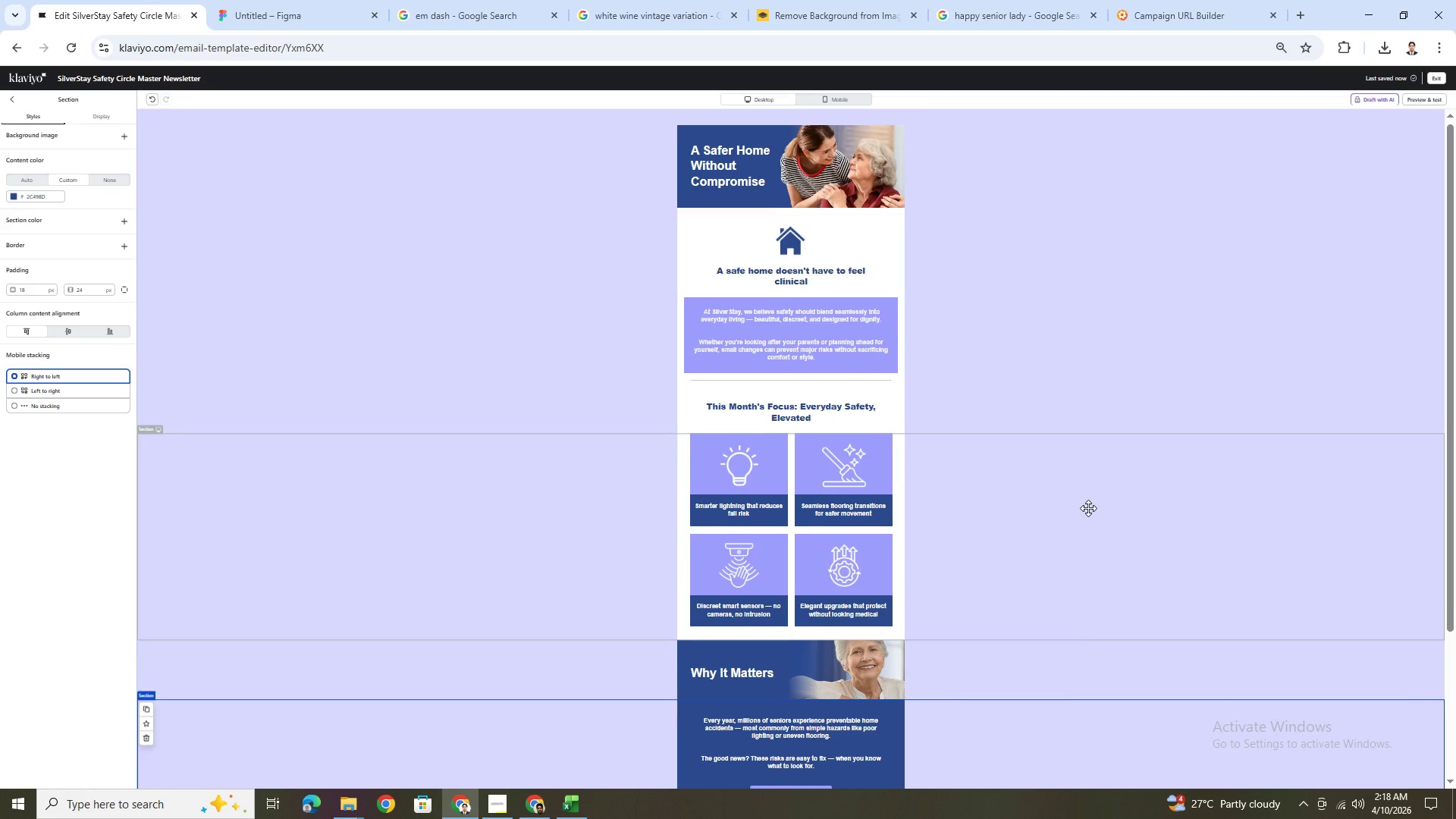 
scroll: coordinate [1090, 508], scroll_direction: none, amount: 0.0
 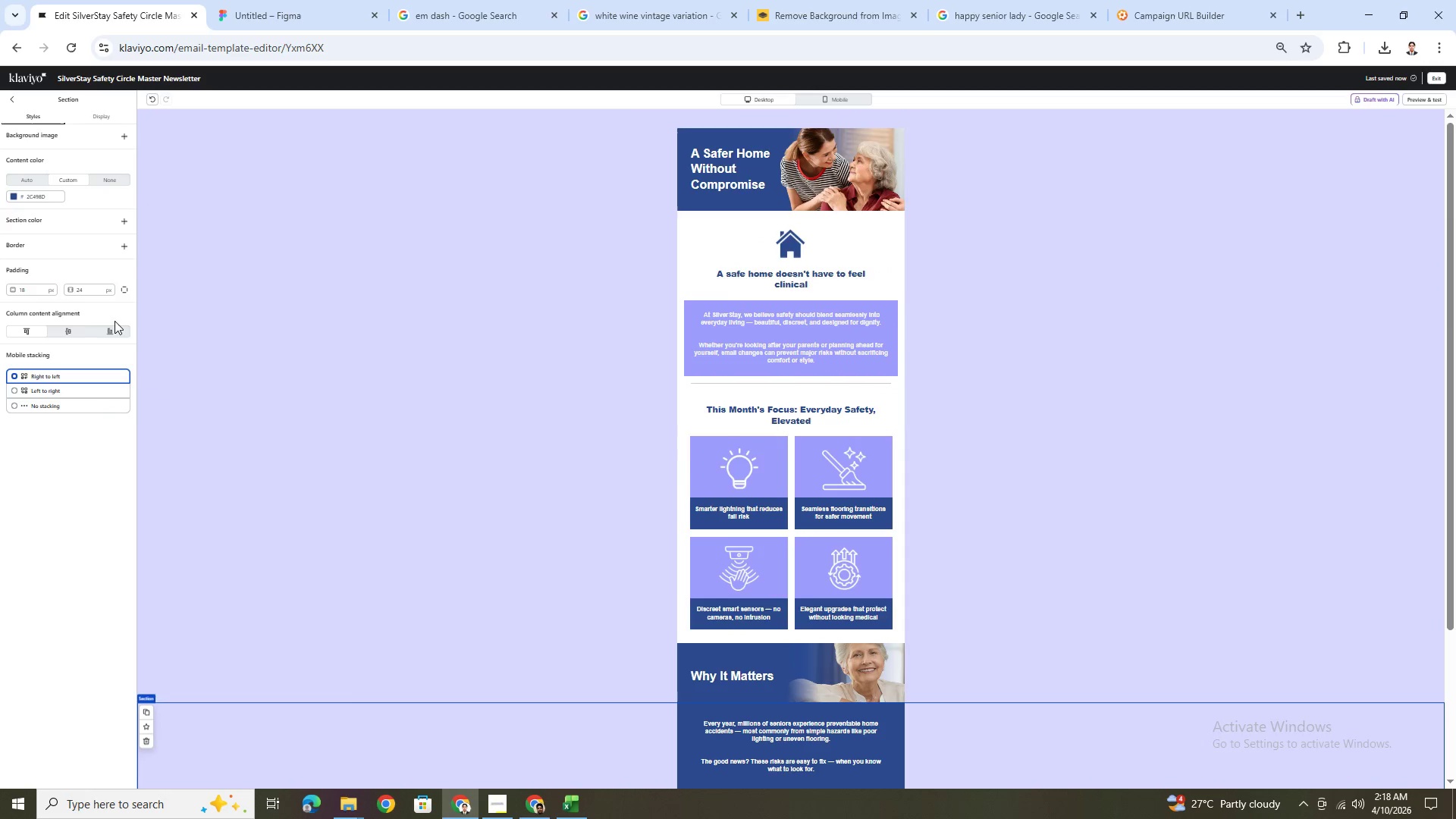 
hold_key(key=ControlLeft, duration=0.39)
scroll: coordinate [65, 401], scroll_direction: up, amount: 3.0
 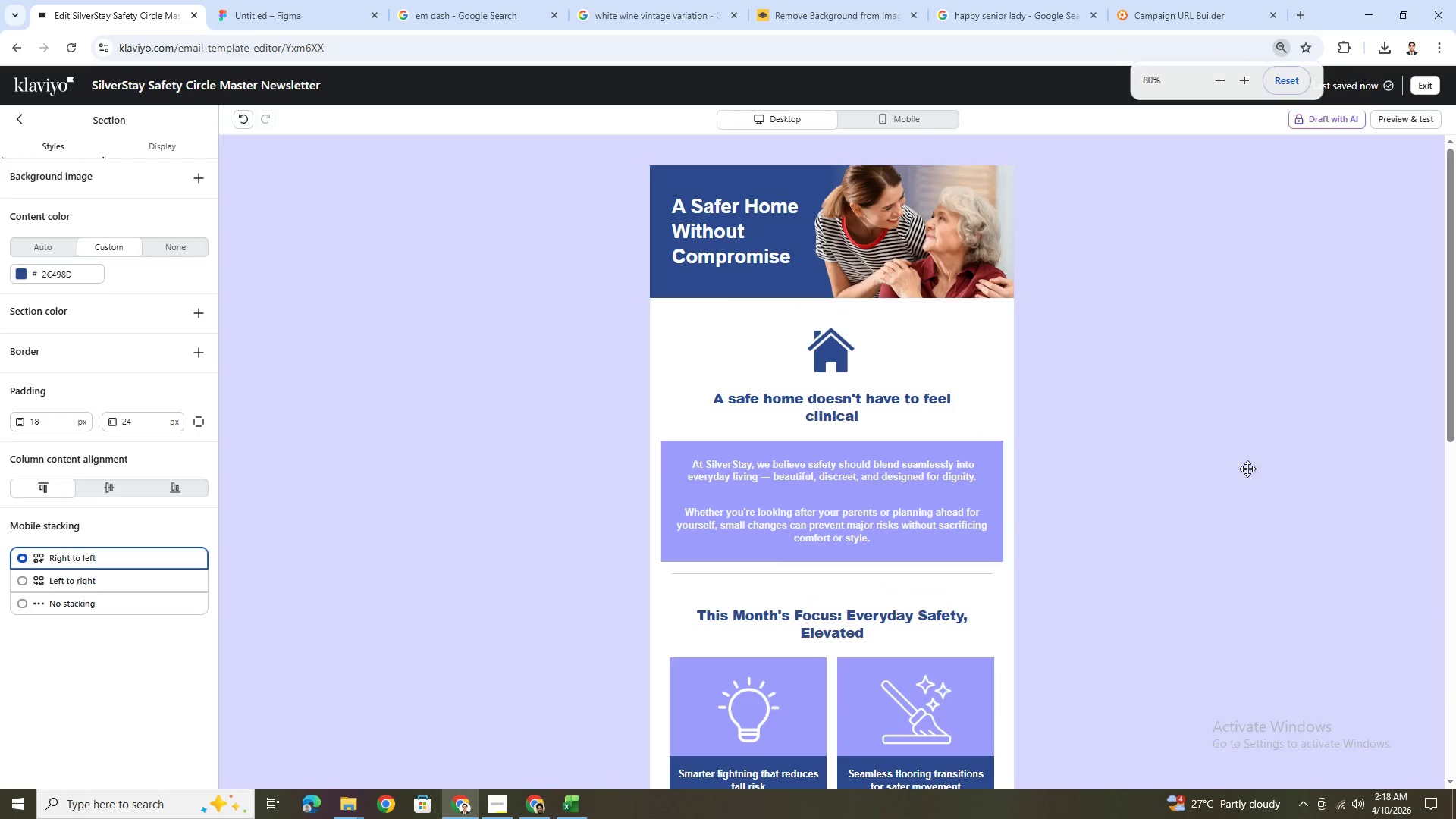 
scroll: coordinate [1229, 582], scroll_direction: down, amount: 6.0
 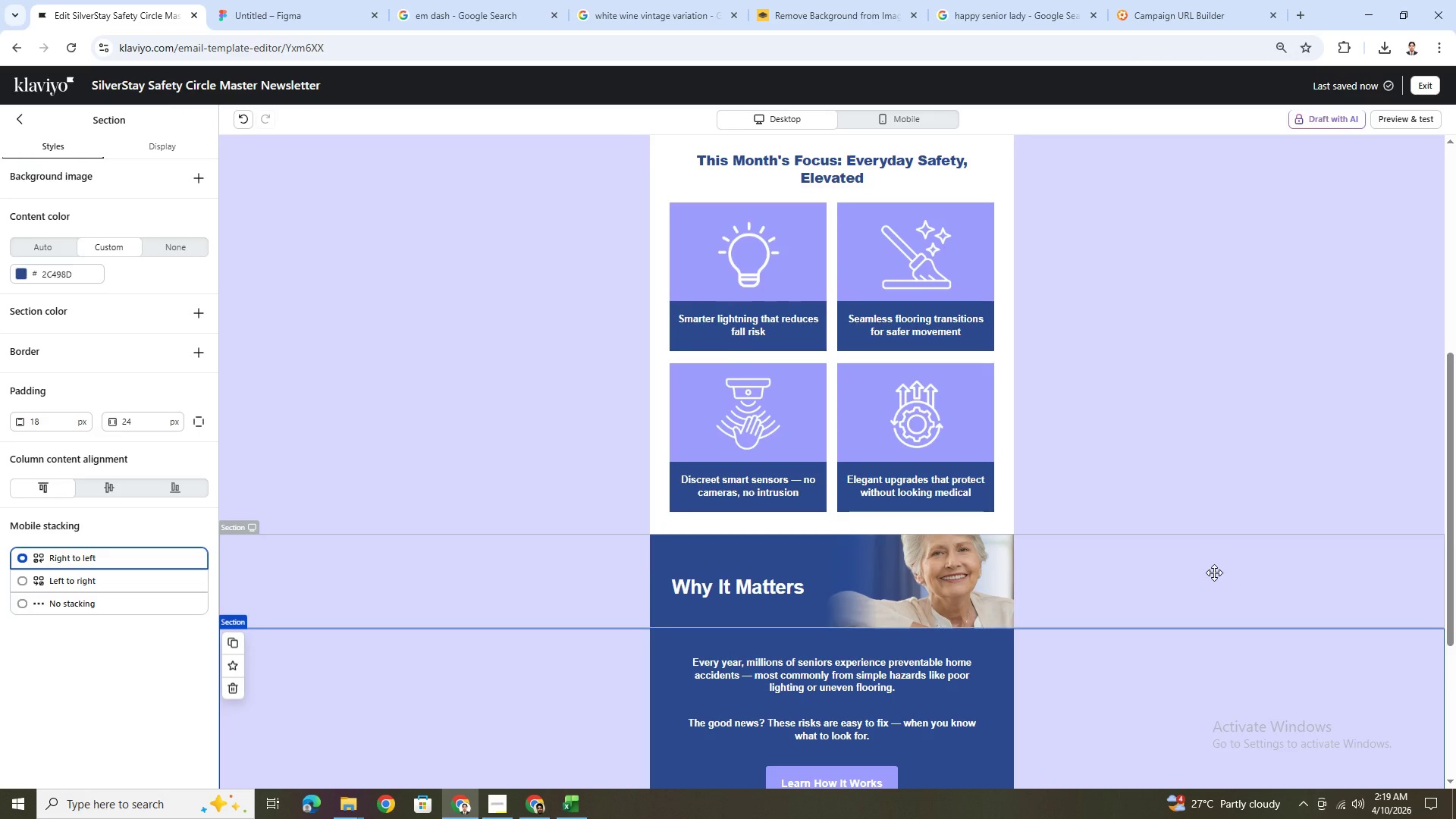 
scroll: coordinate [1148, 546], scroll_direction: up, amount: 3.0
 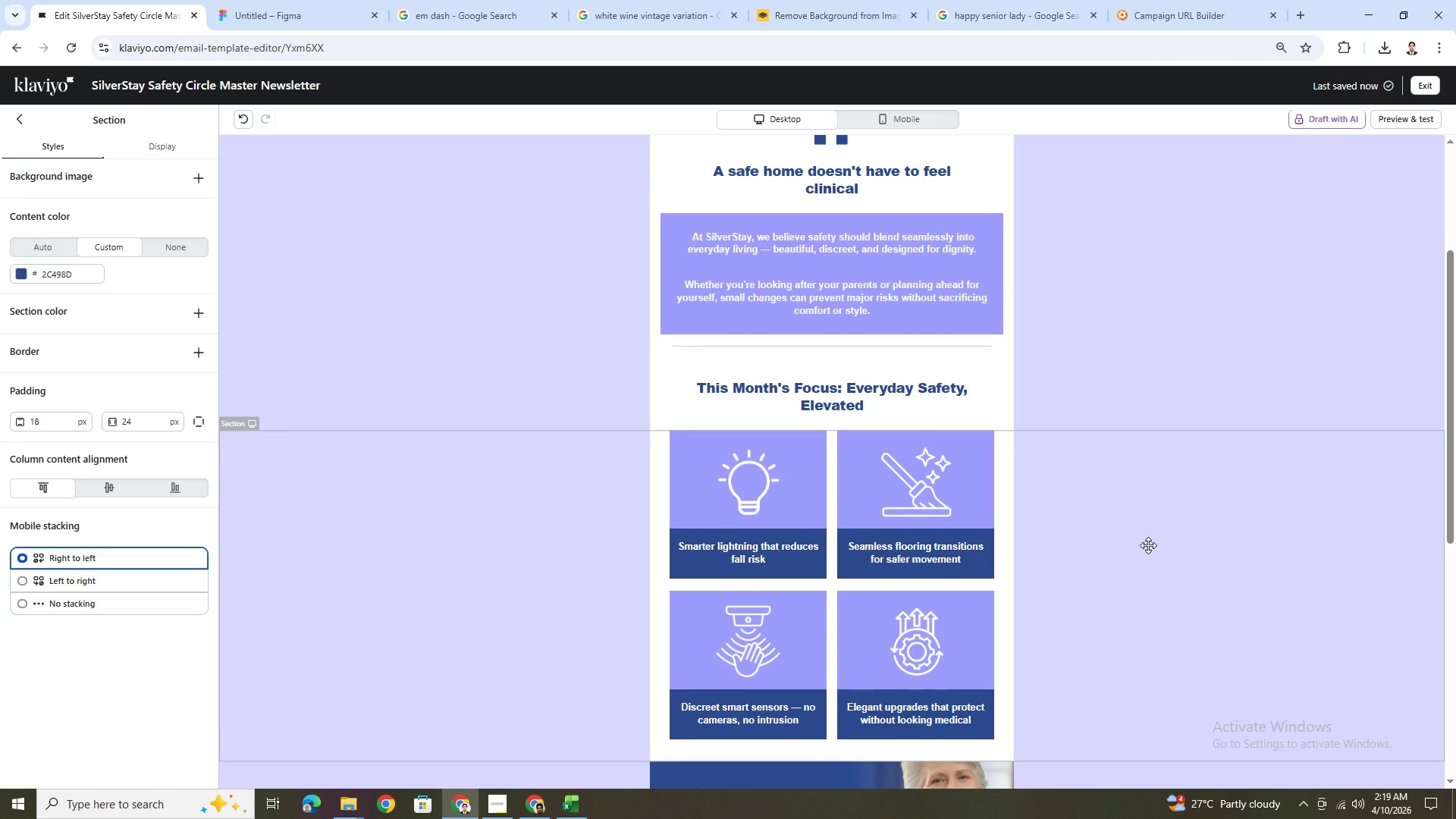 
scroll: coordinate [1148, 545], scroll_direction: down, amount: 1.0
 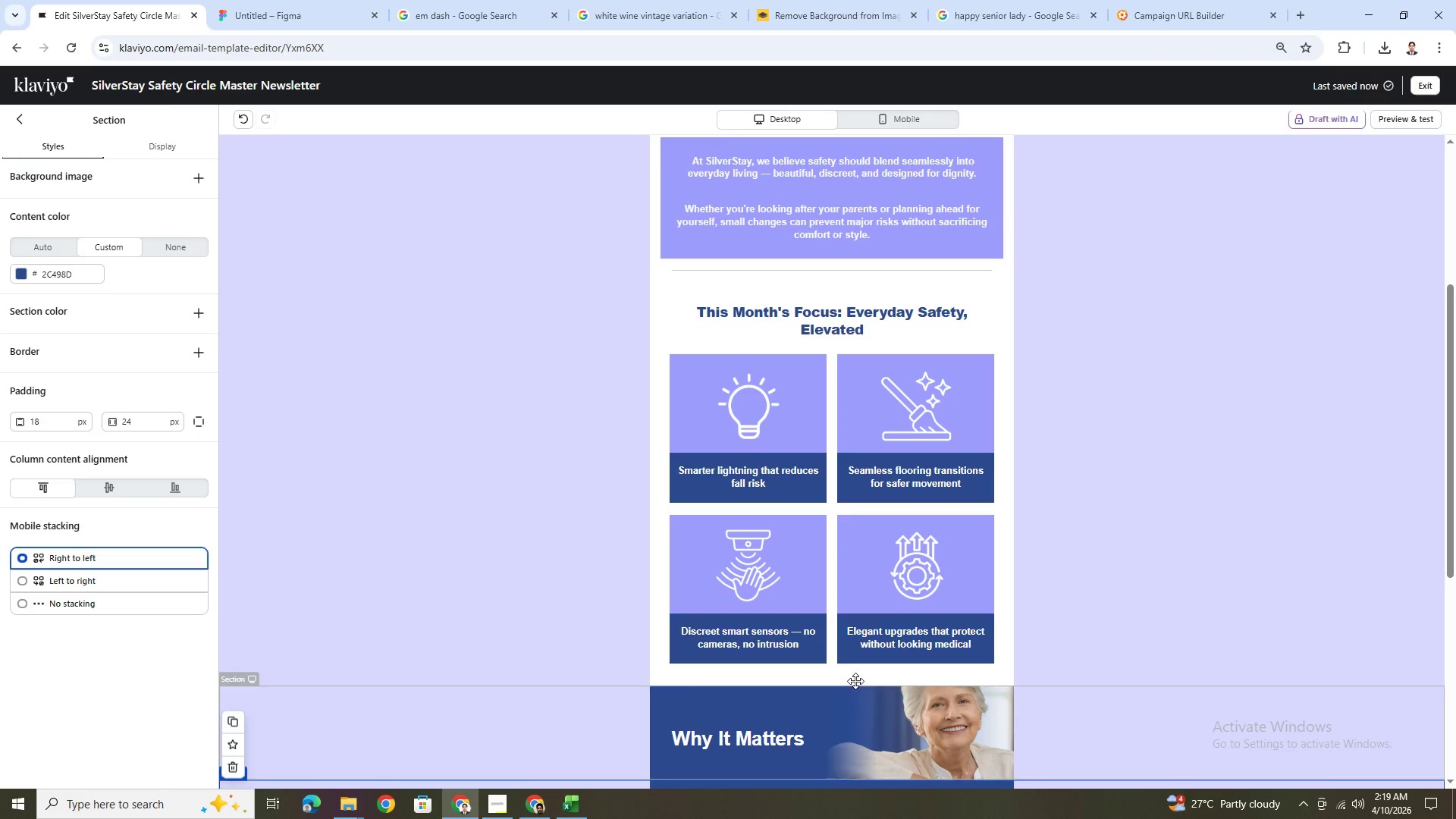 
left_click([850, 677])
 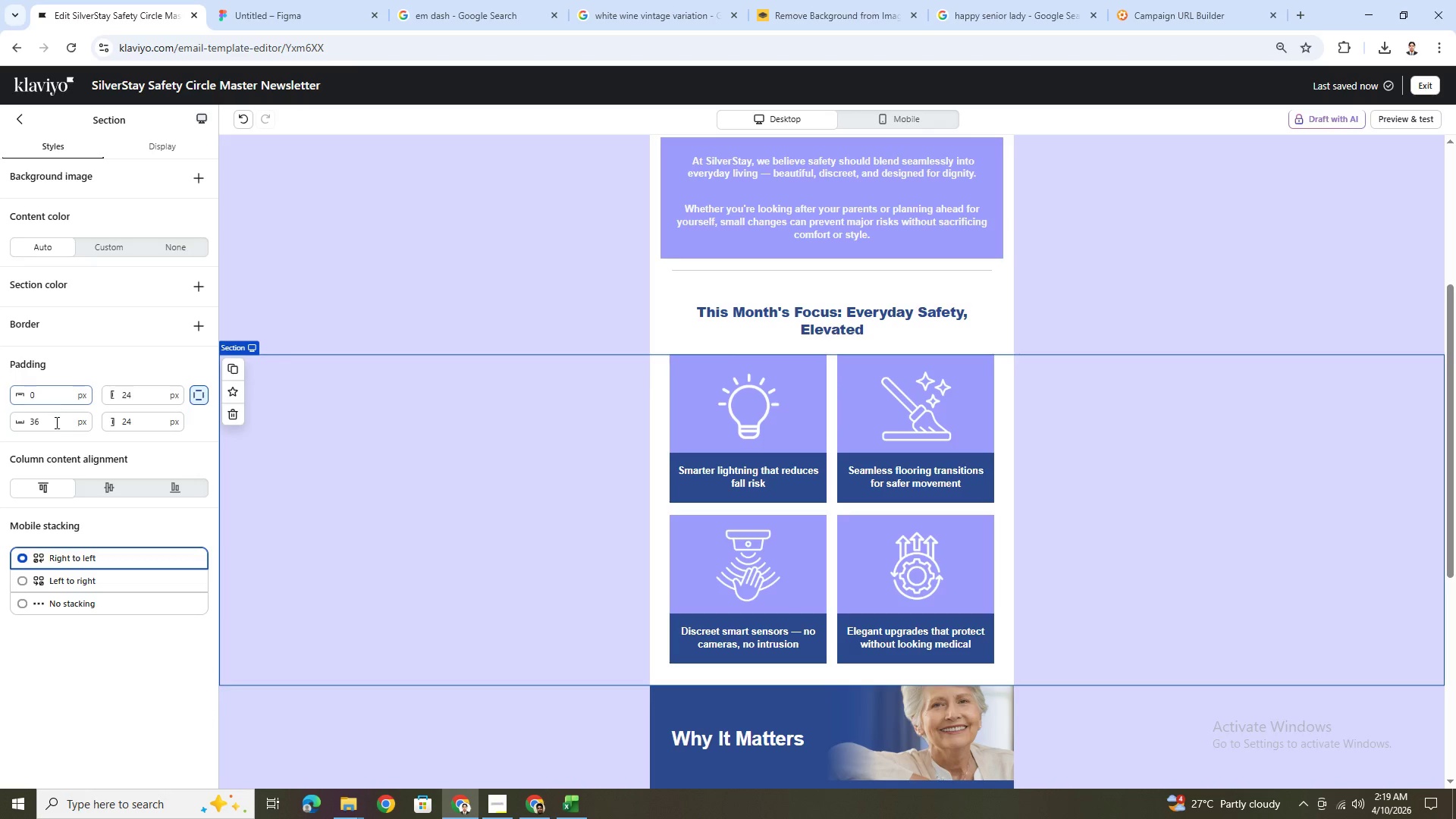 
double_click([55, 428])
 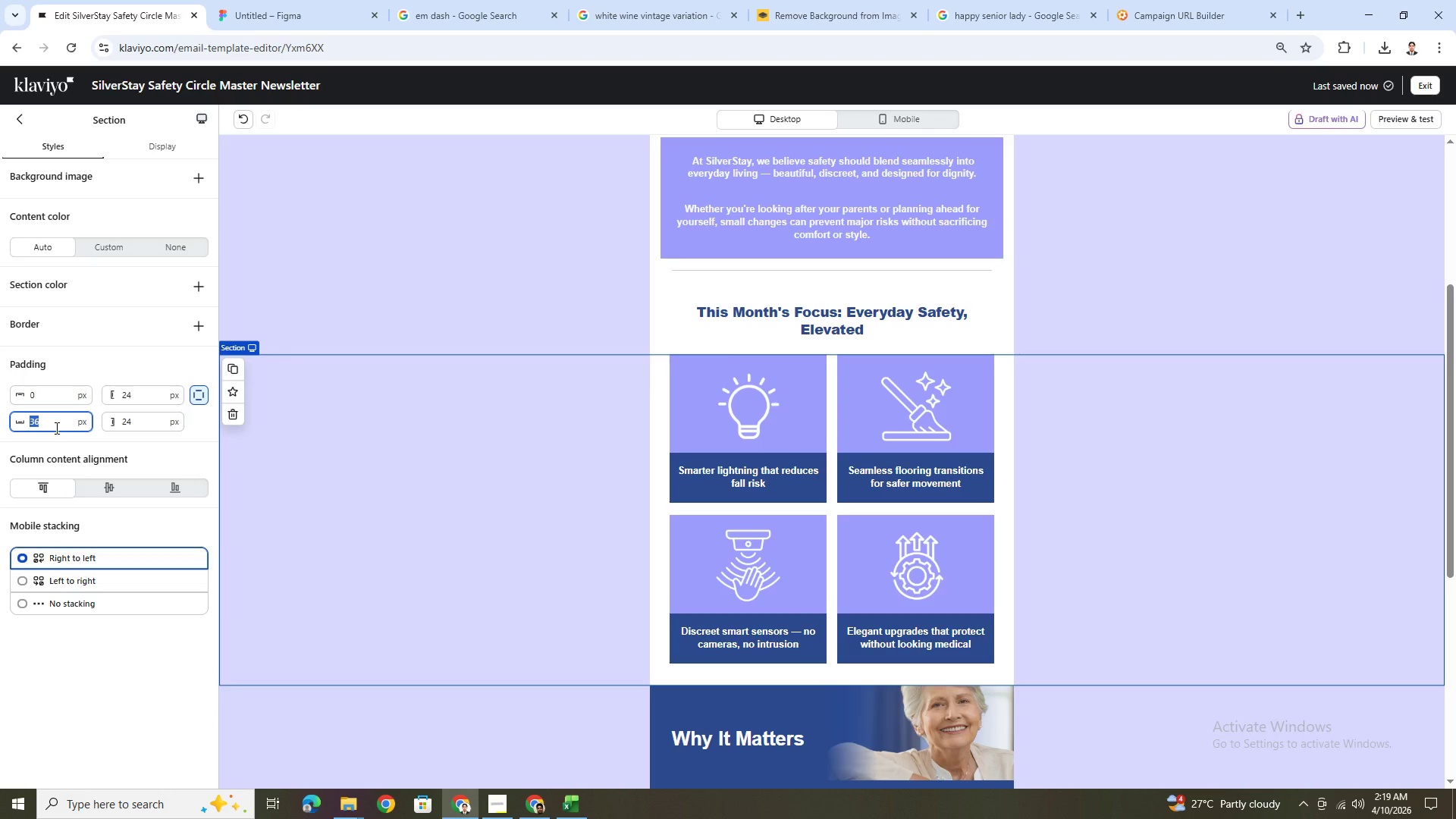 
key(Numpad4)
 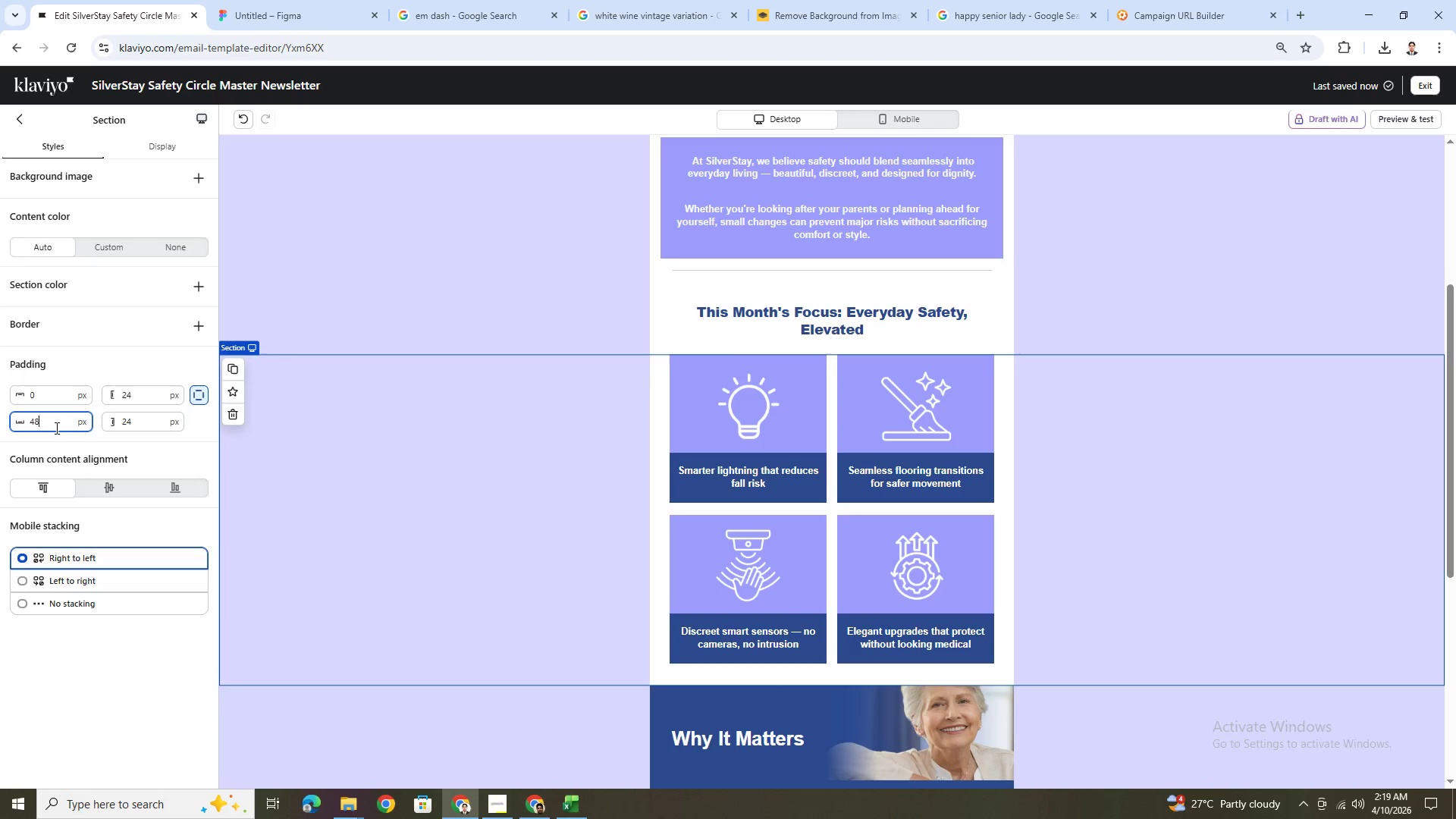 
key(Numpad8)
 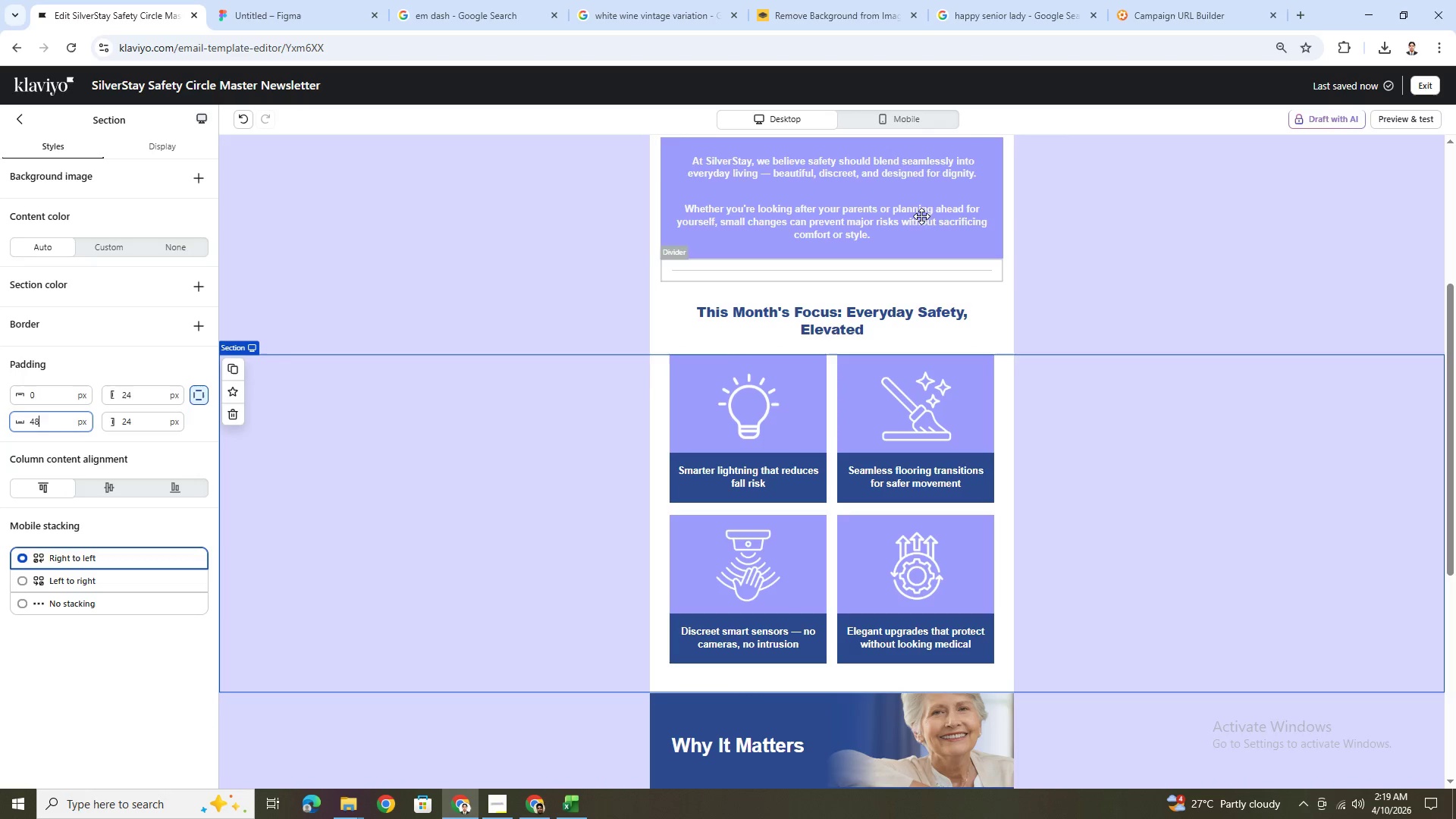 
left_click([886, 120])
 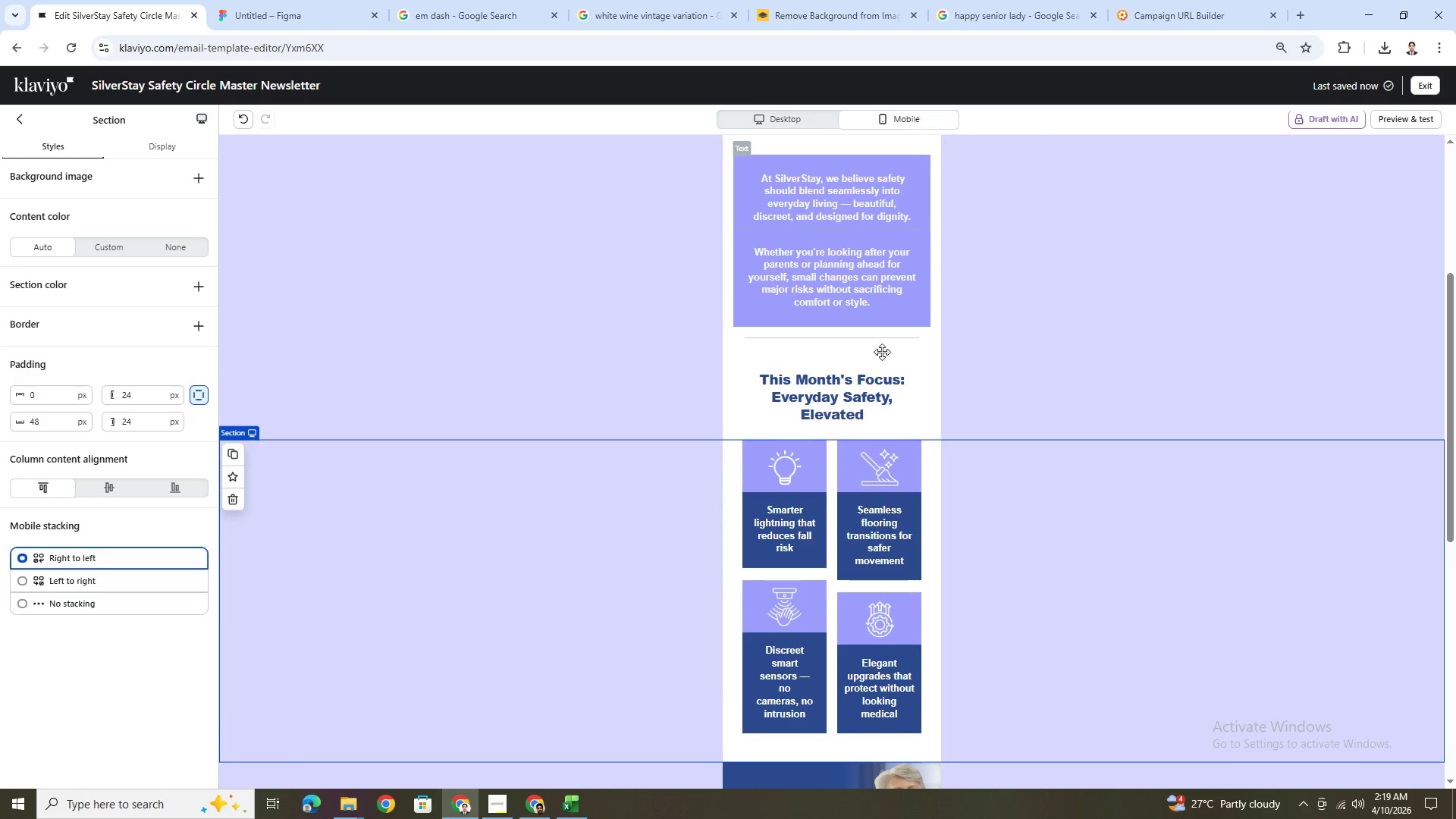 
scroll: coordinate [837, 479], scroll_direction: down, amount: 4.0
 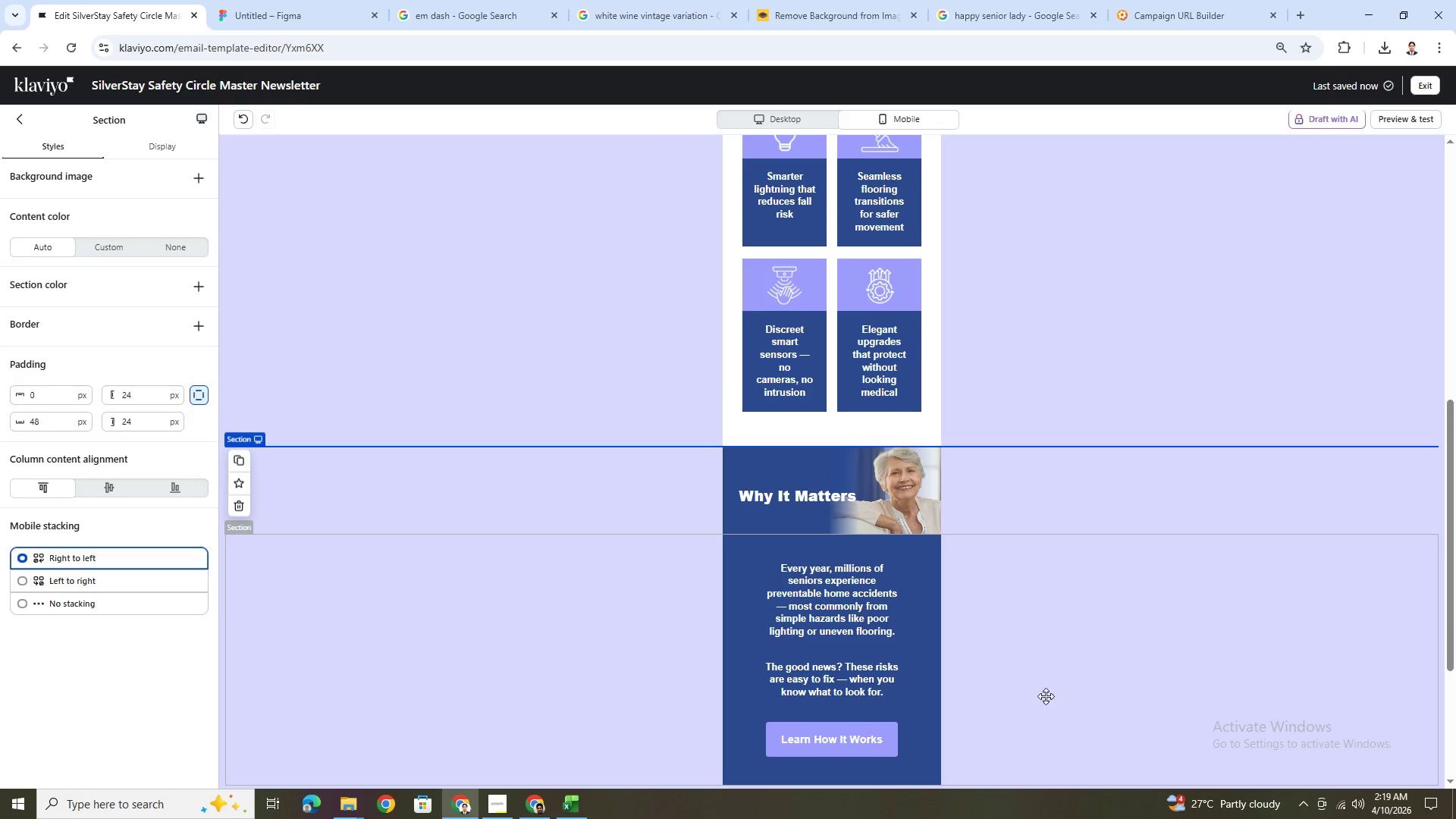 
left_click([1056, 743])
 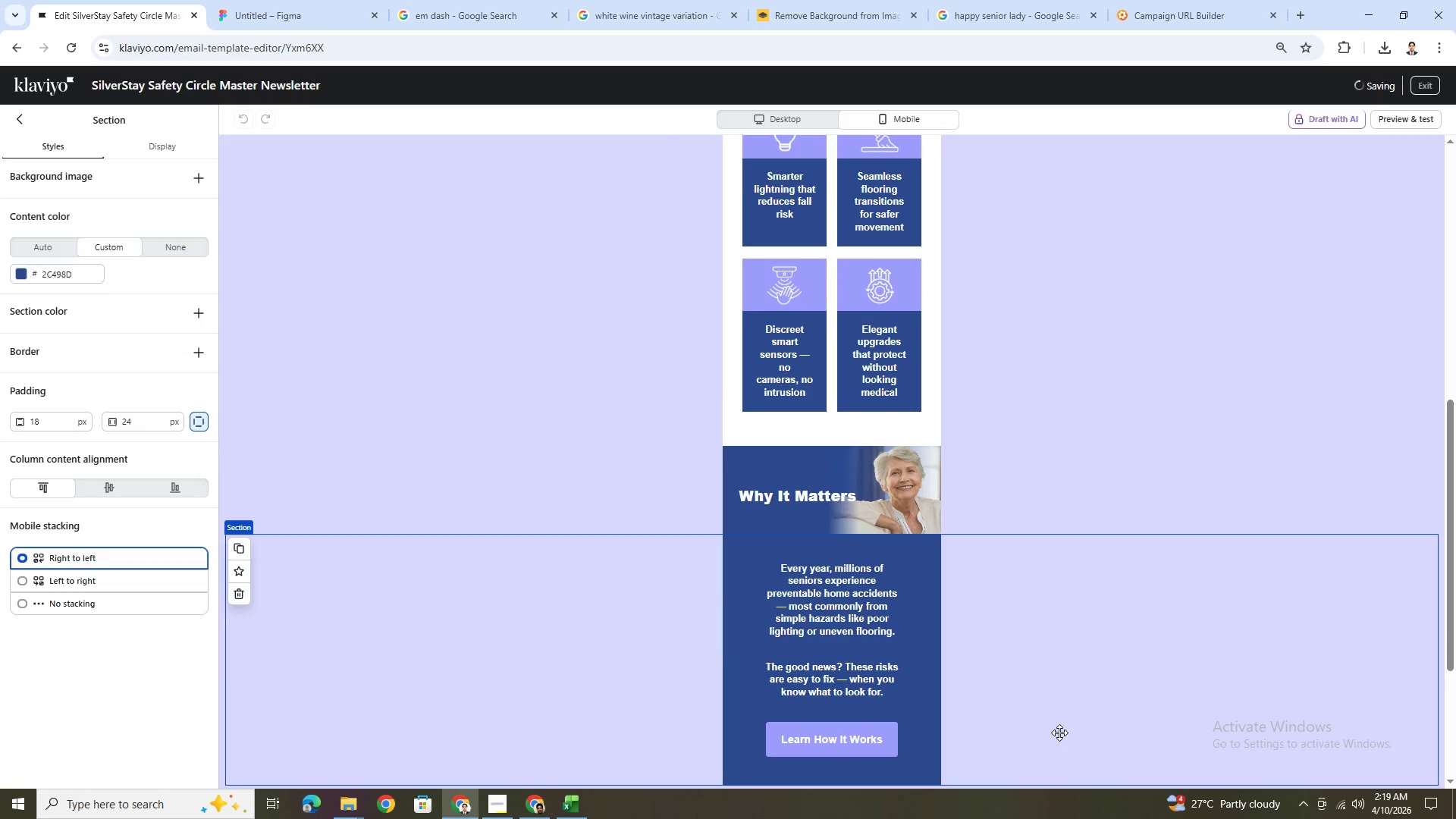 
scroll: coordinate [1061, 732], scroll_direction: down, amount: 2.0
 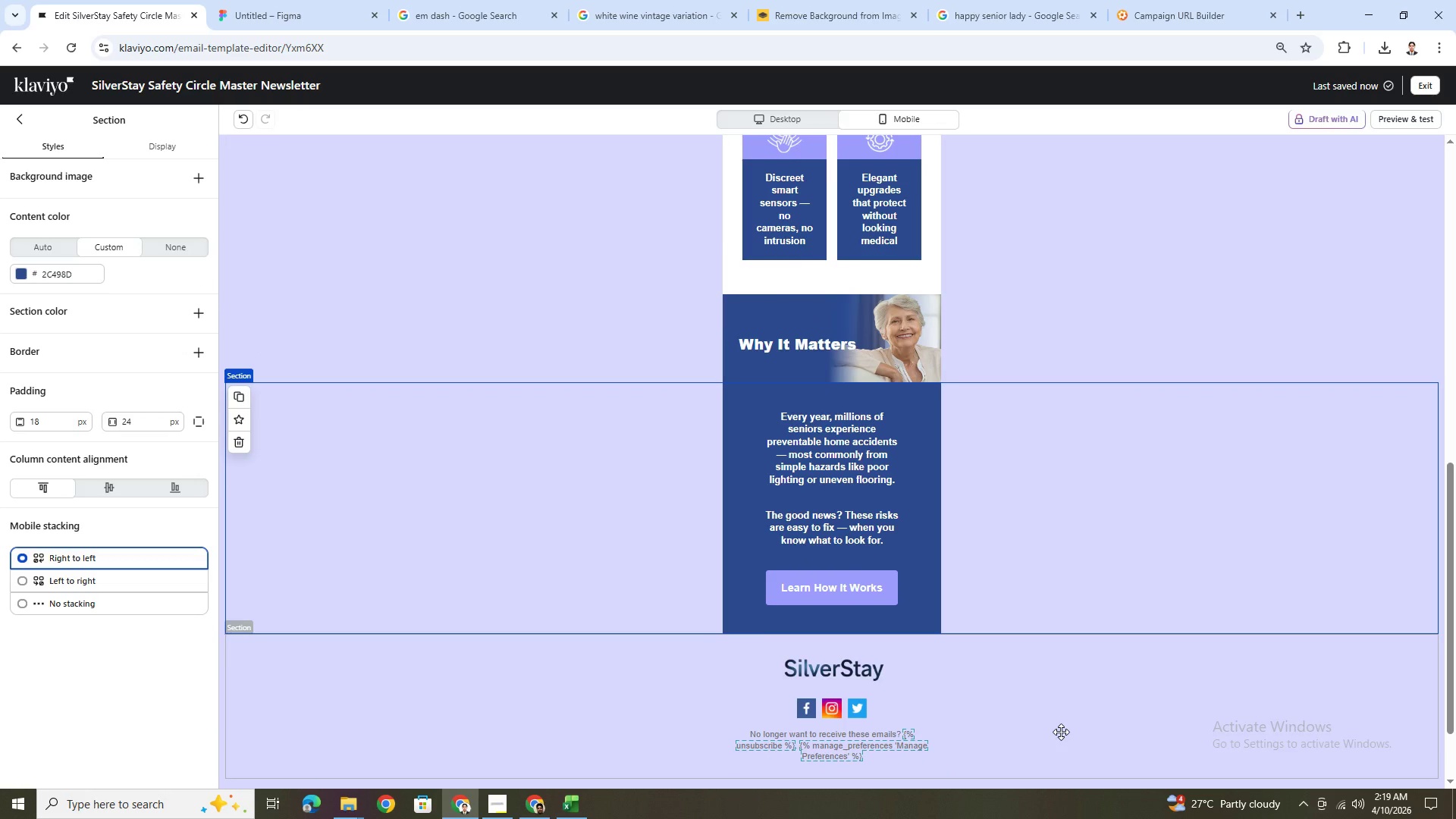 
scroll: coordinate [1061, 732], scroll_direction: up, amount: 12.0
 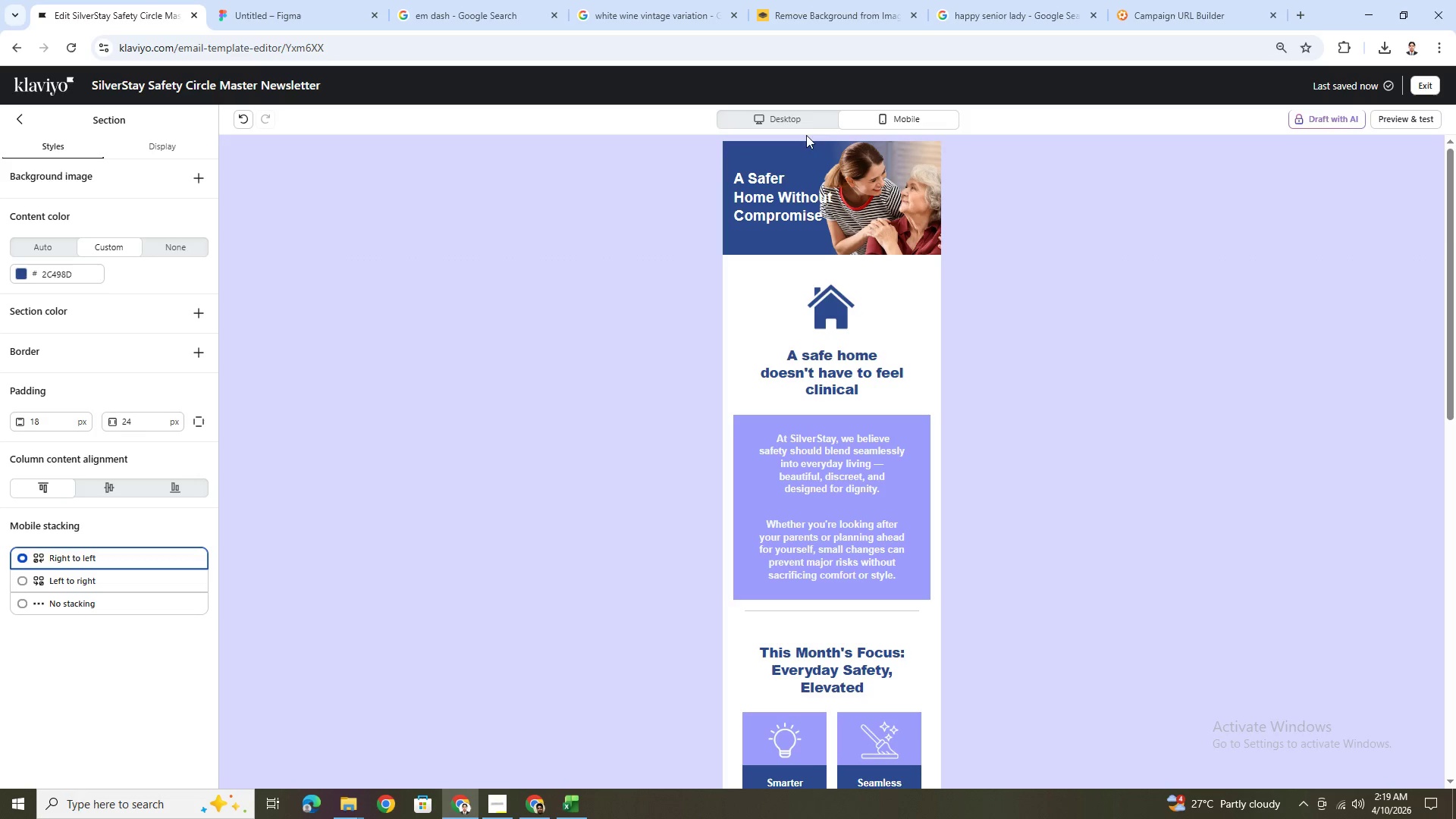 
left_click([802, 123])
 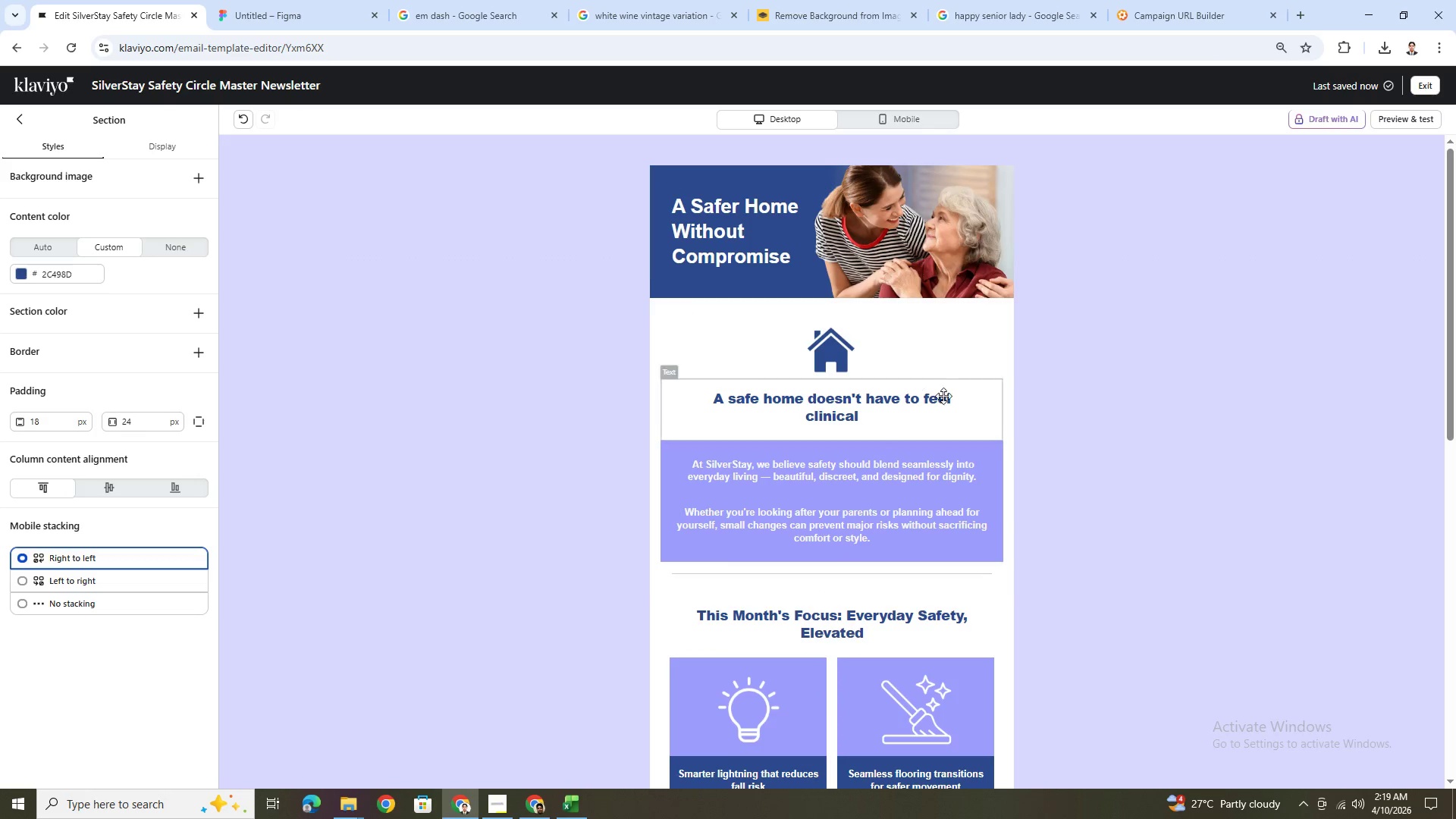 
scroll: coordinate [1156, 538], scroll_direction: up, amount: 4.0
 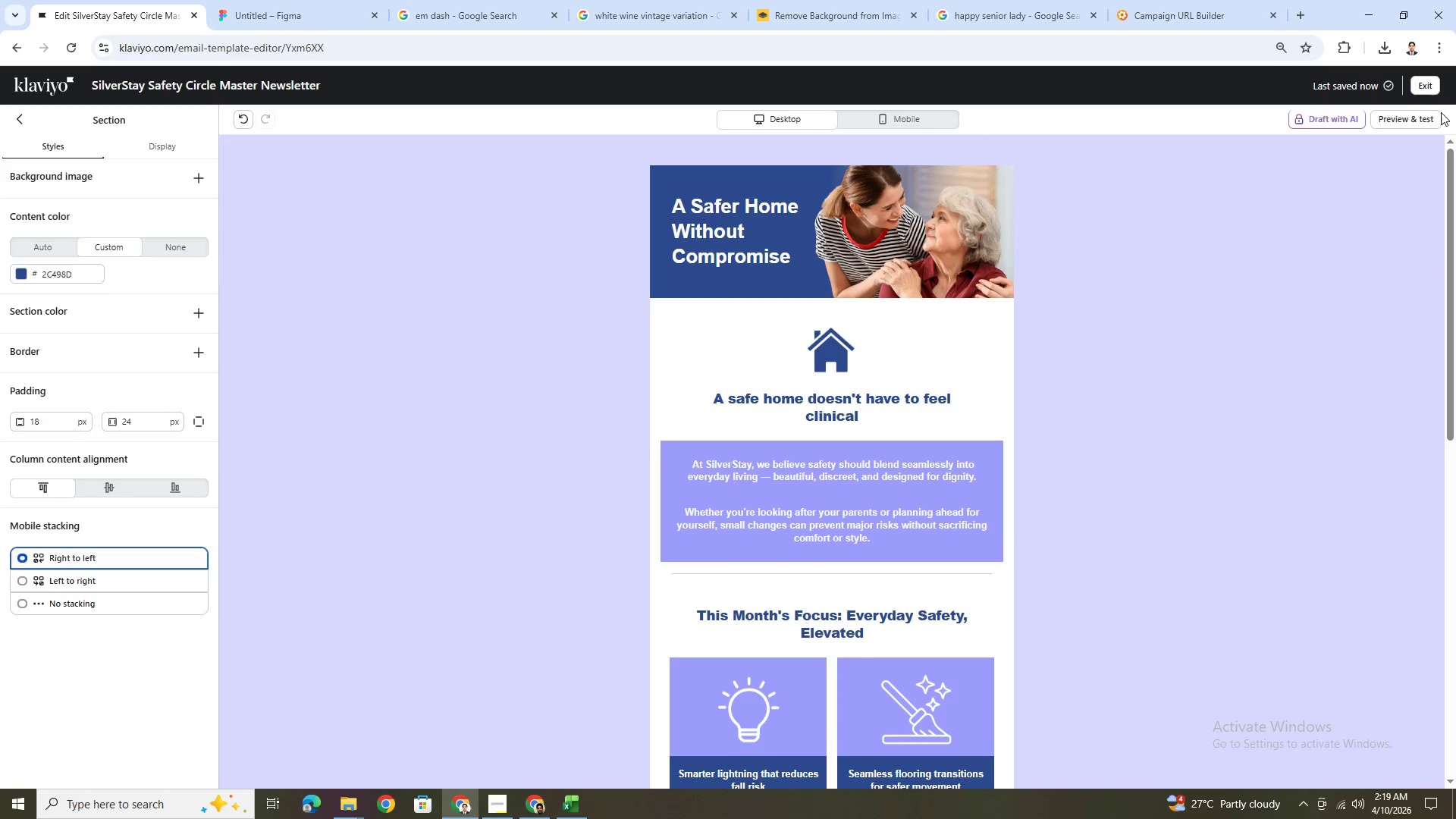 
left_click([1432, 123])
 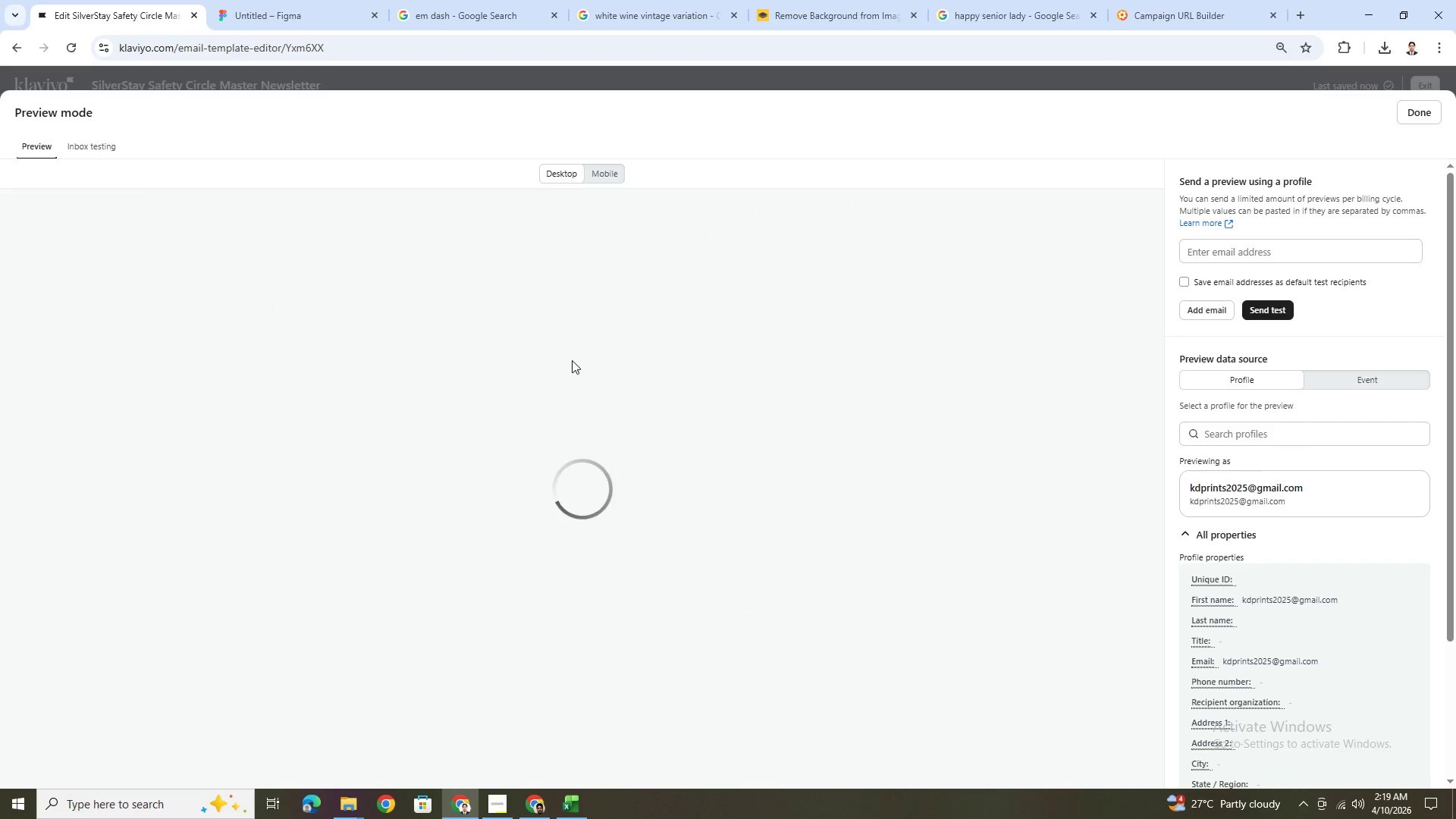 
scroll: coordinate [664, 504], scroll_direction: down, amount: 5.0
 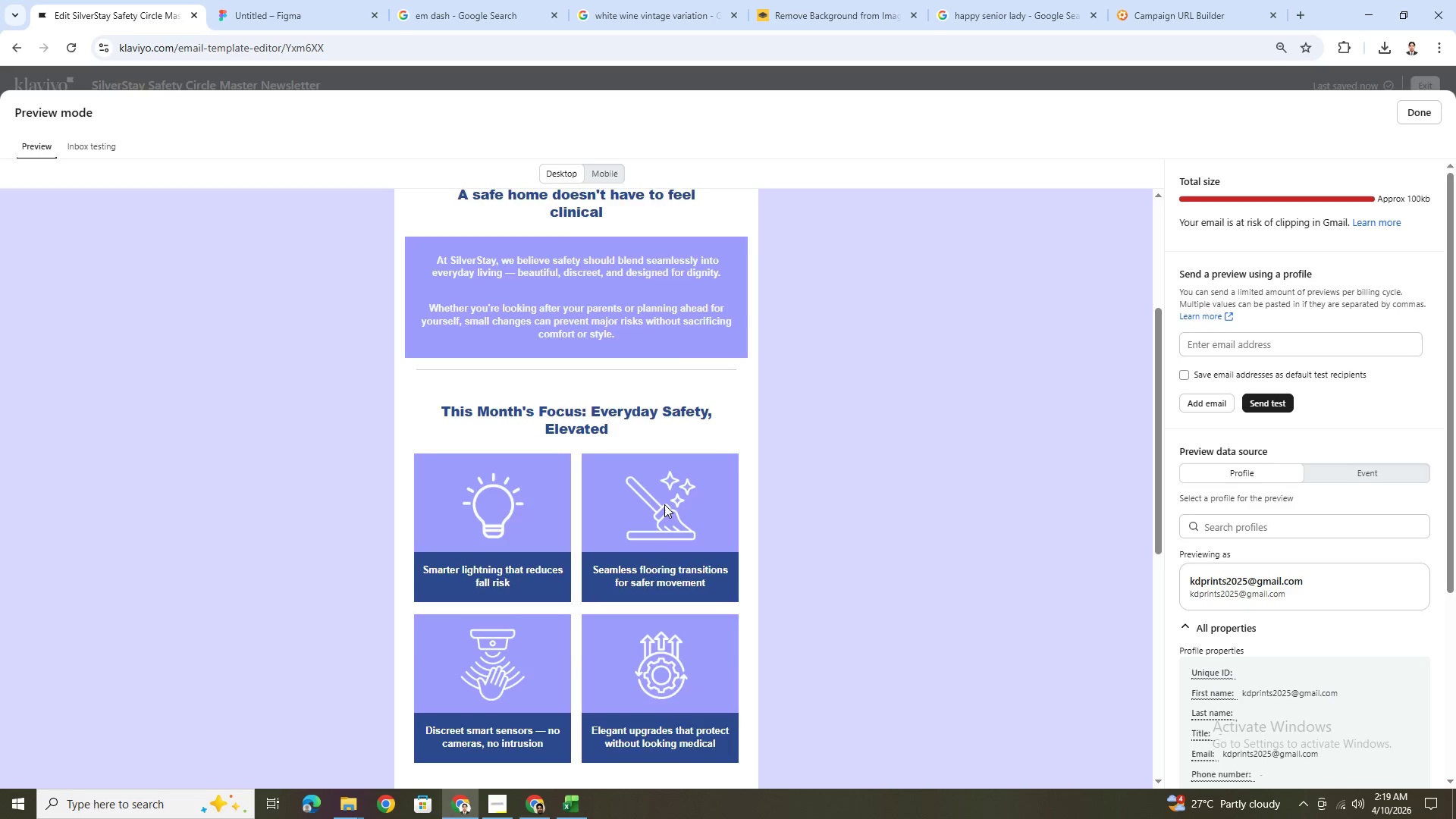 
scroll: coordinate [664, 504], scroll_direction: up, amount: 5.0
 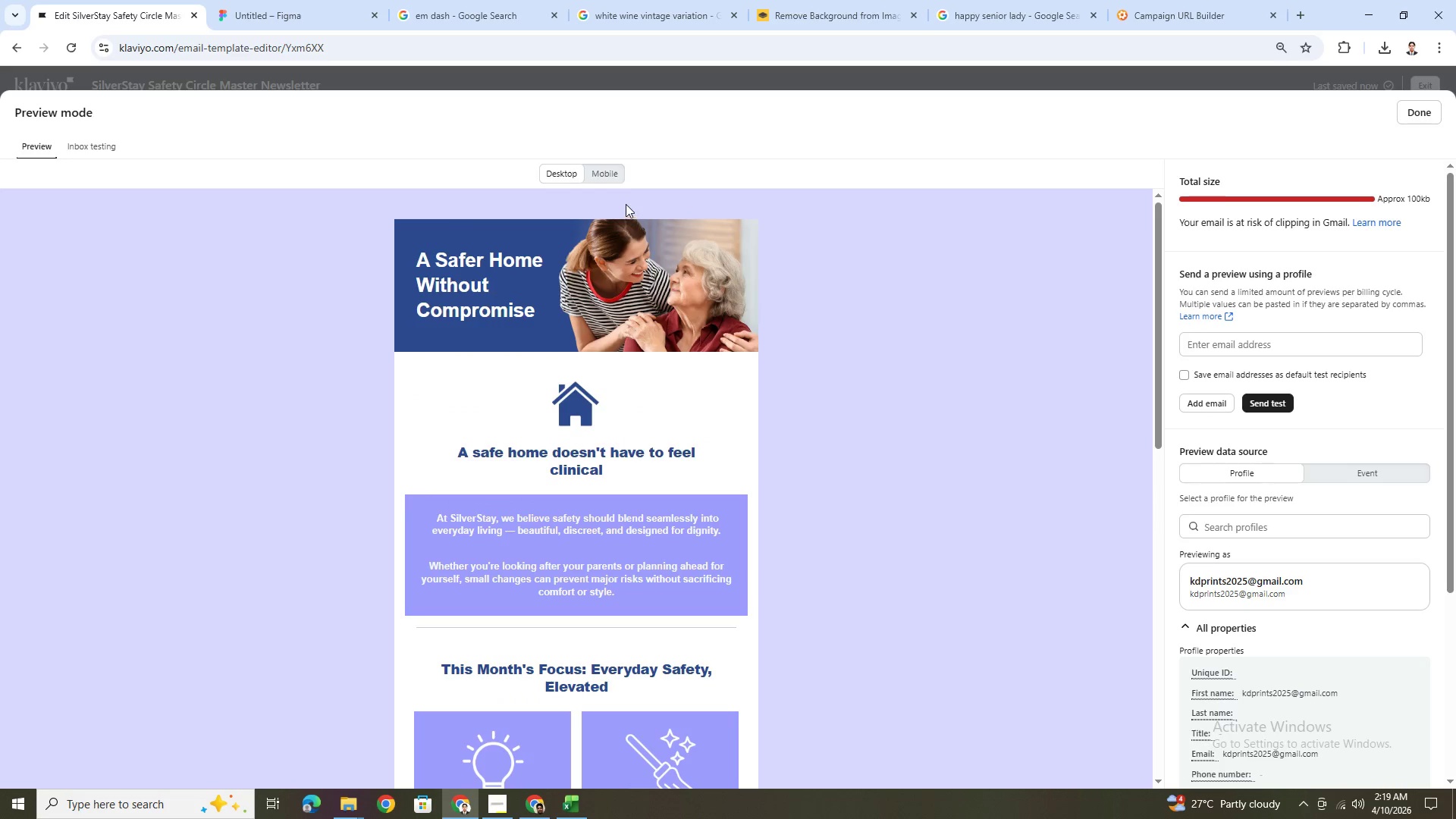 
left_click([616, 174])
 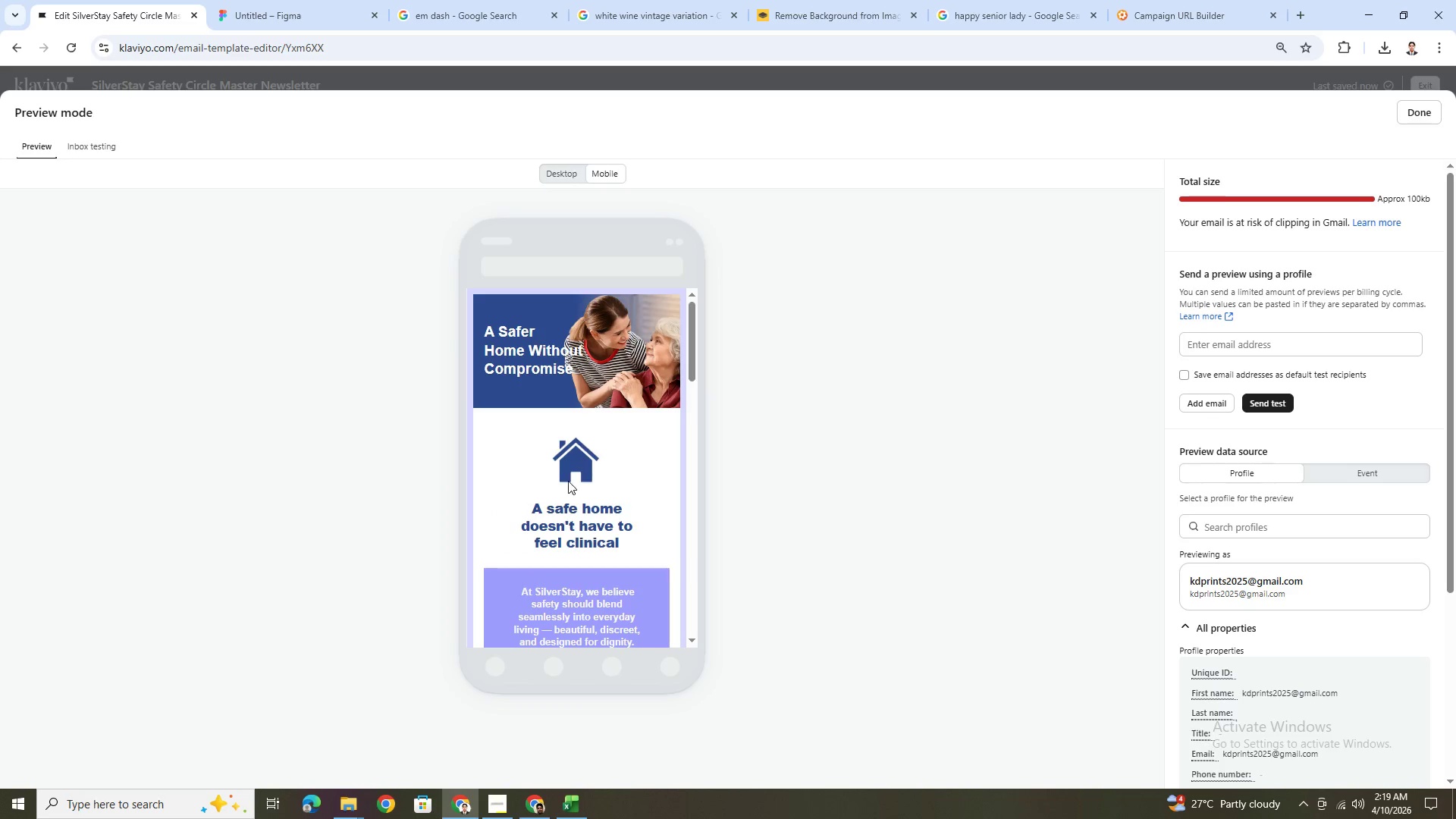 
scroll: coordinate [575, 478], scroll_direction: down, amount: 5.0
 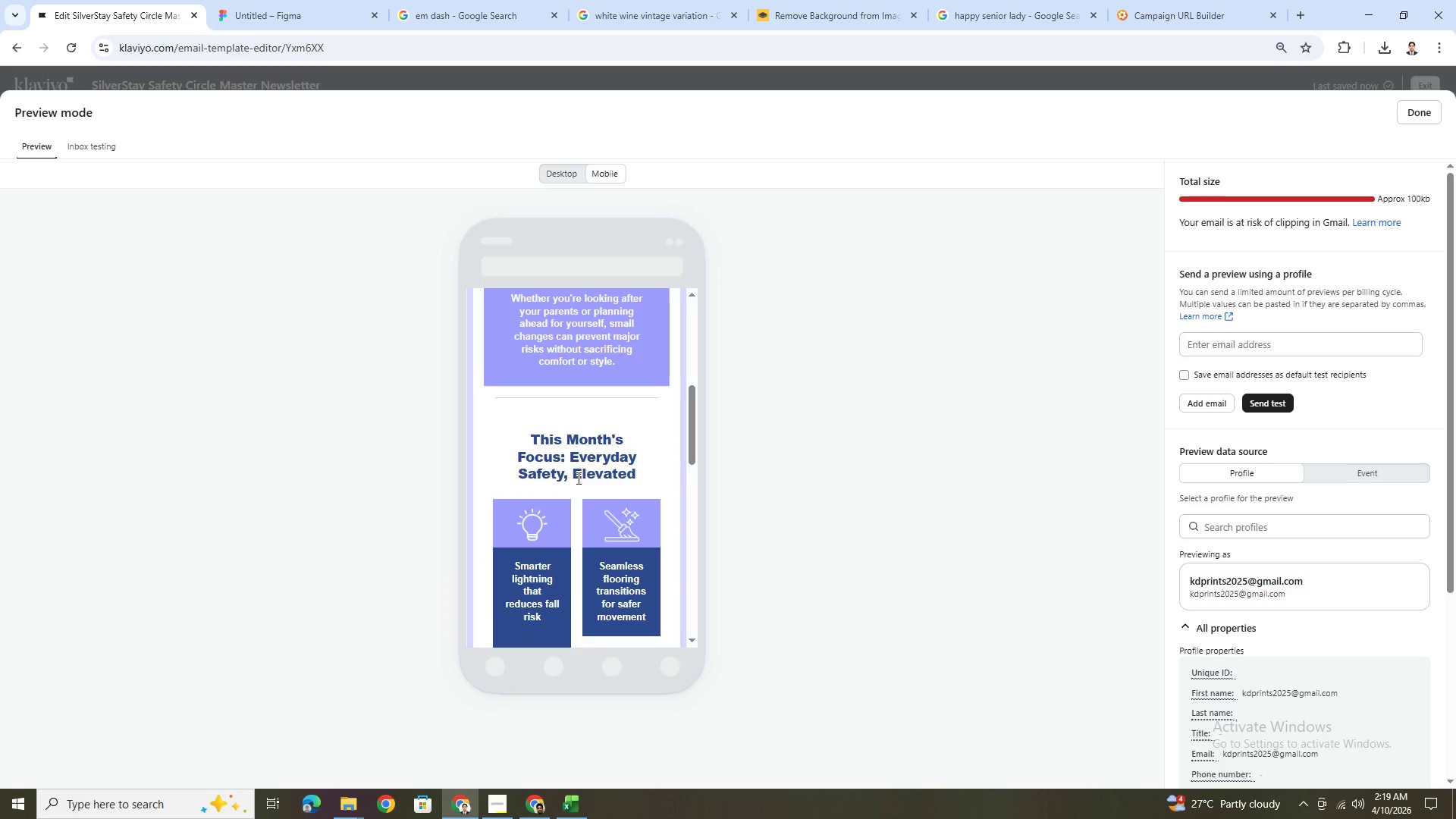 
scroll: coordinate [581, 478], scroll_direction: up, amount: 6.0
 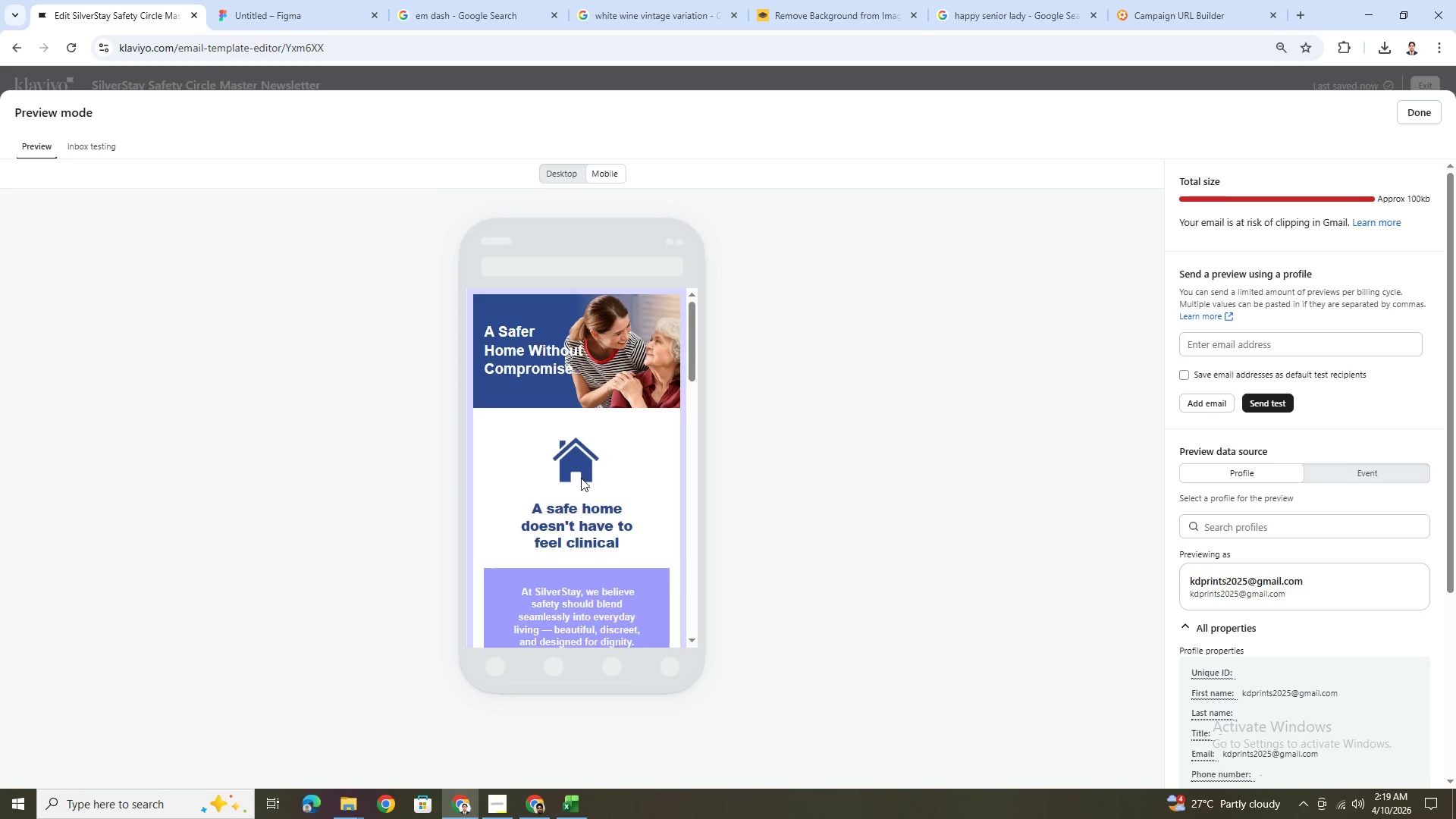 
scroll: coordinate [581, 478], scroll_direction: down, amount: 16.0
 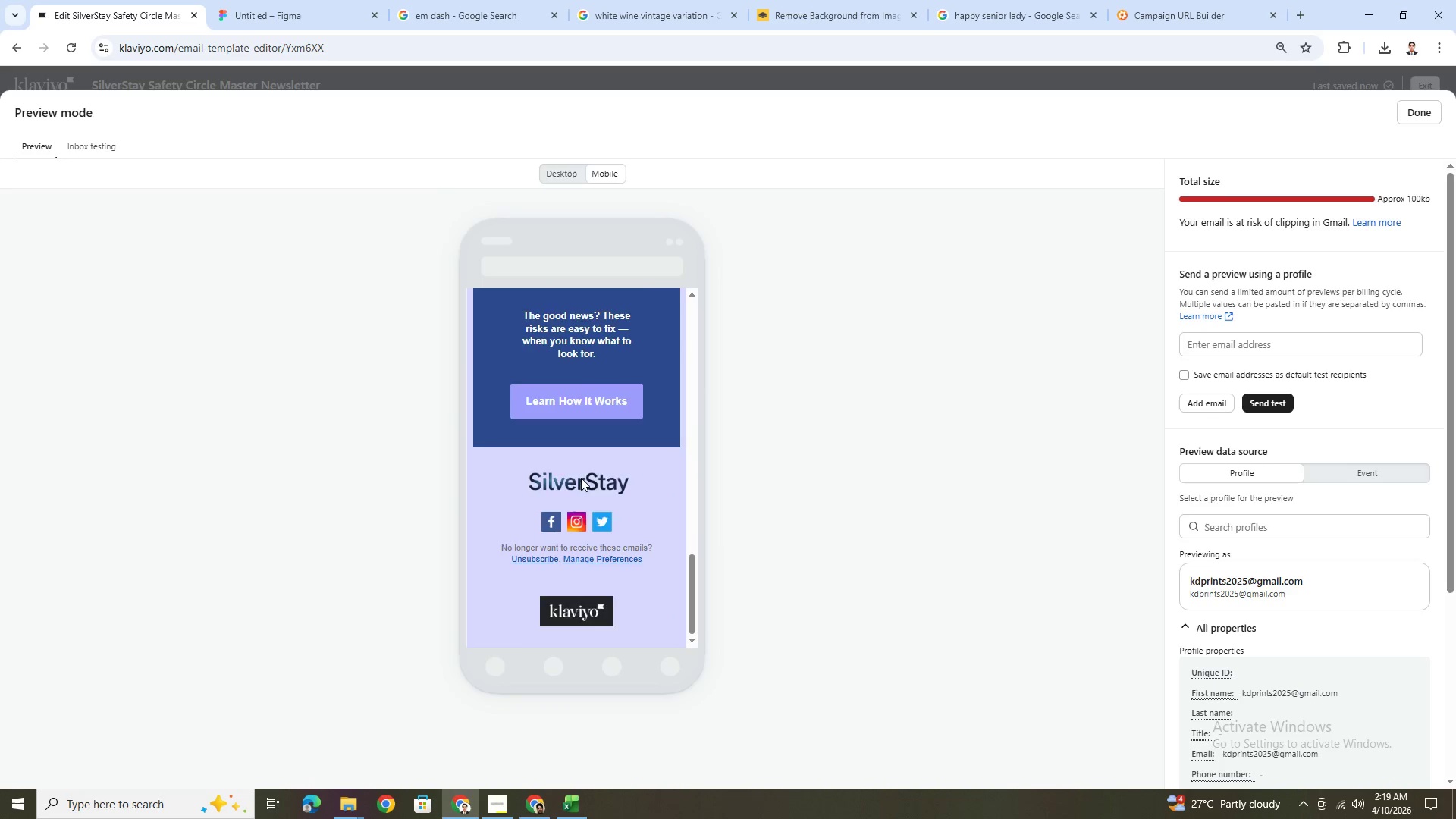 
scroll: coordinate [582, 478], scroll_direction: up, amount: 23.0
 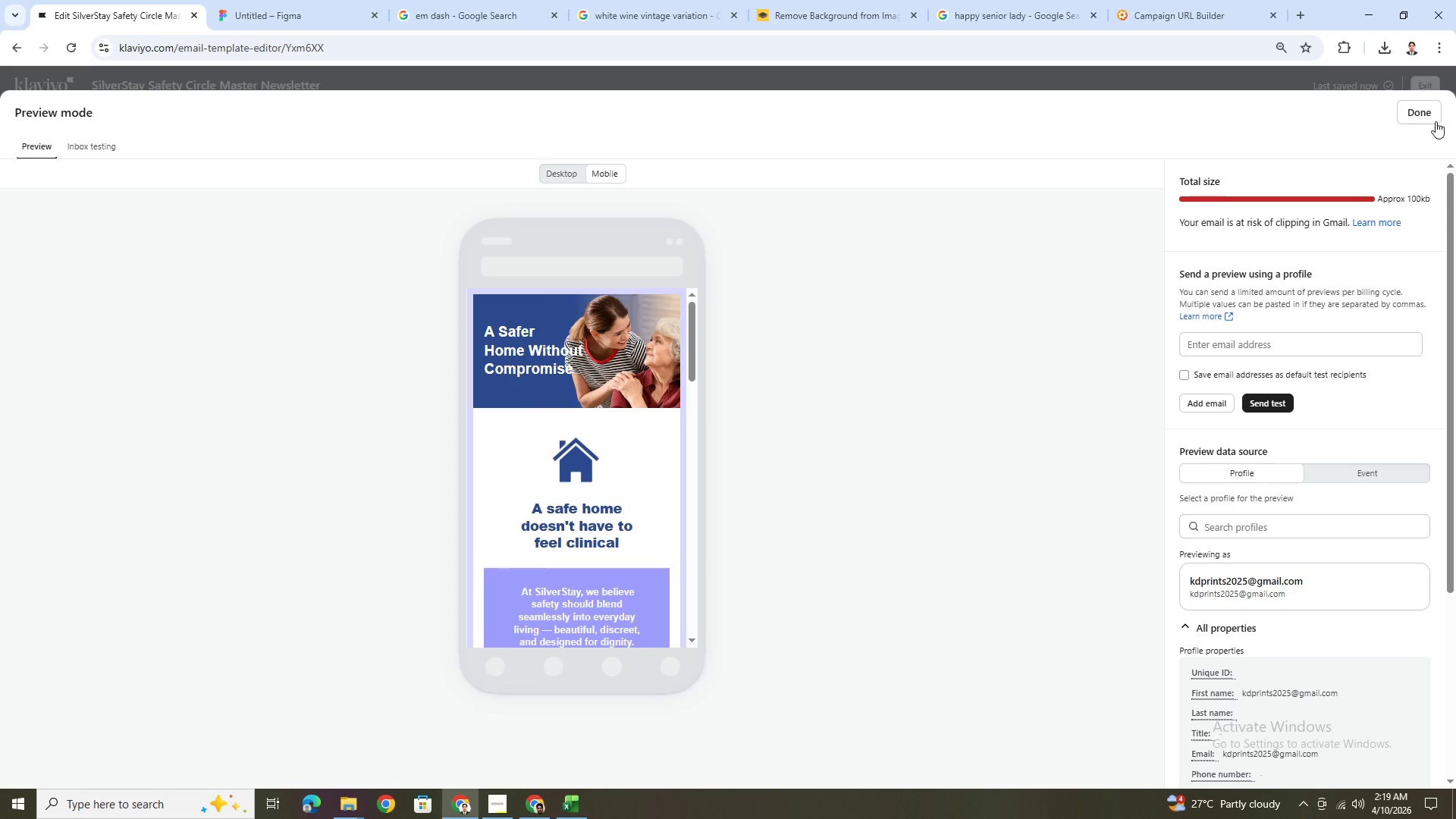 
left_click([1435, 120])
 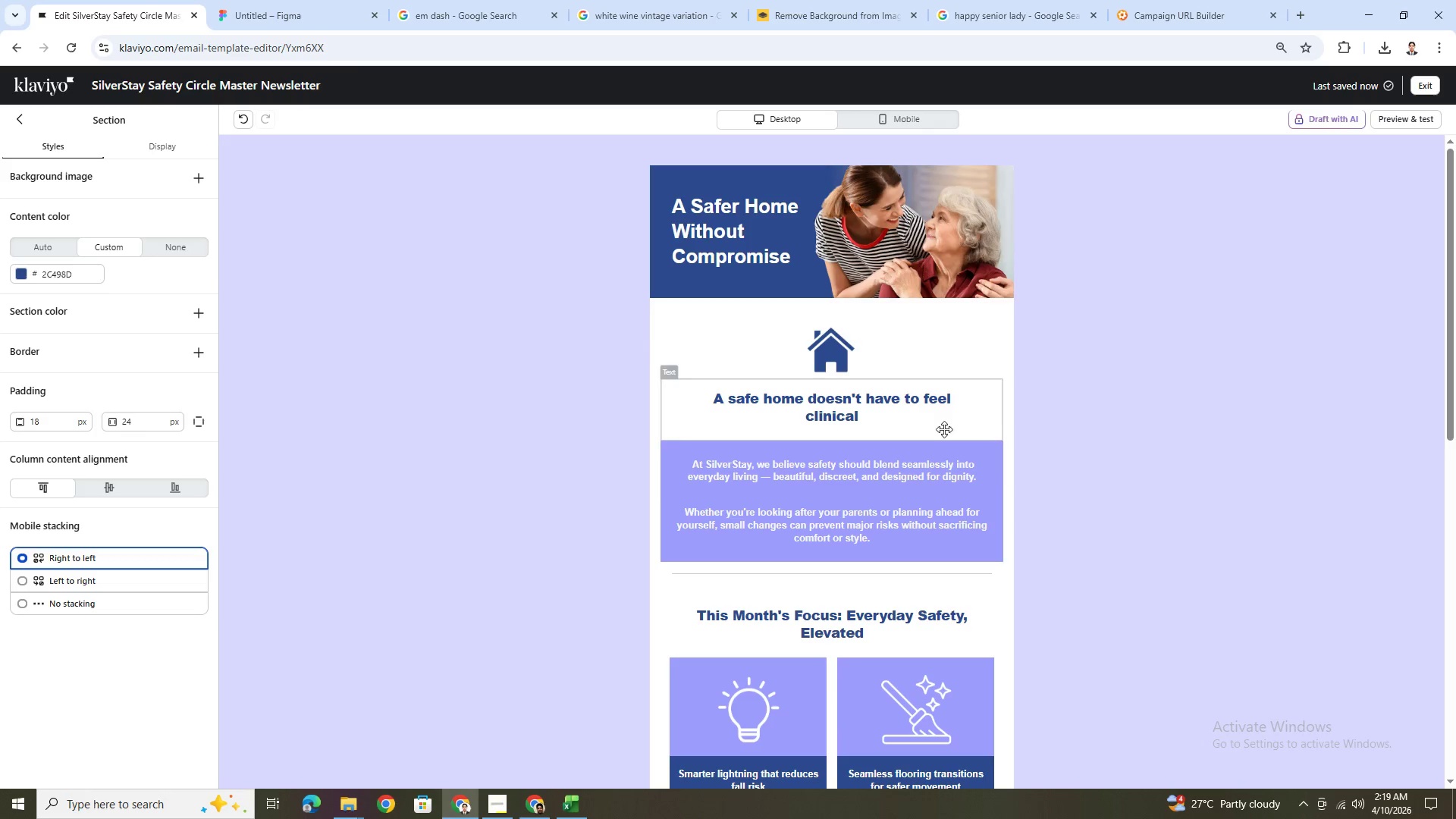 
scroll: coordinate [996, 544], scroll_direction: down, amount: 7.0
 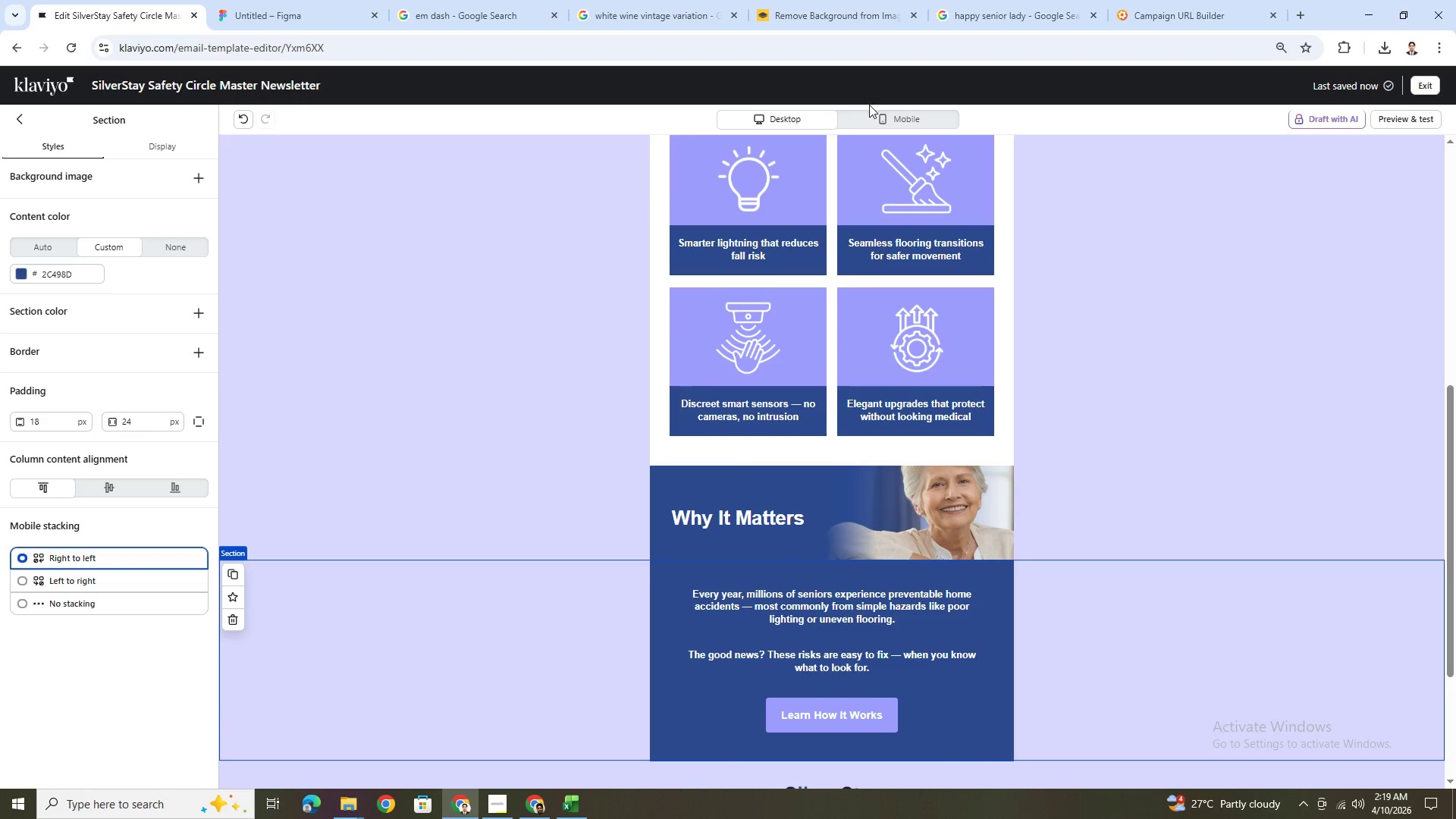 
left_click([877, 119])
 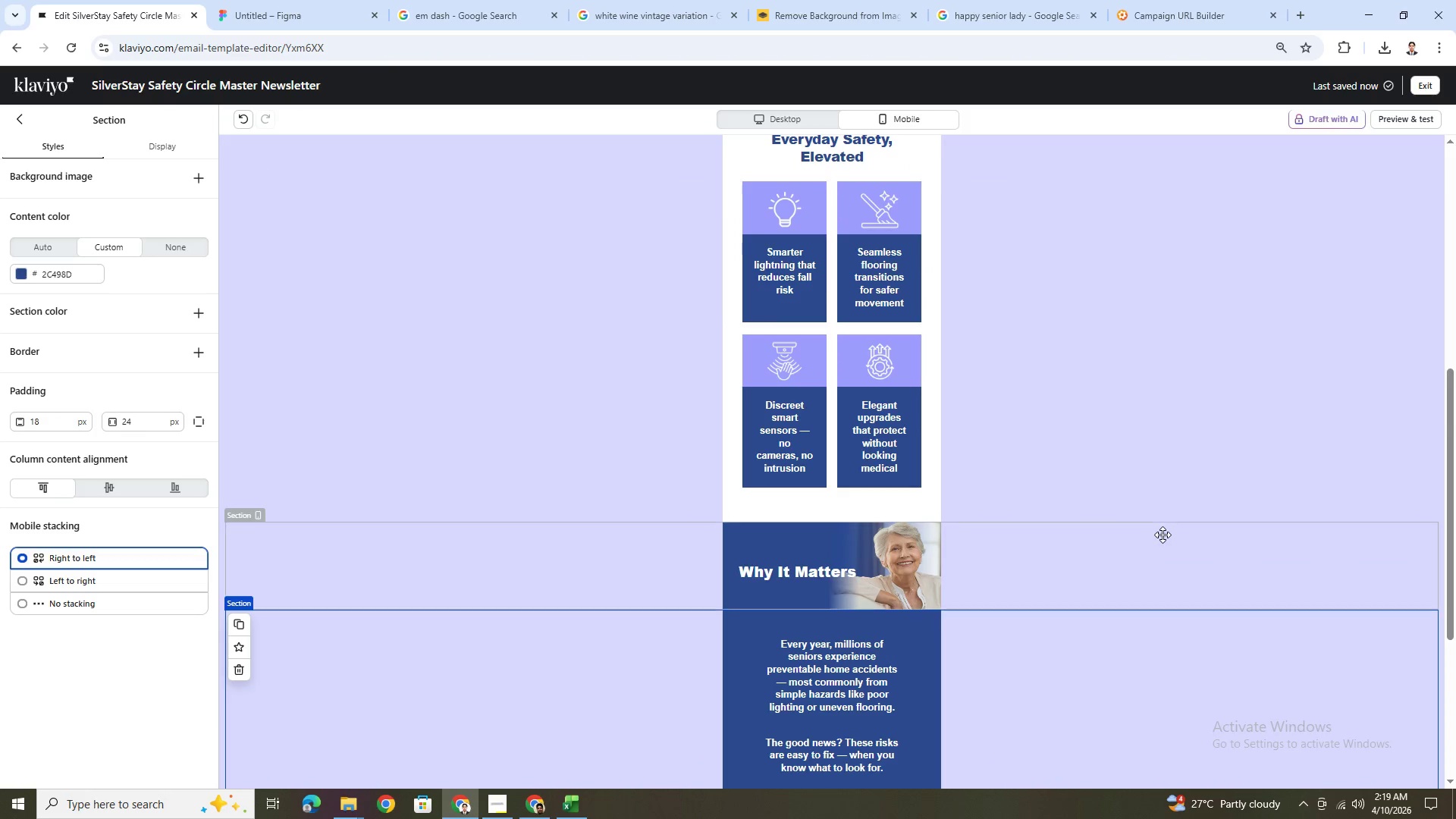 
hold_key(key=ControlLeft, duration=0.55)
scroll: coordinate [1077, 495], scroll_direction: up, amount: 2.0
 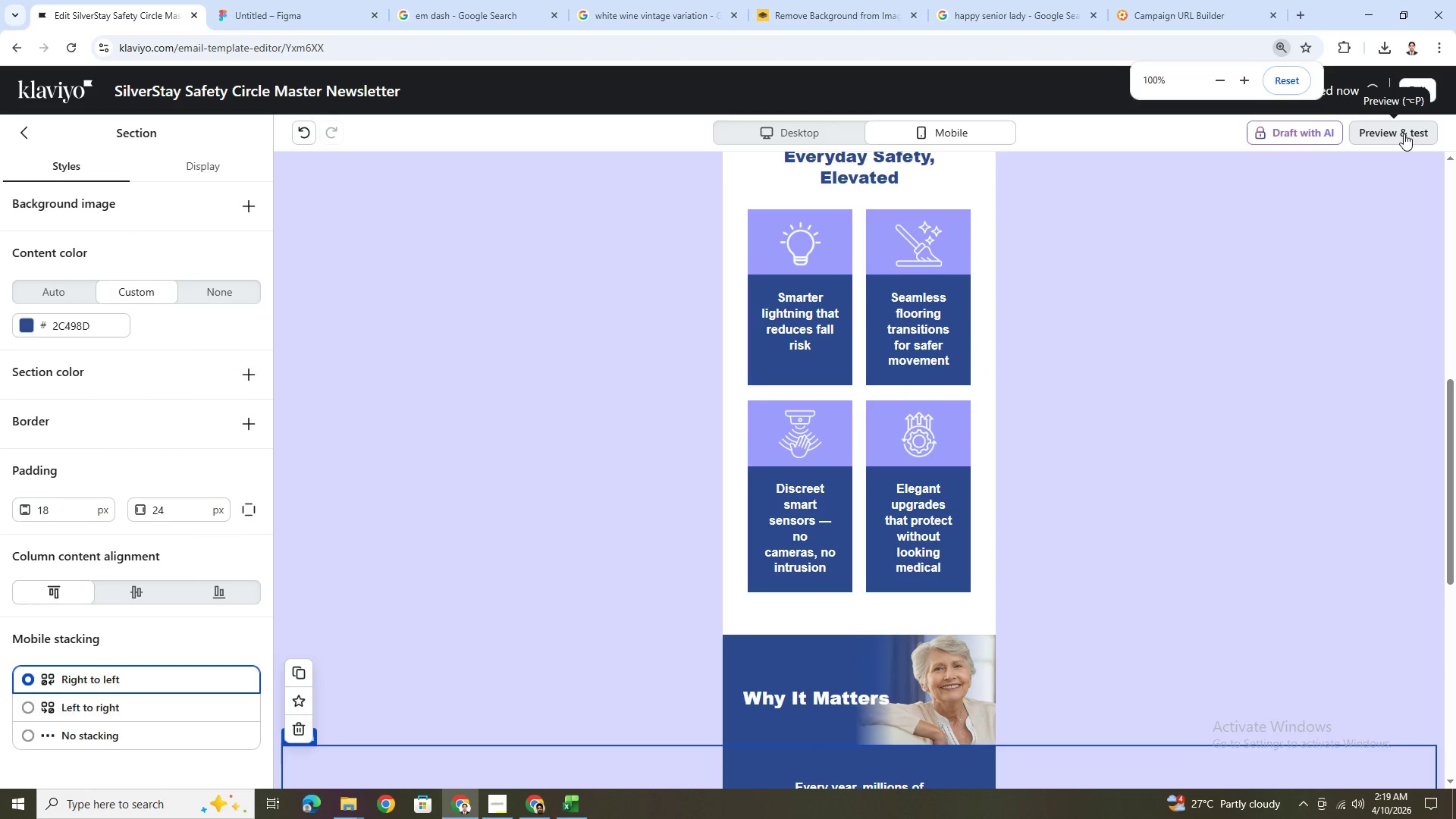 
left_click([1404, 136])
 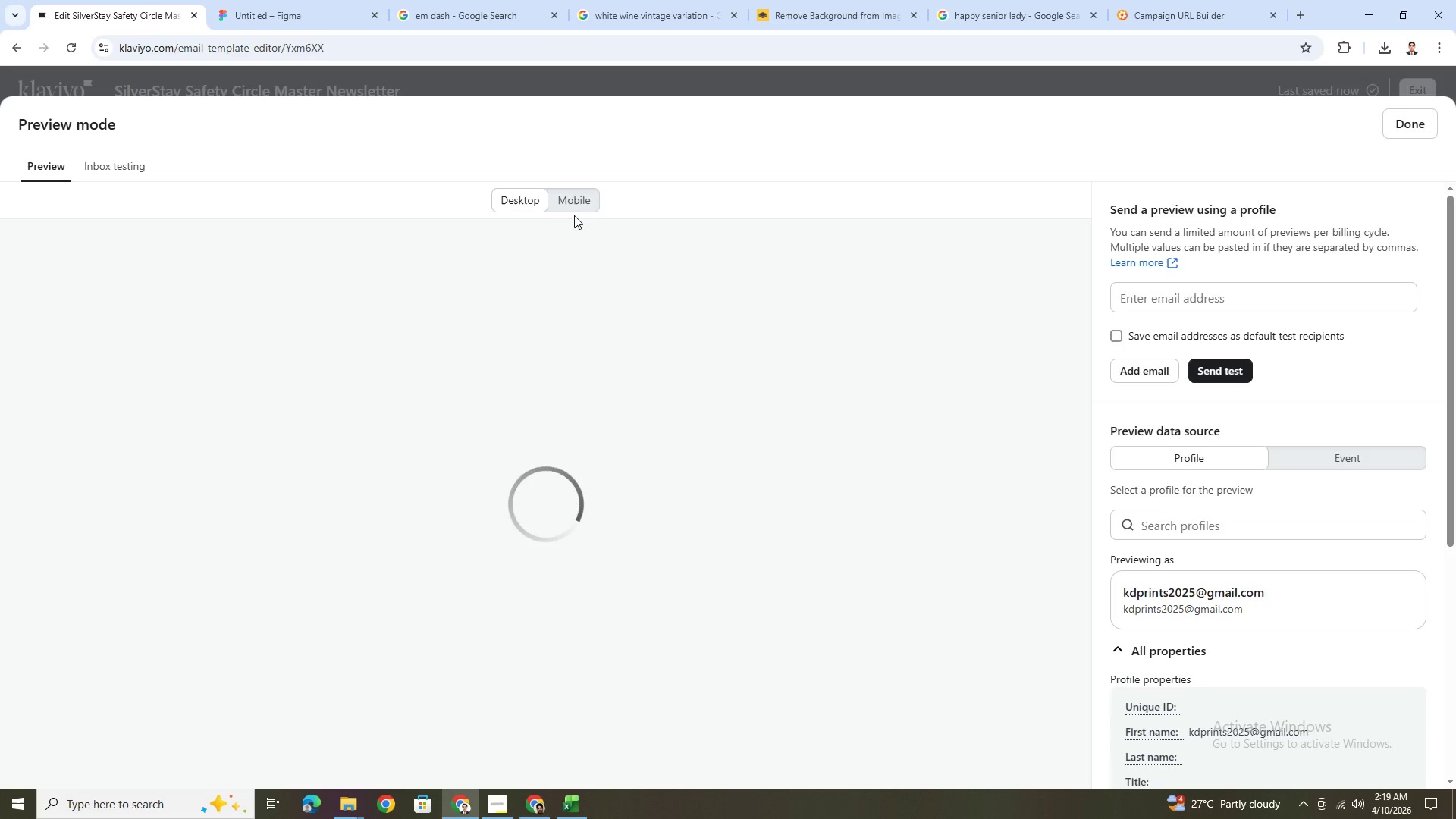 
left_click([573, 206])
 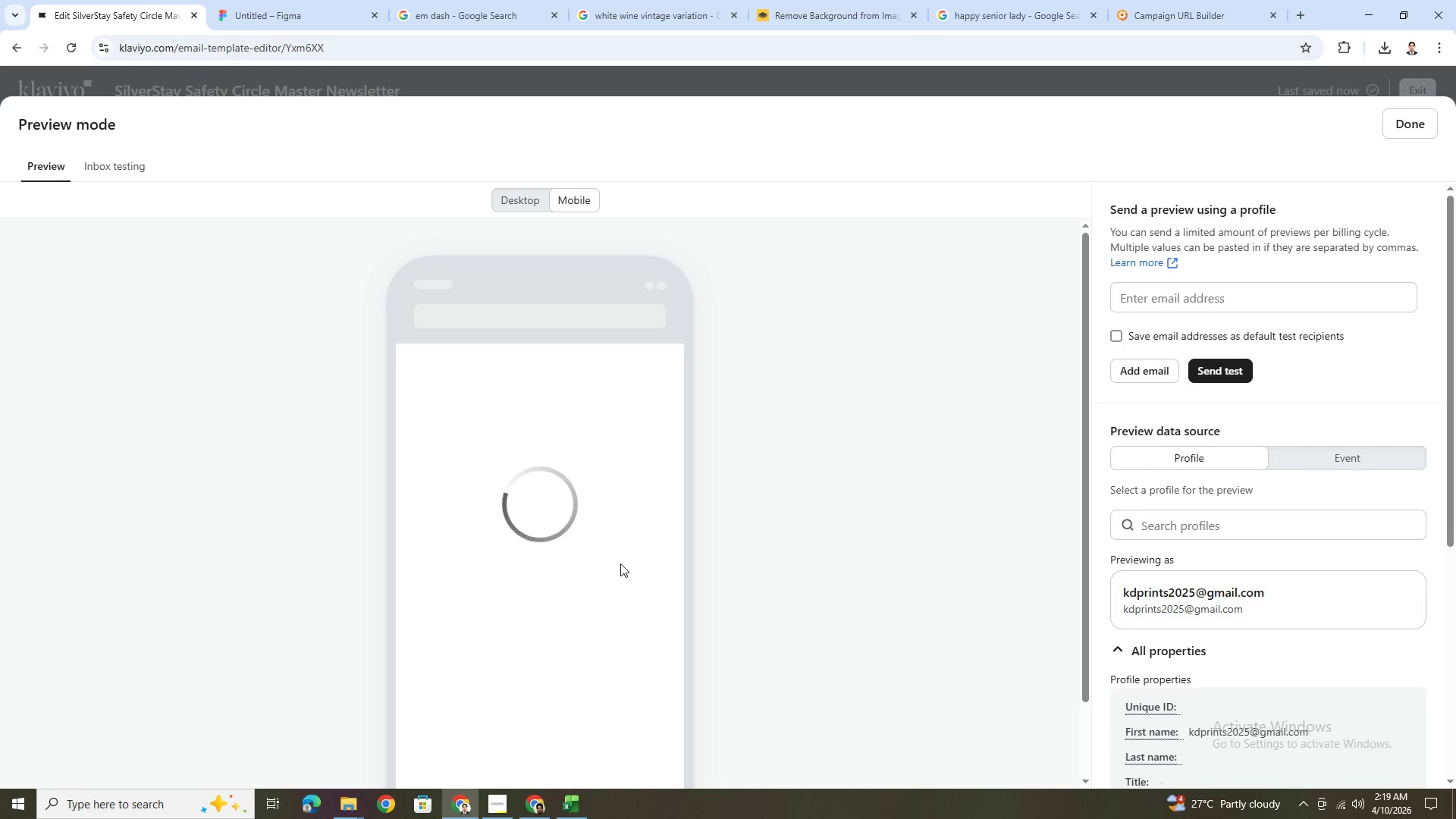 
scroll: coordinate [620, 563], scroll_direction: down, amount: 9.0
 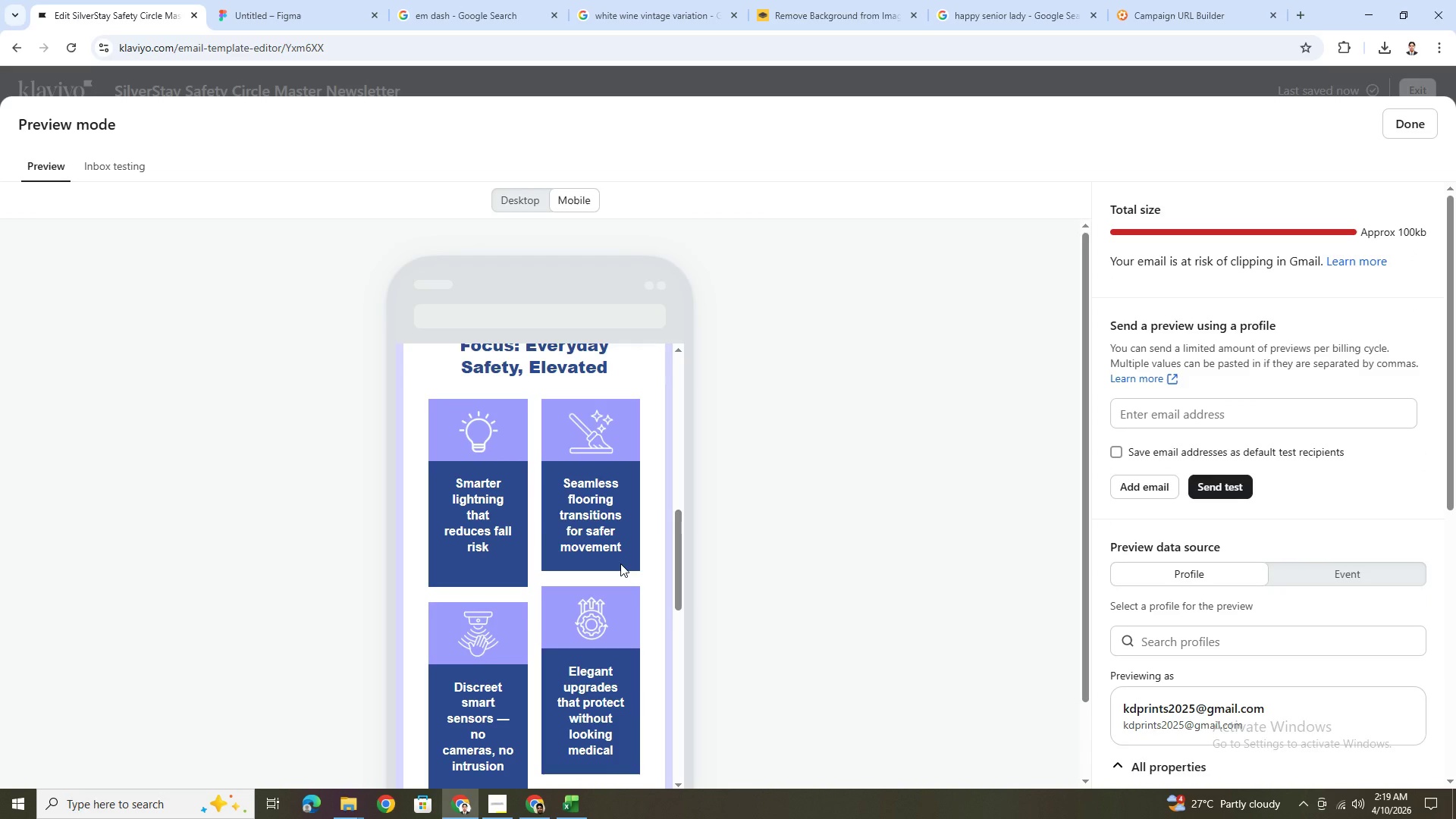 
hold_key(key=ControlLeft, duration=0.45)
scroll: coordinate [620, 564], scroll_direction: down, amount: 7.0
 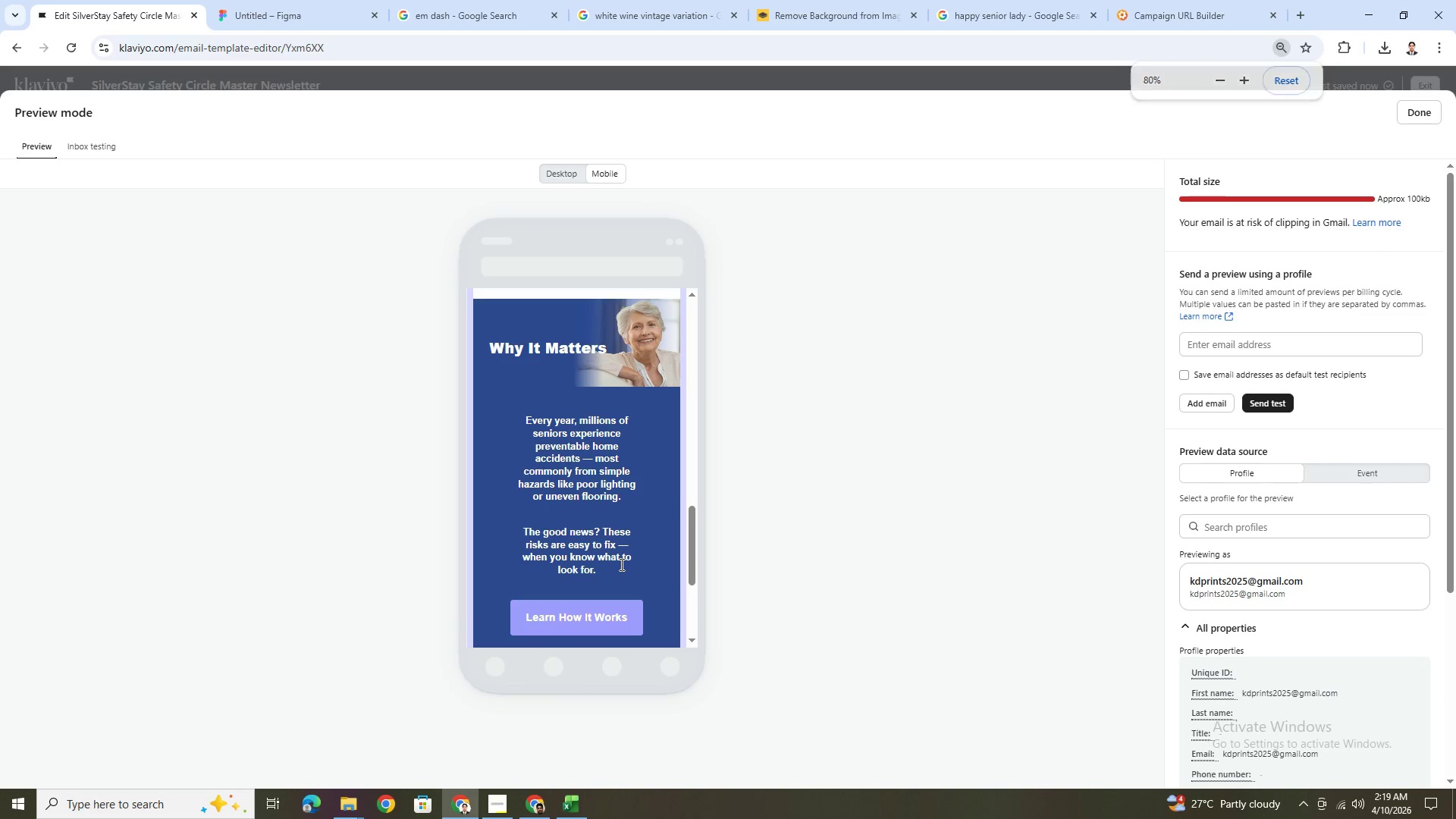 
scroll: coordinate [620, 564], scroll_direction: up, amount: 3.0
 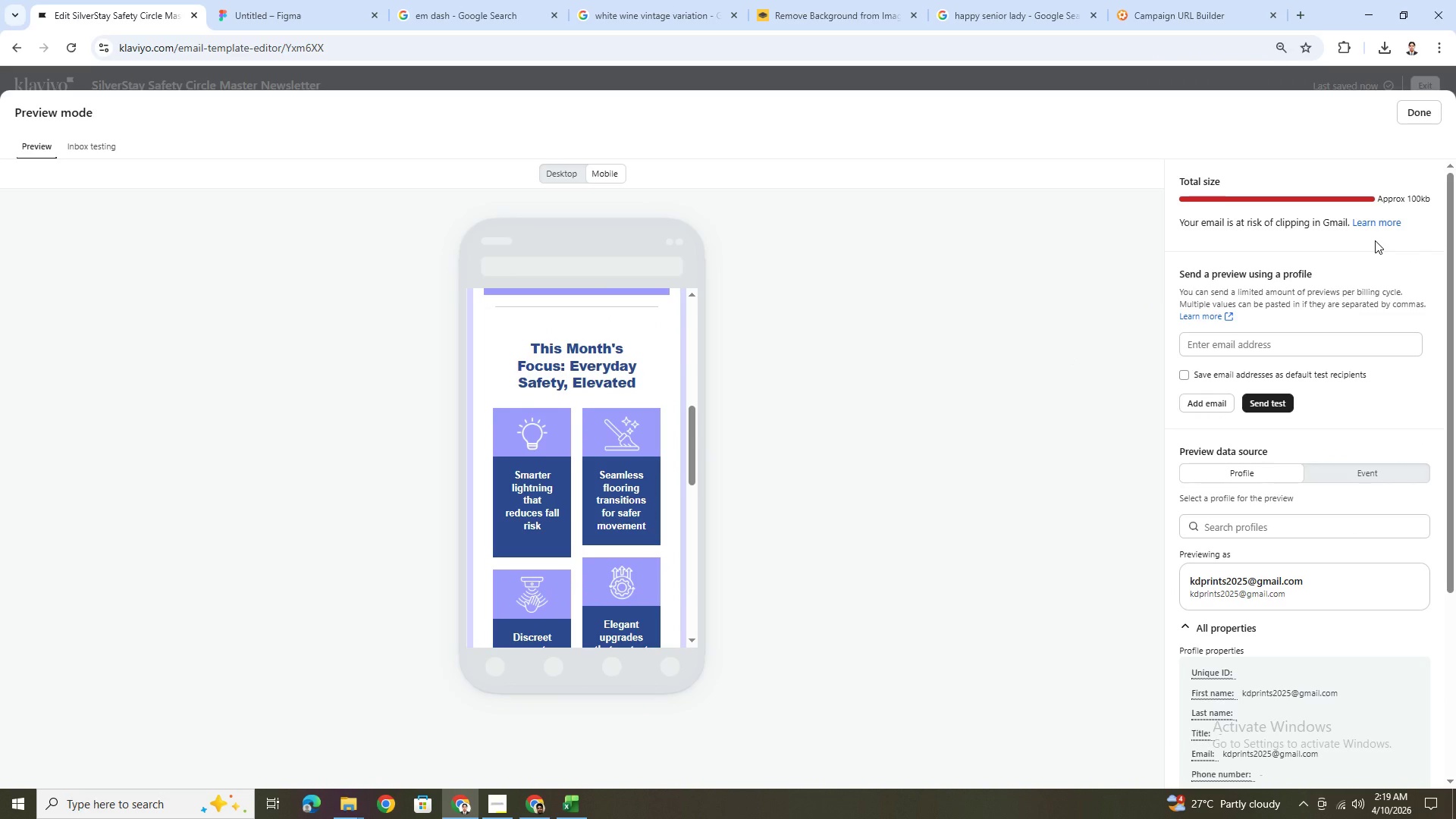 
left_click([1434, 111])
 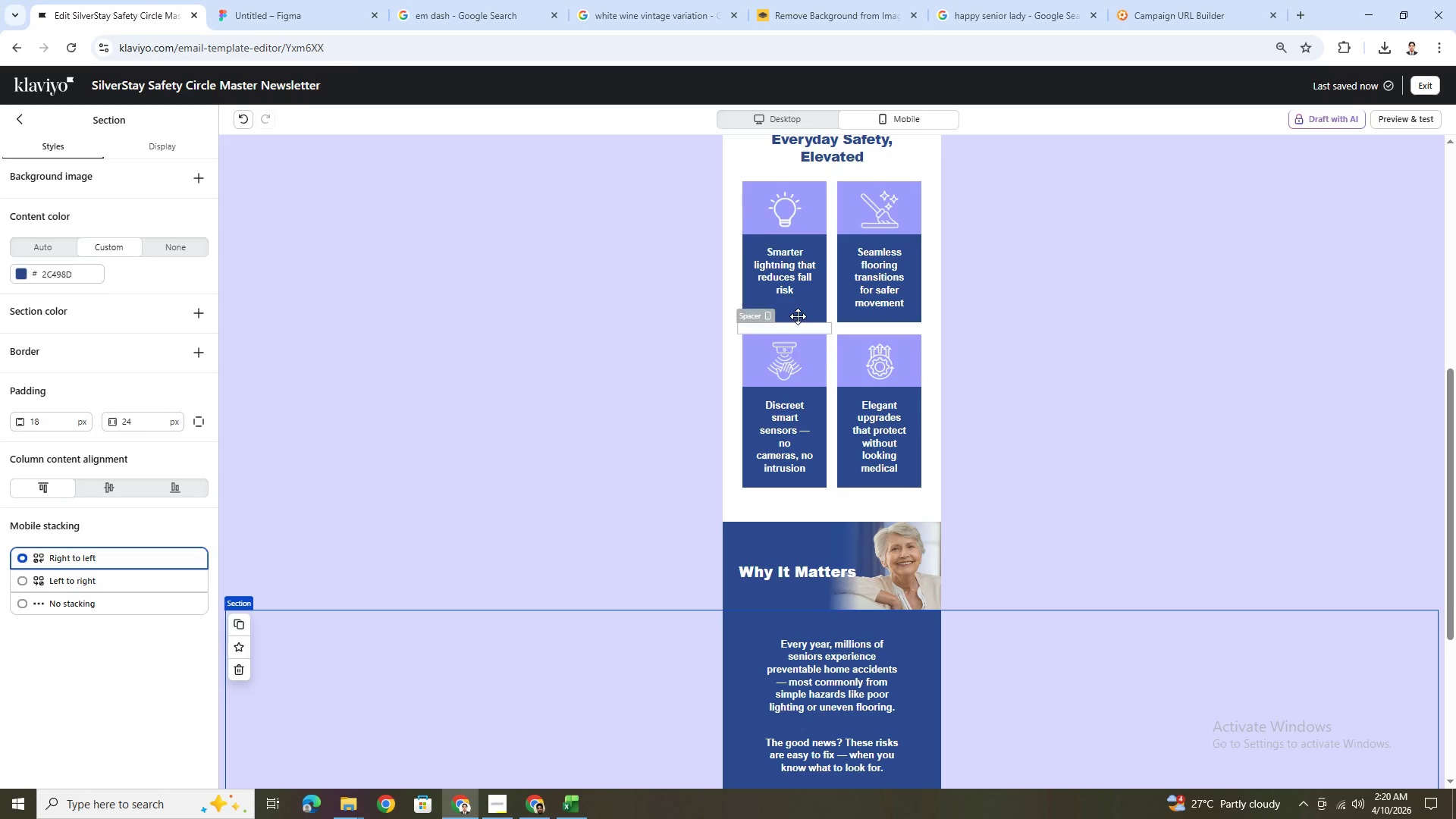 
double_click([801, 312])
 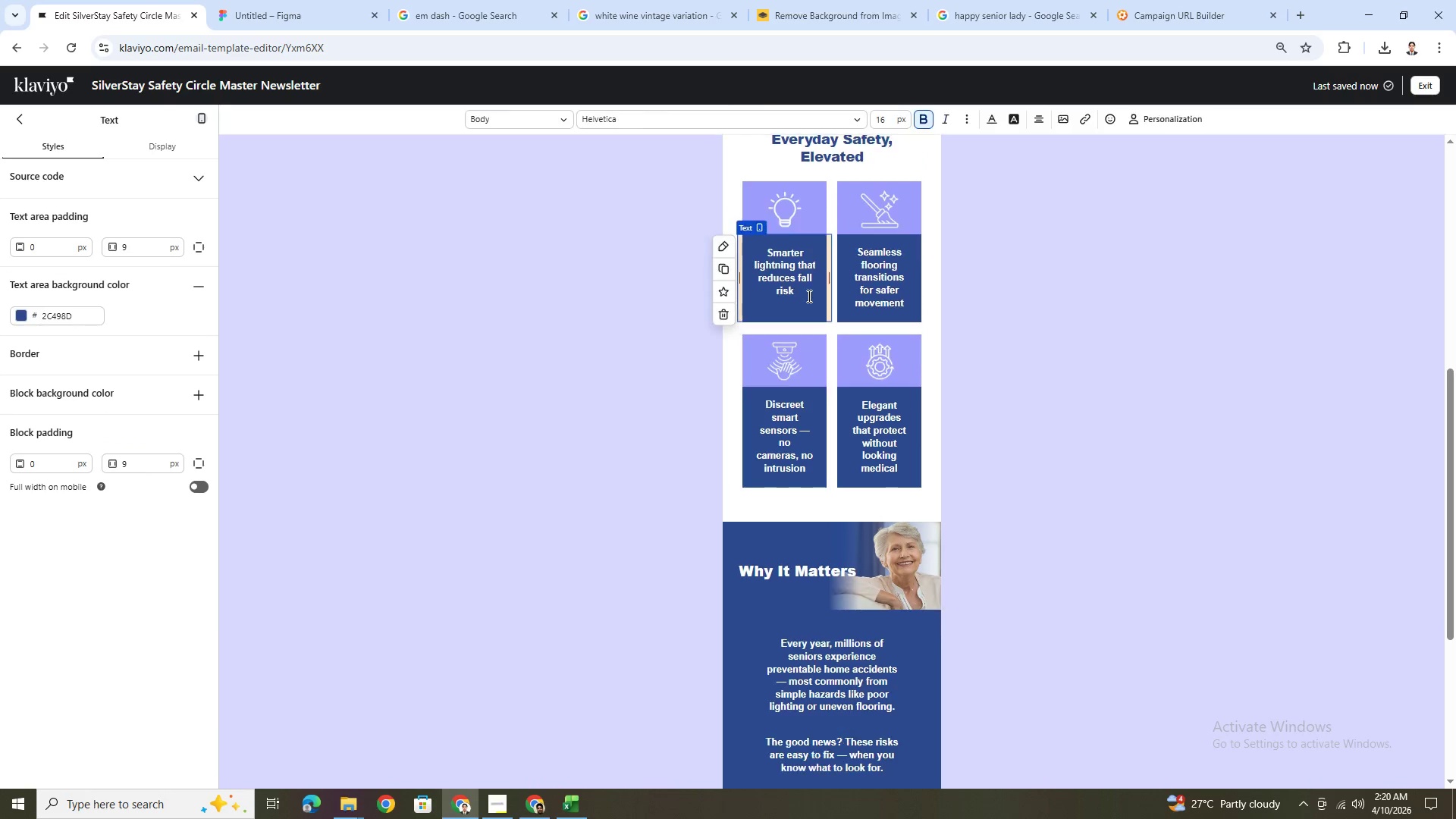 
left_click([805, 315])
 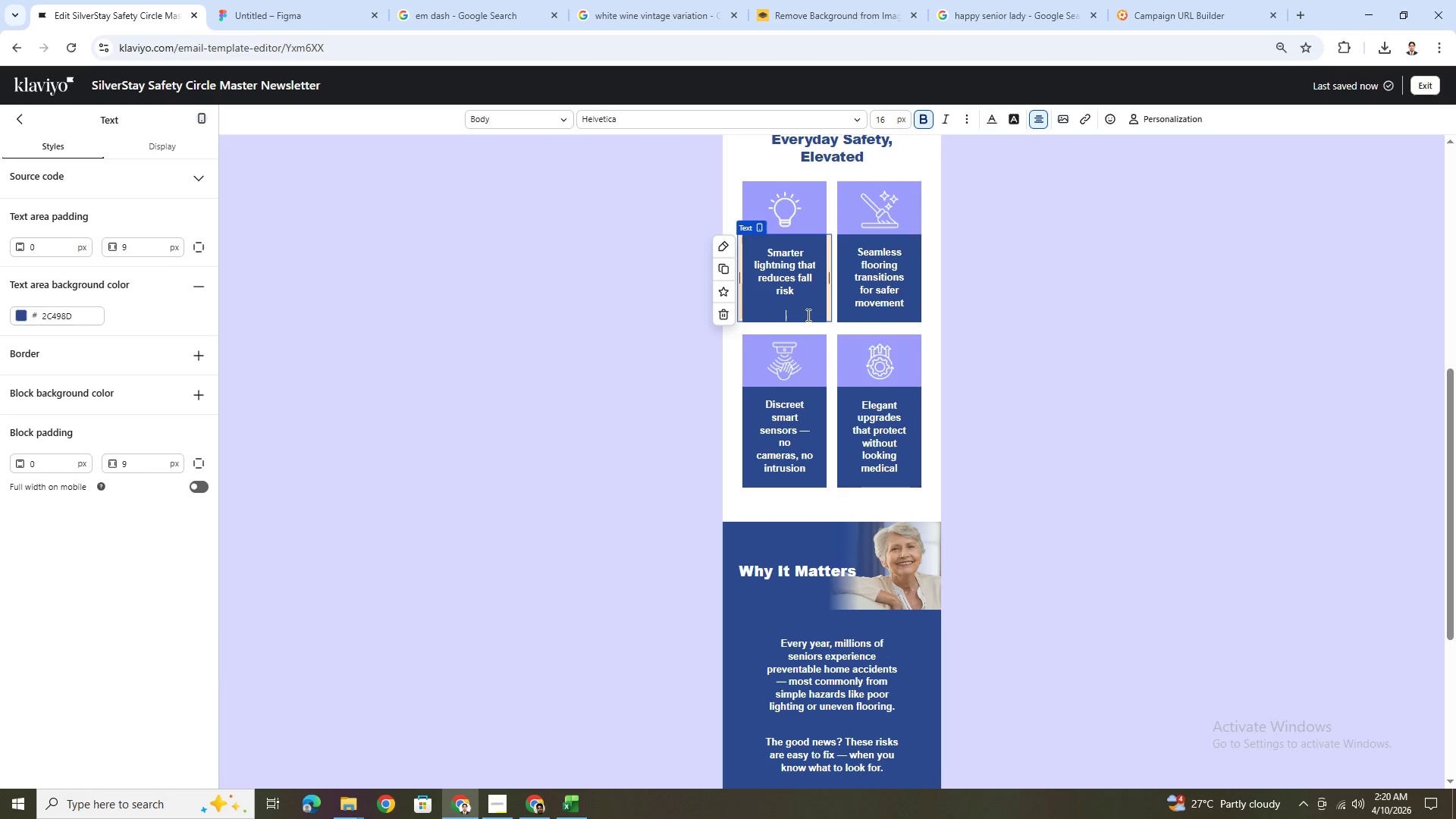 
key(Backspace)
 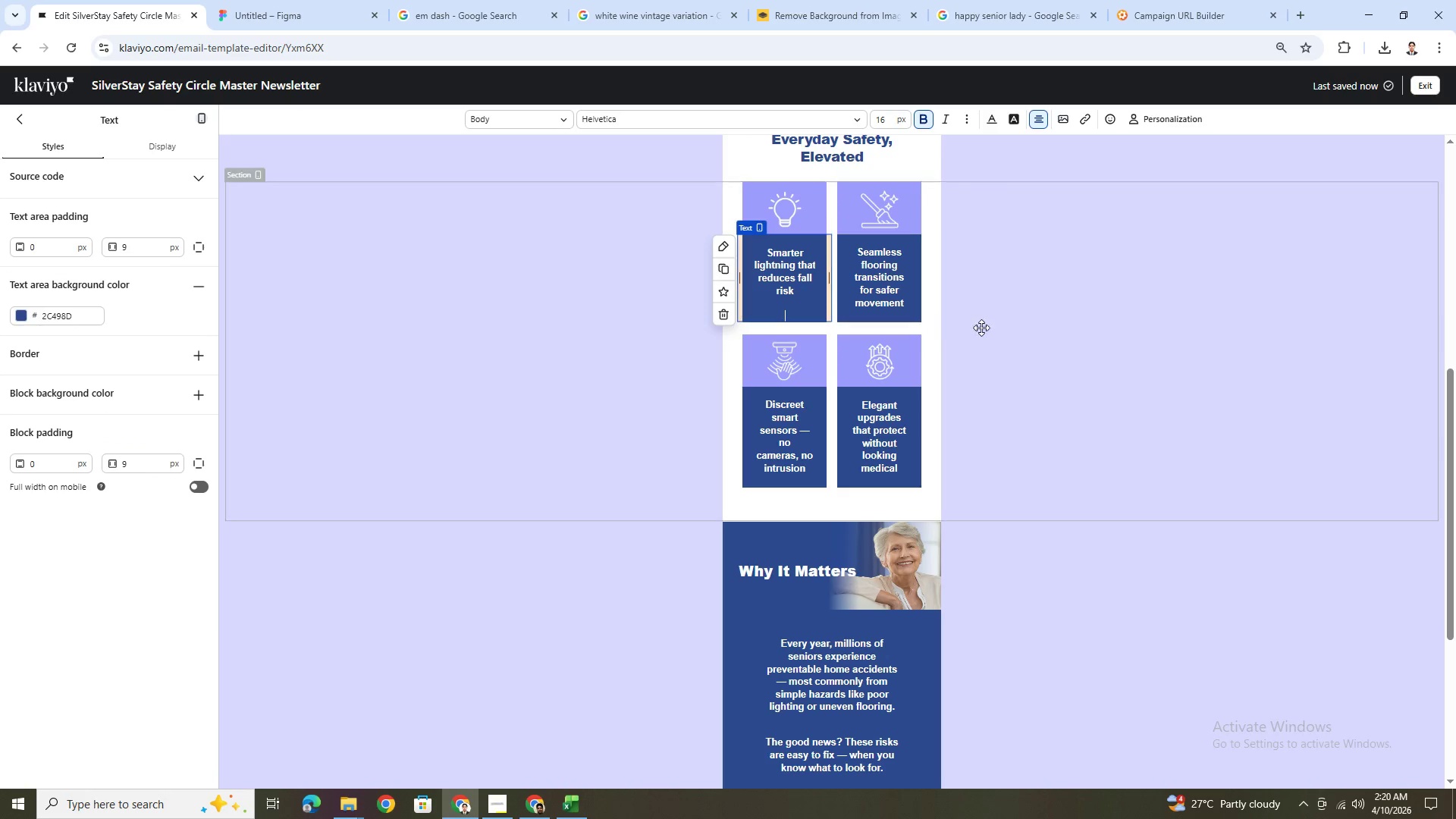 
key(Backspace)
 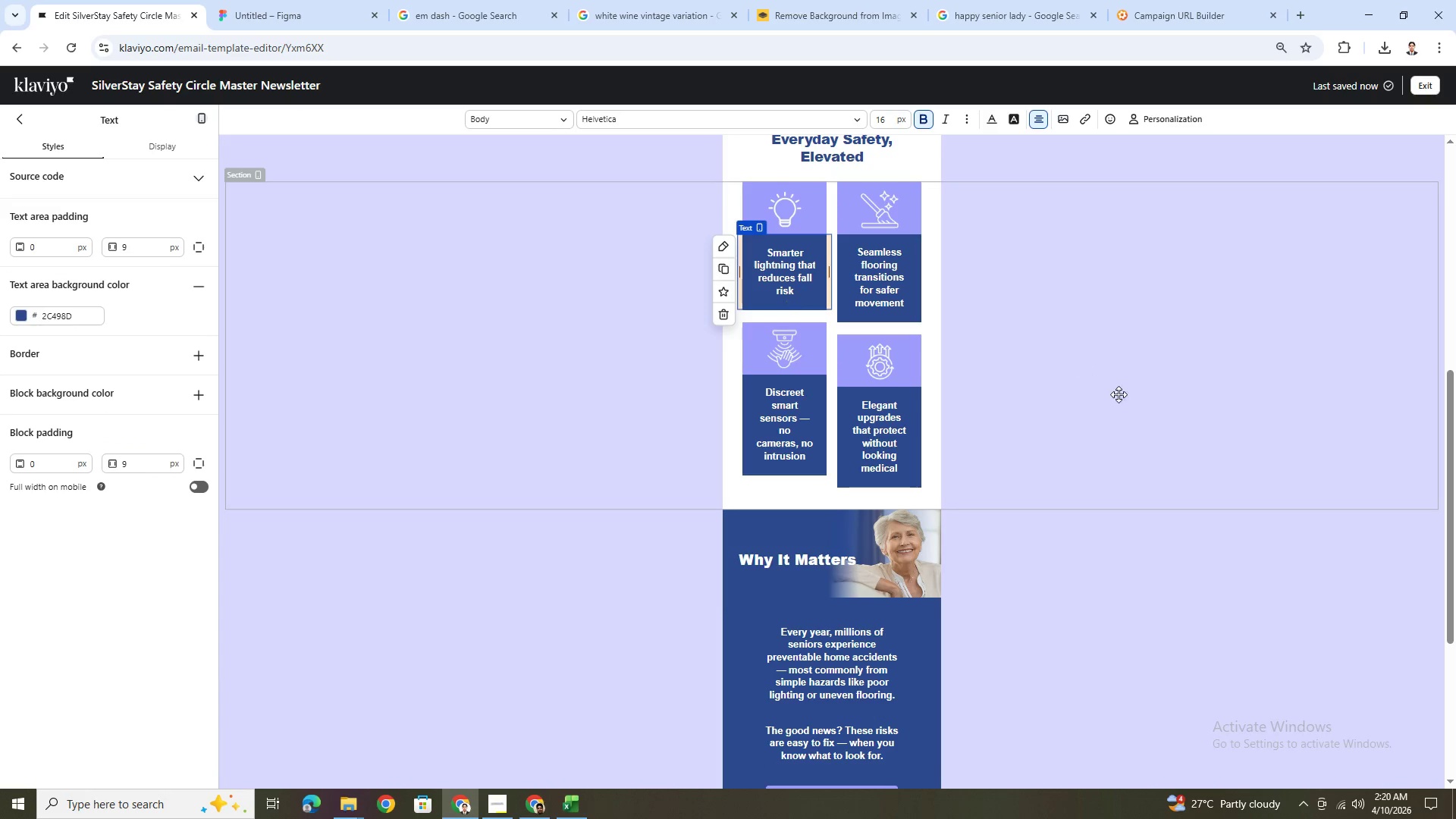 
left_click([1133, 418])
 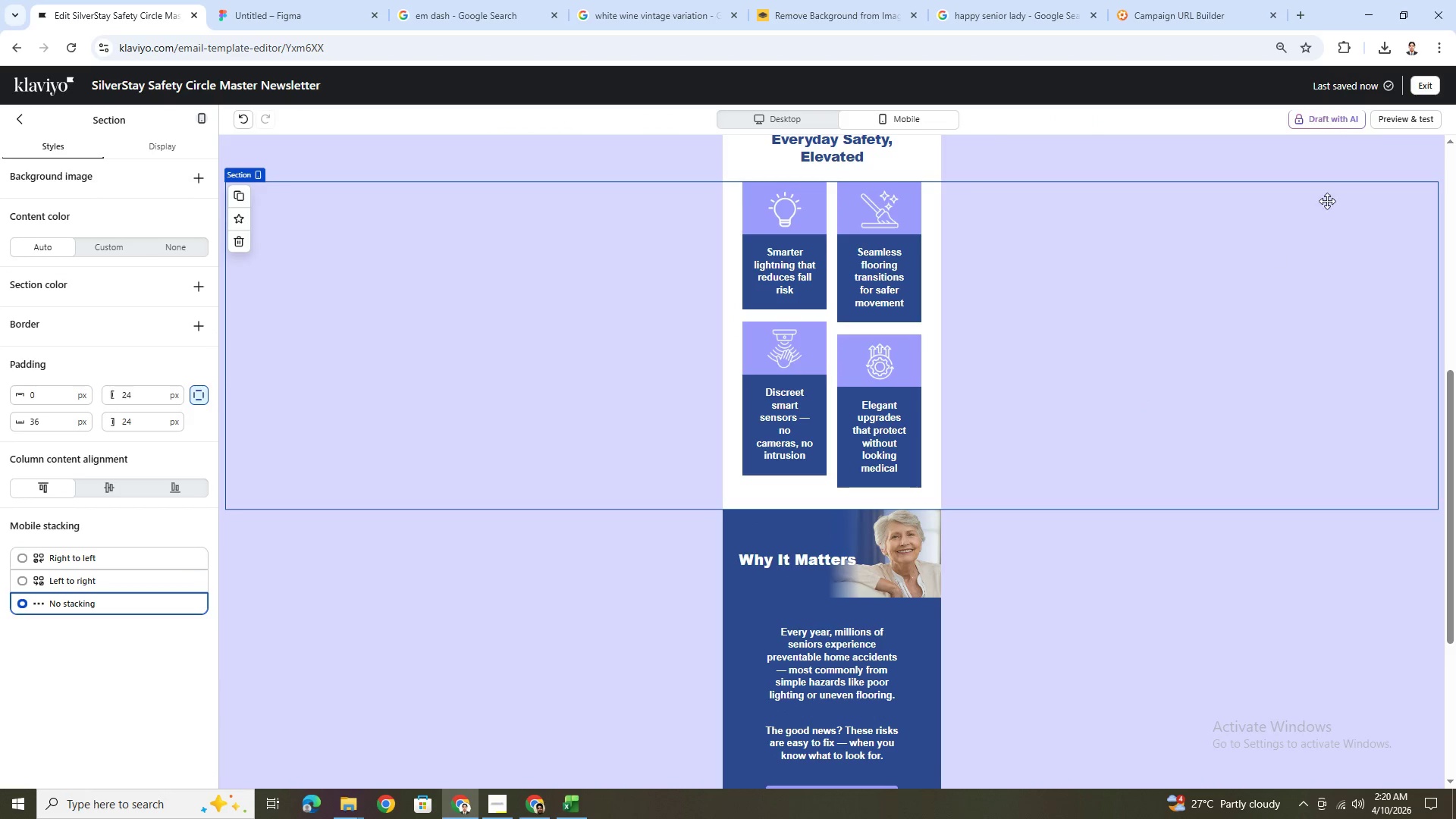 
left_click([1399, 123])
 